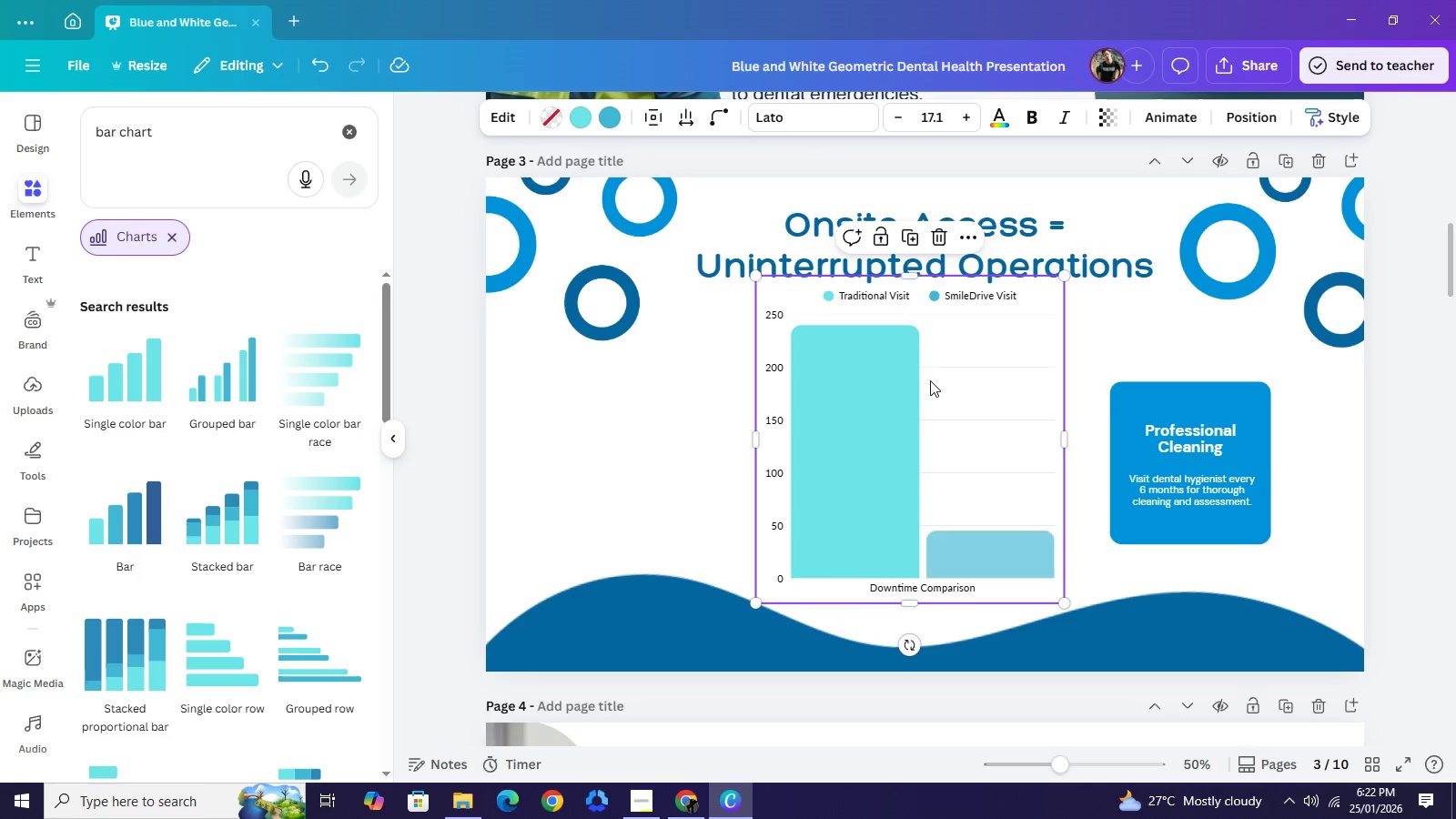 
left_click_drag(start_coordinate=[930, 380], to_coordinate=[942, 397])
 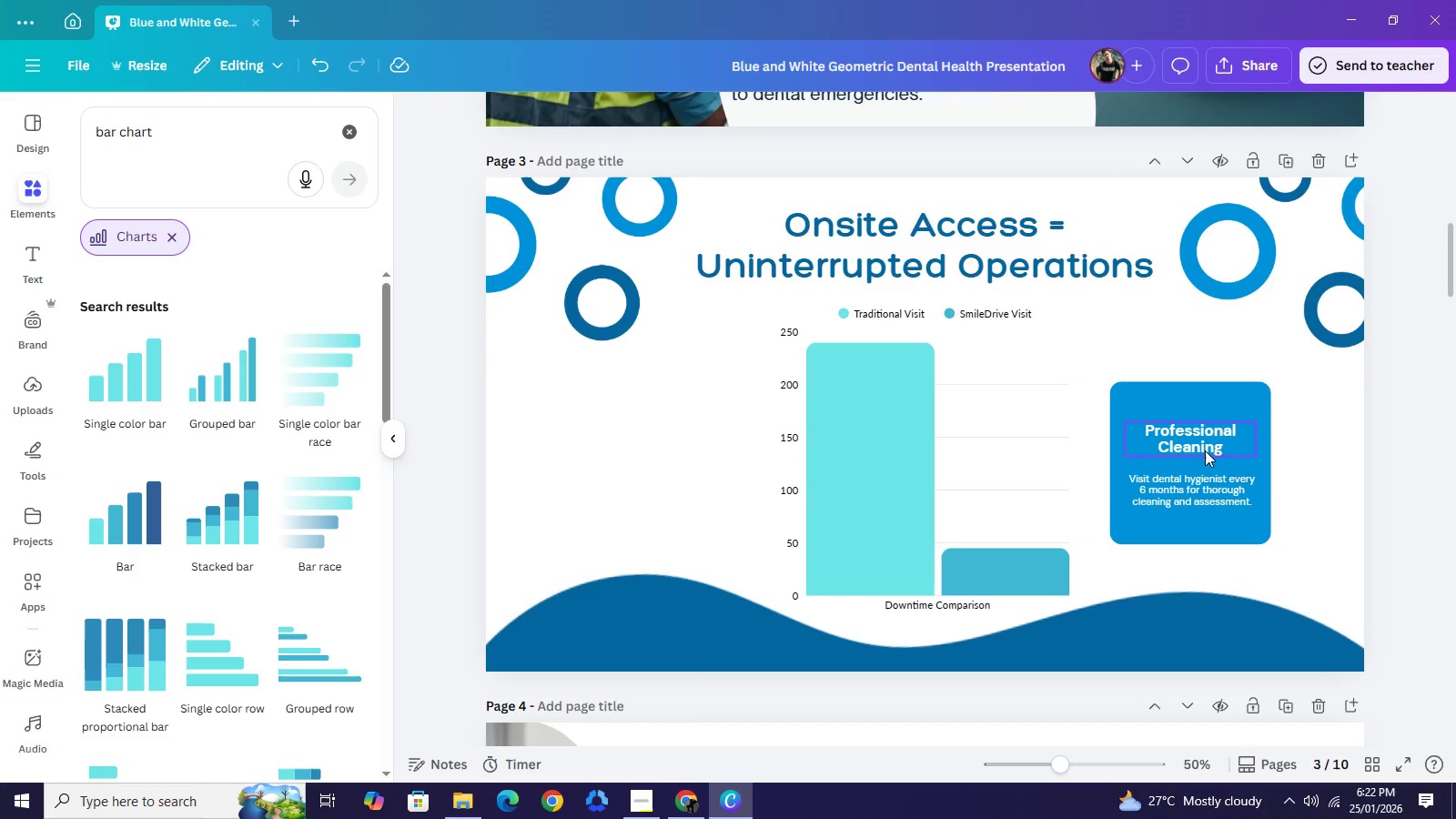 
wait(10.92)
 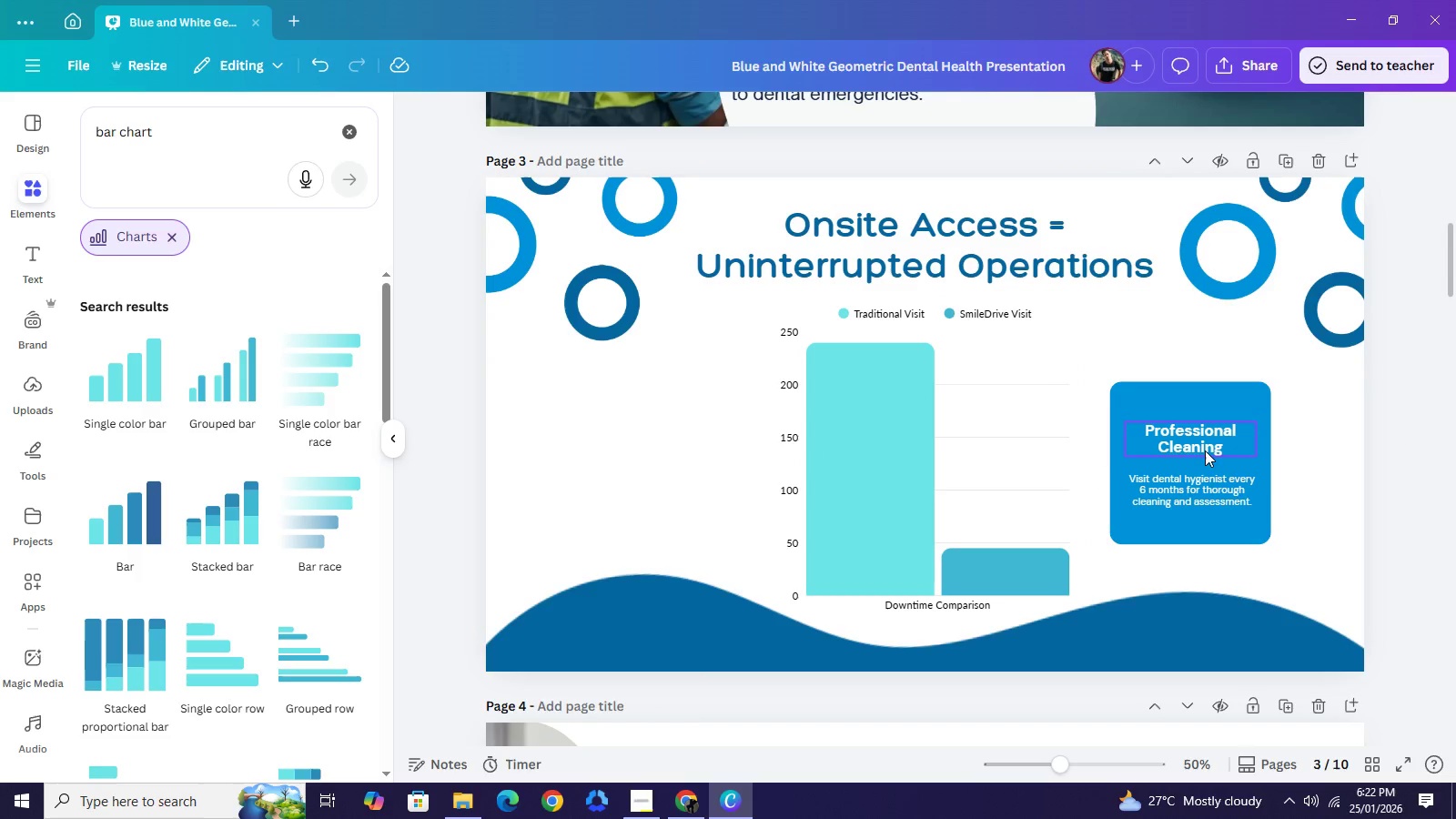 
left_click_drag(start_coordinate=[1186, 432], to_coordinate=[861, 416])
 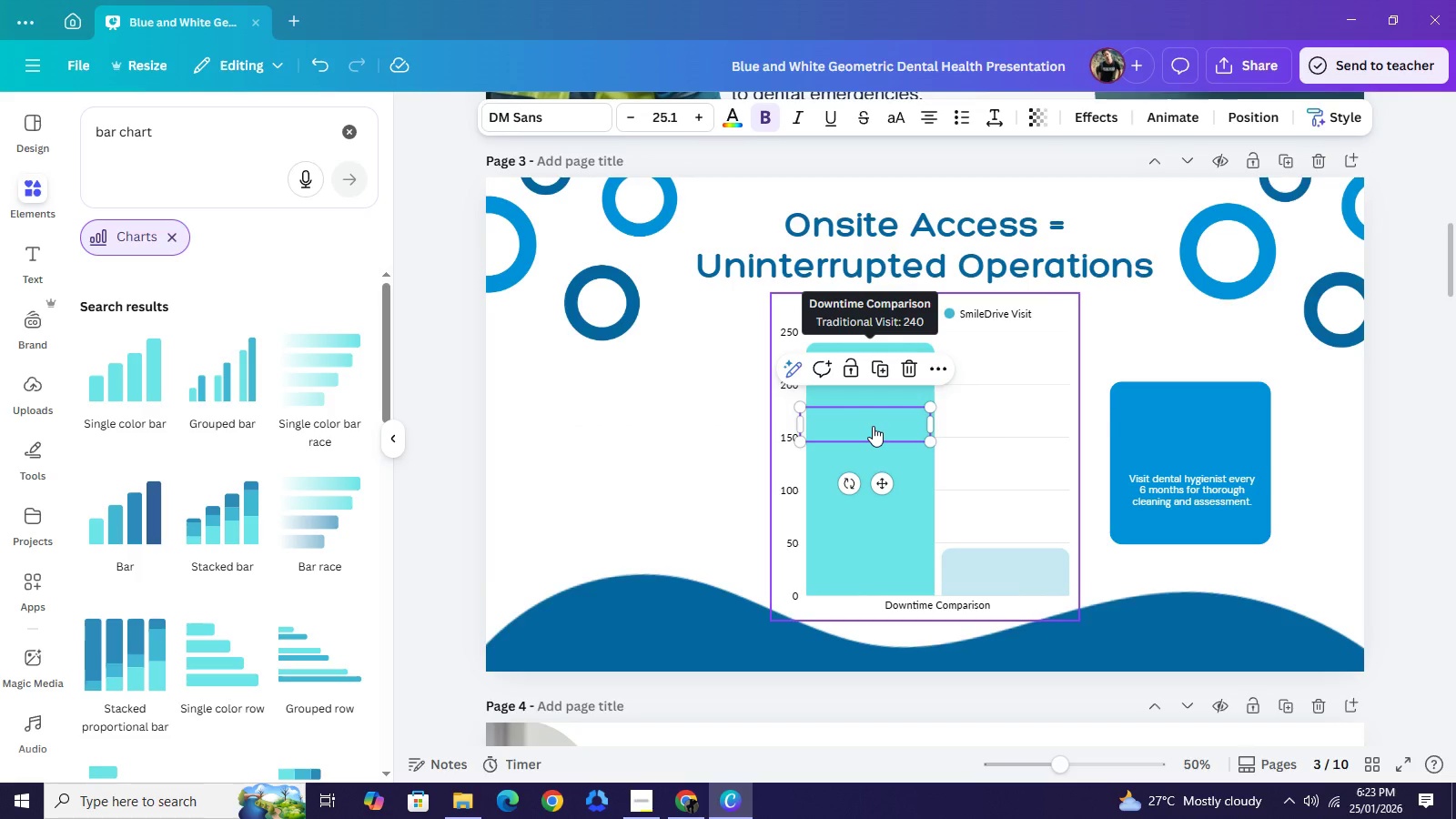 
left_click_drag(start_coordinate=[870, 426], to_coordinate=[1192, 421])
 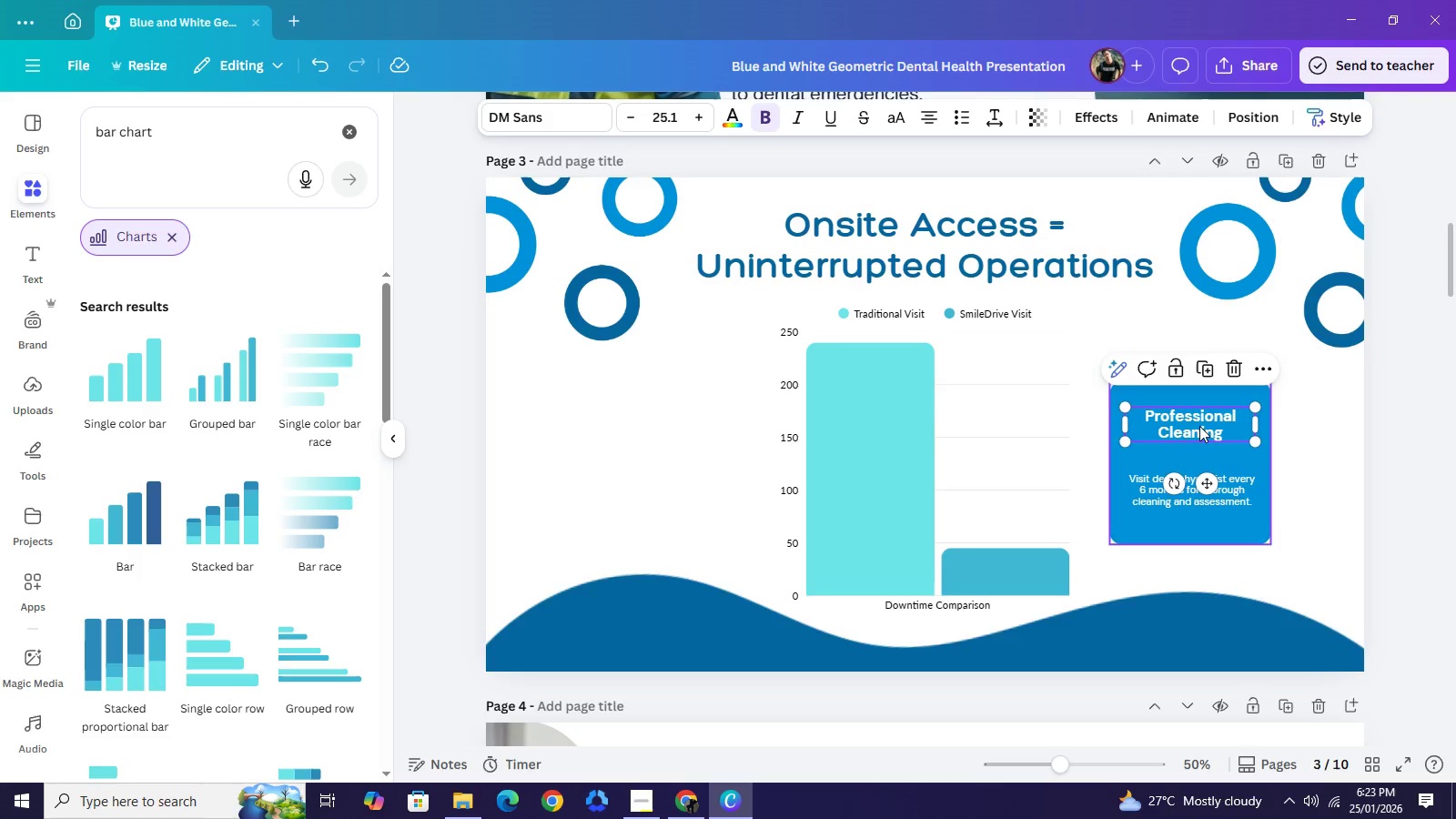 
wait(7.89)
 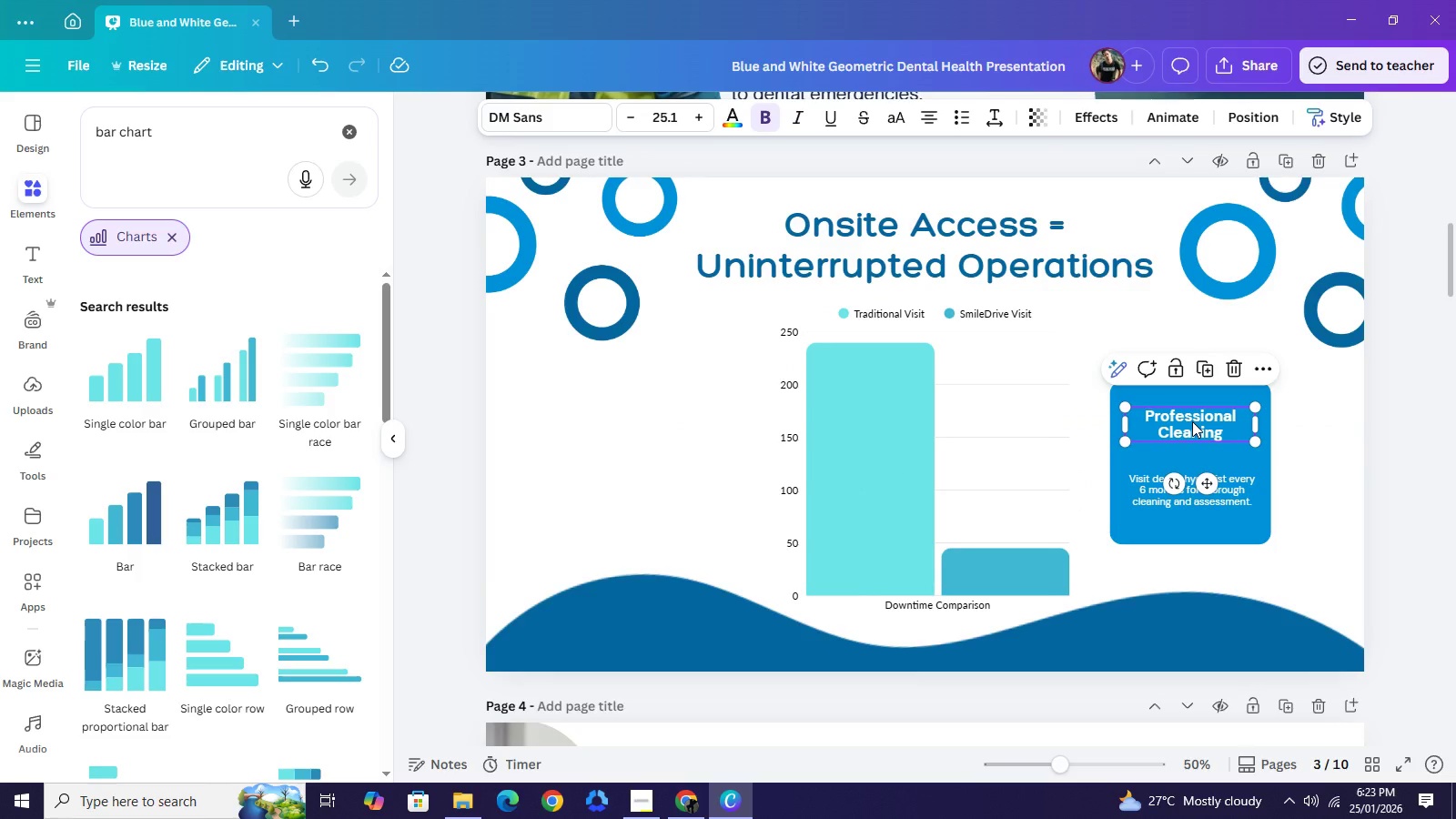 
left_click_drag(start_coordinate=[1212, 425], to_coordinate=[885, 444])
 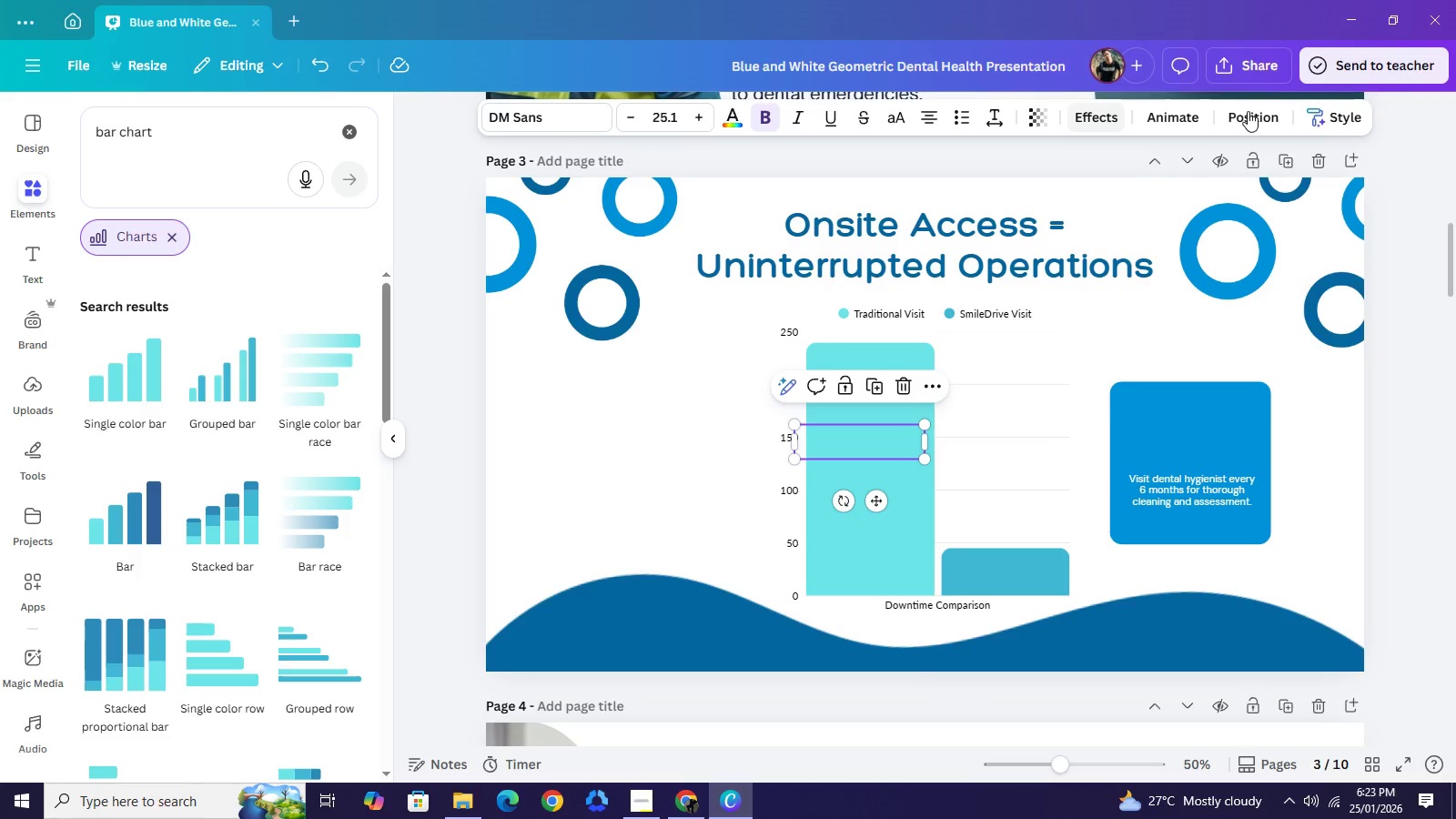 
left_click([1248, 111])
 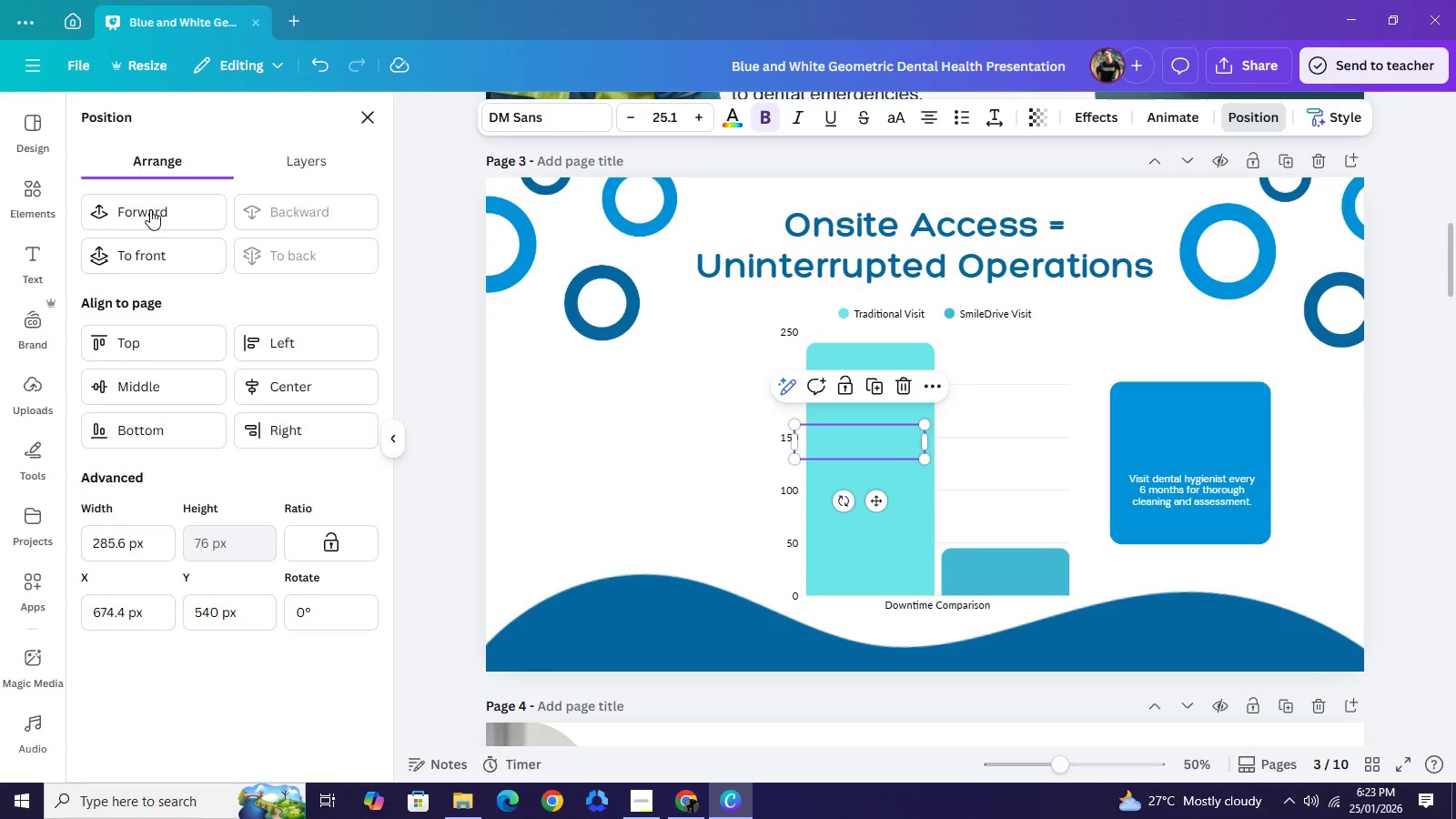 
left_click([150, 209])
 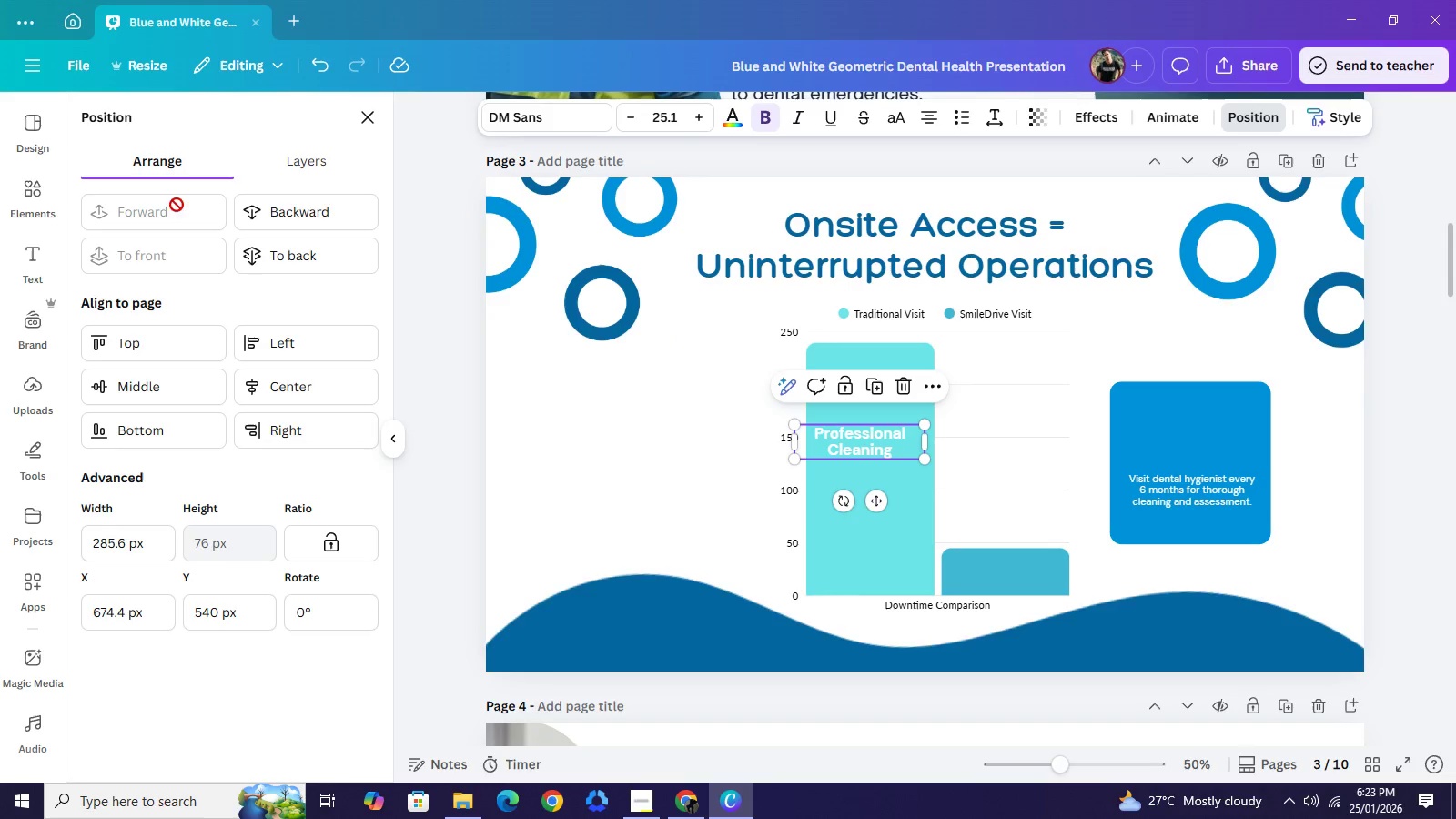 
double_click([150, 209])
 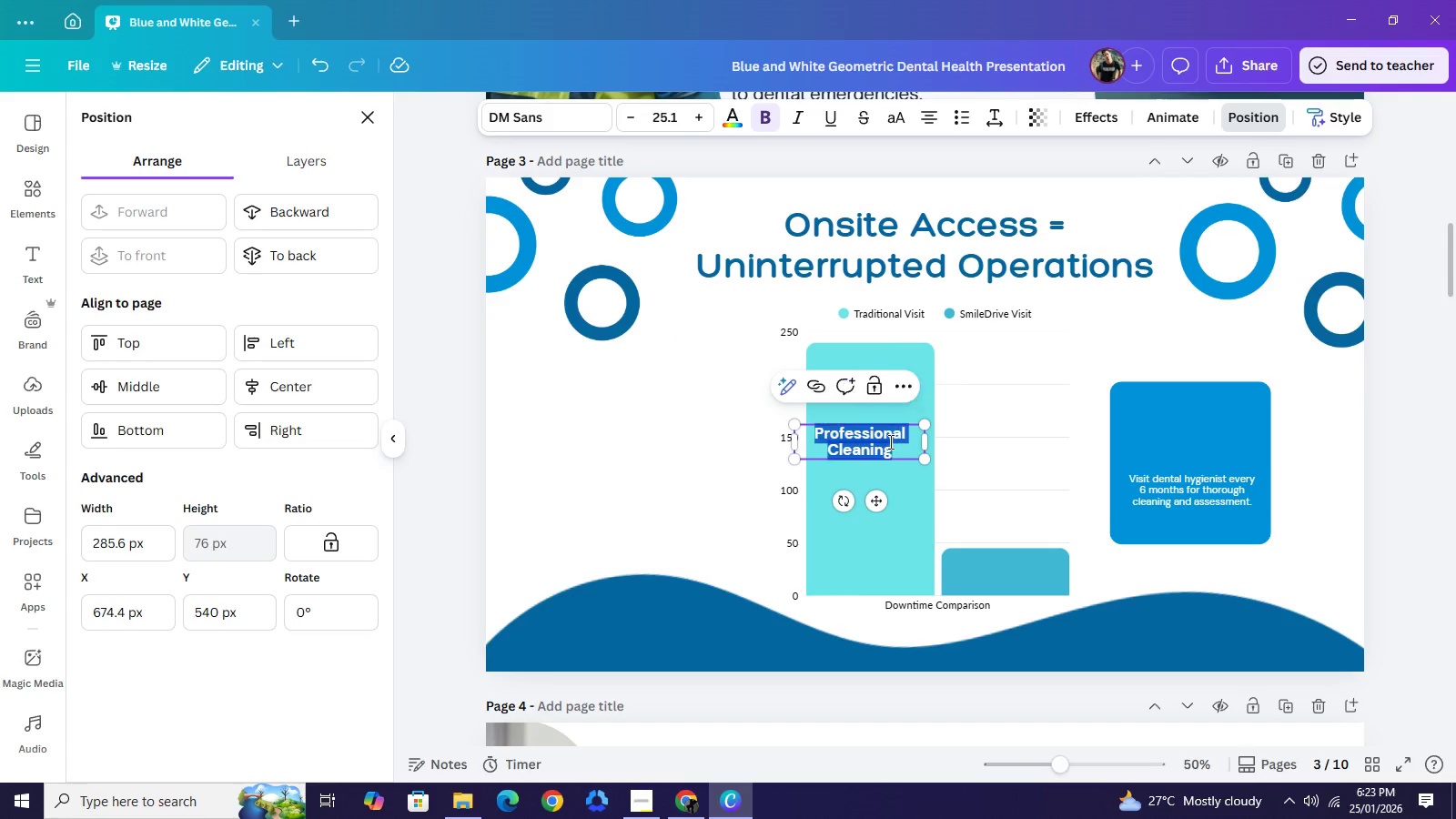 
double_click([889, 441])
 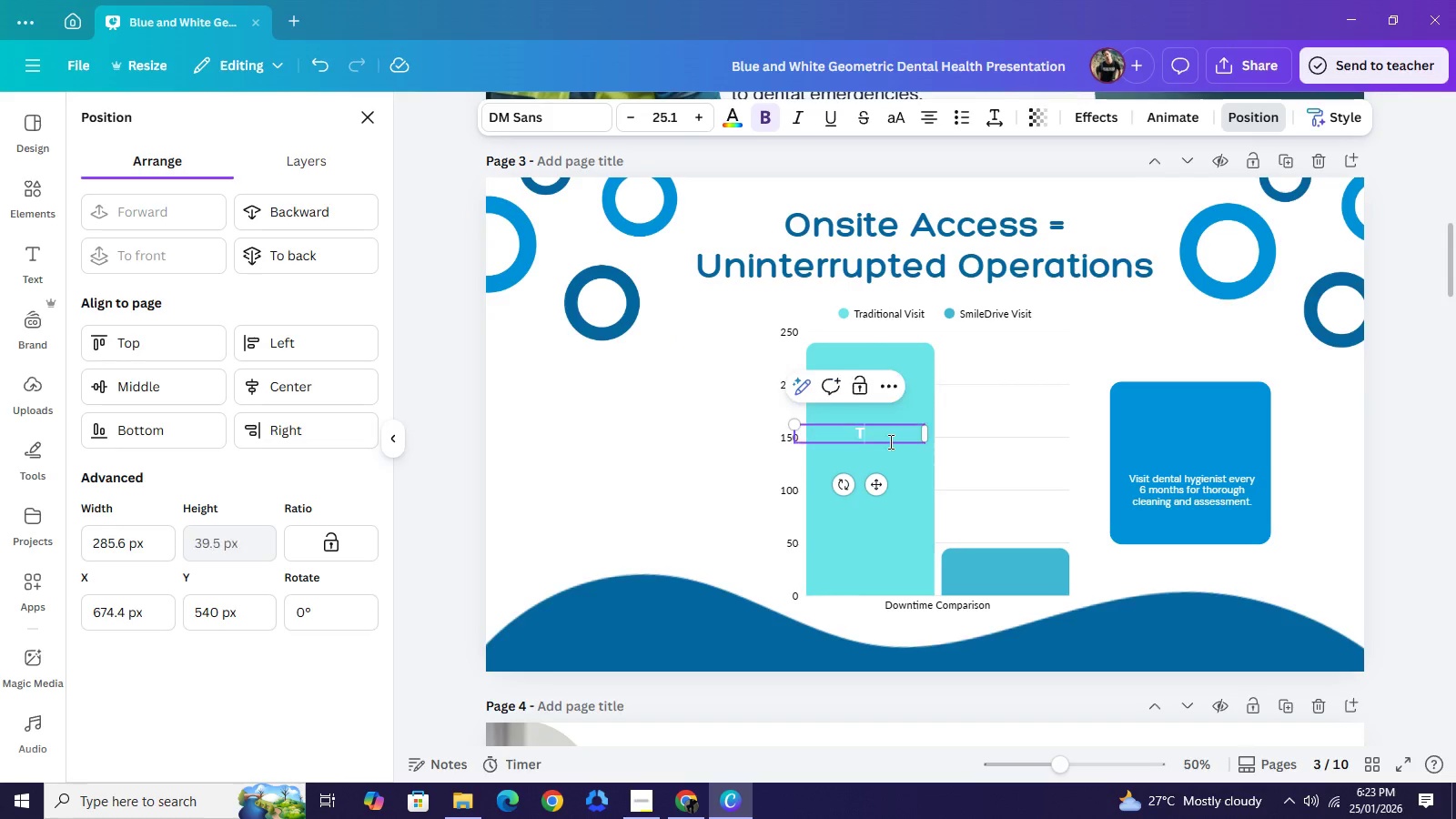 
type(Travel + Wait + Appoint)
key(Backspace)
type(tment)
 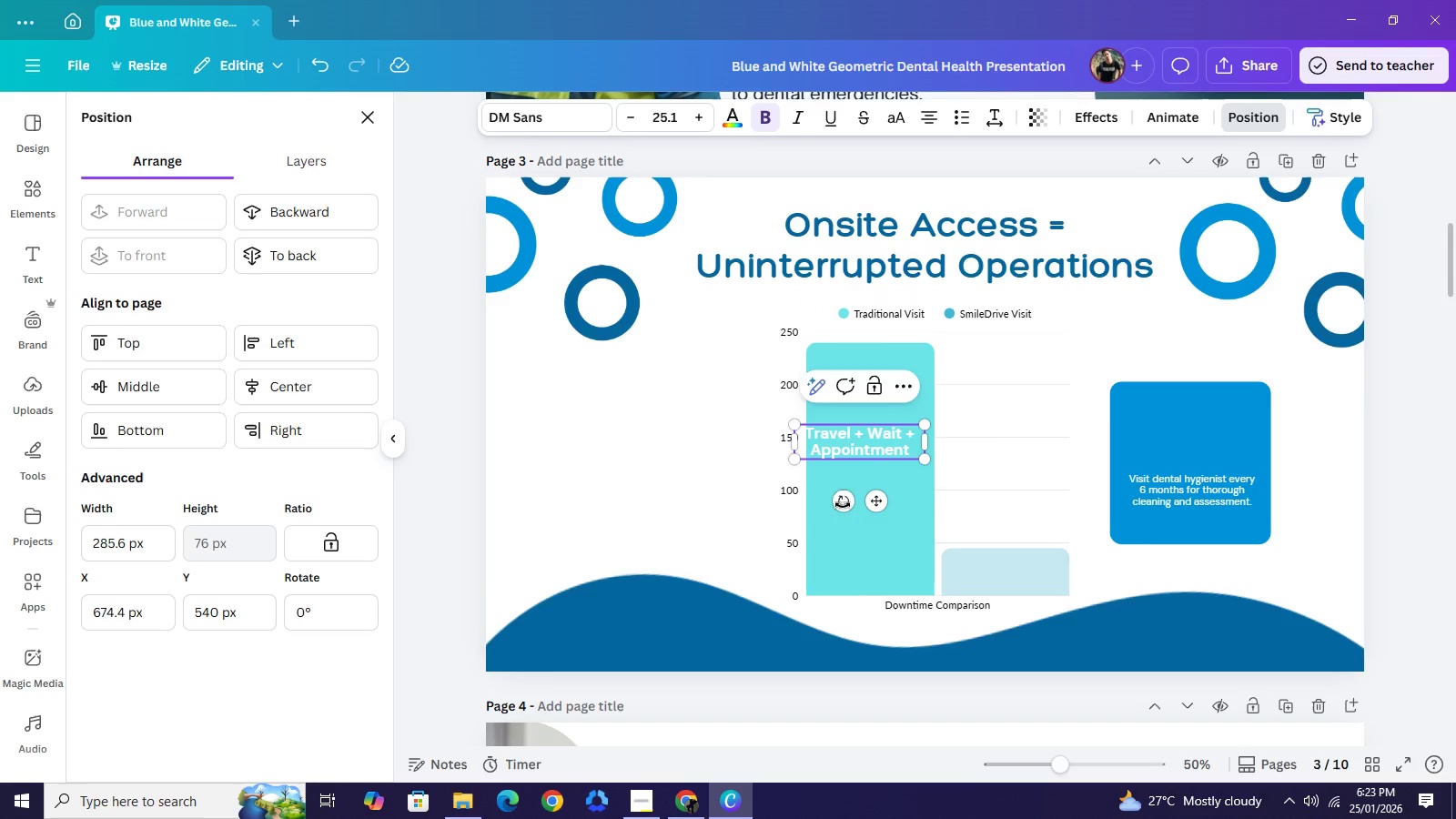 
left_click_drag(start_coordinate=[843, 505], to_coordinate=[704, 425])
 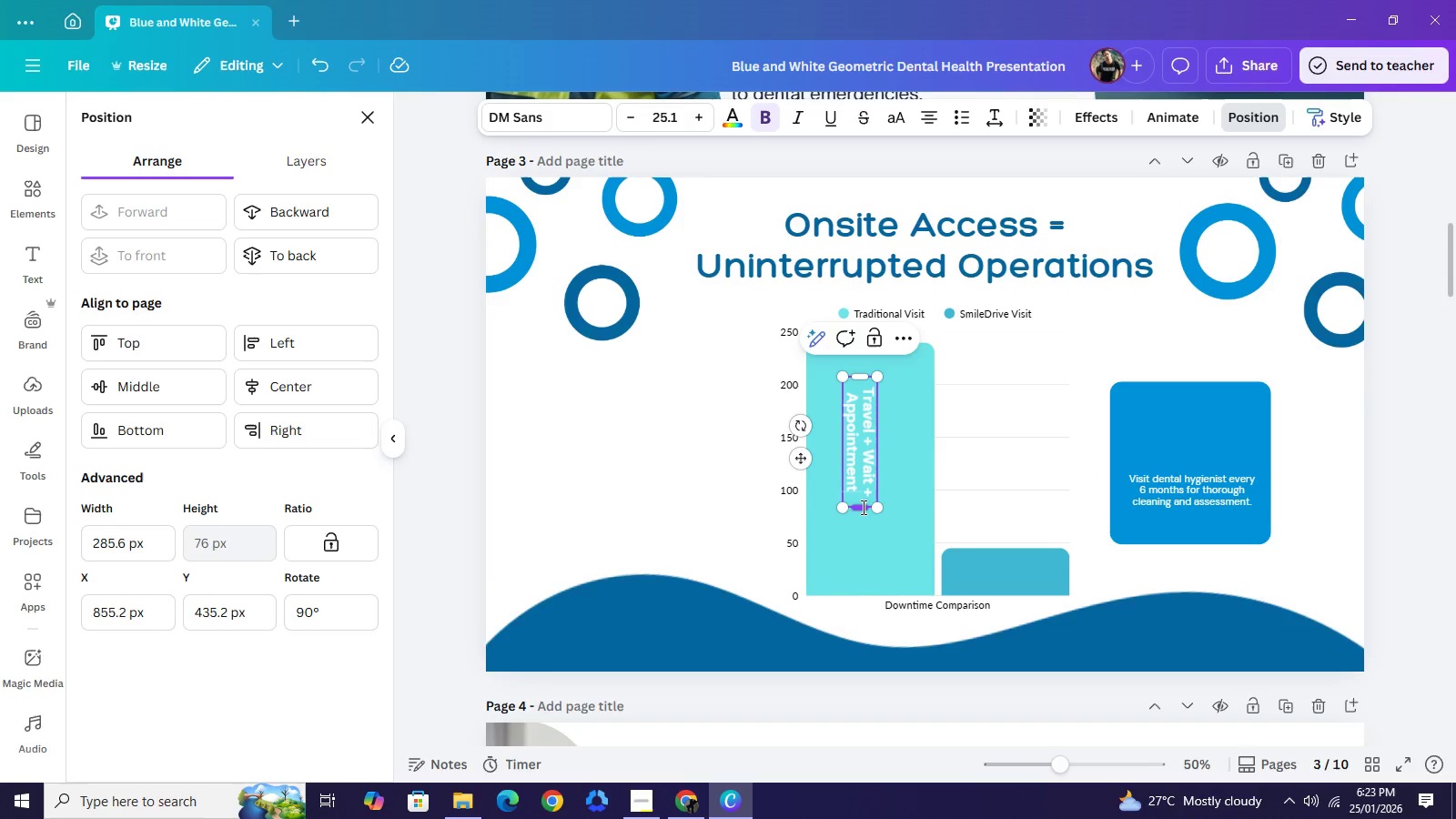 
left_click_drag(start_coordinate=[862, 507], to_coordinate=[858, 631])
 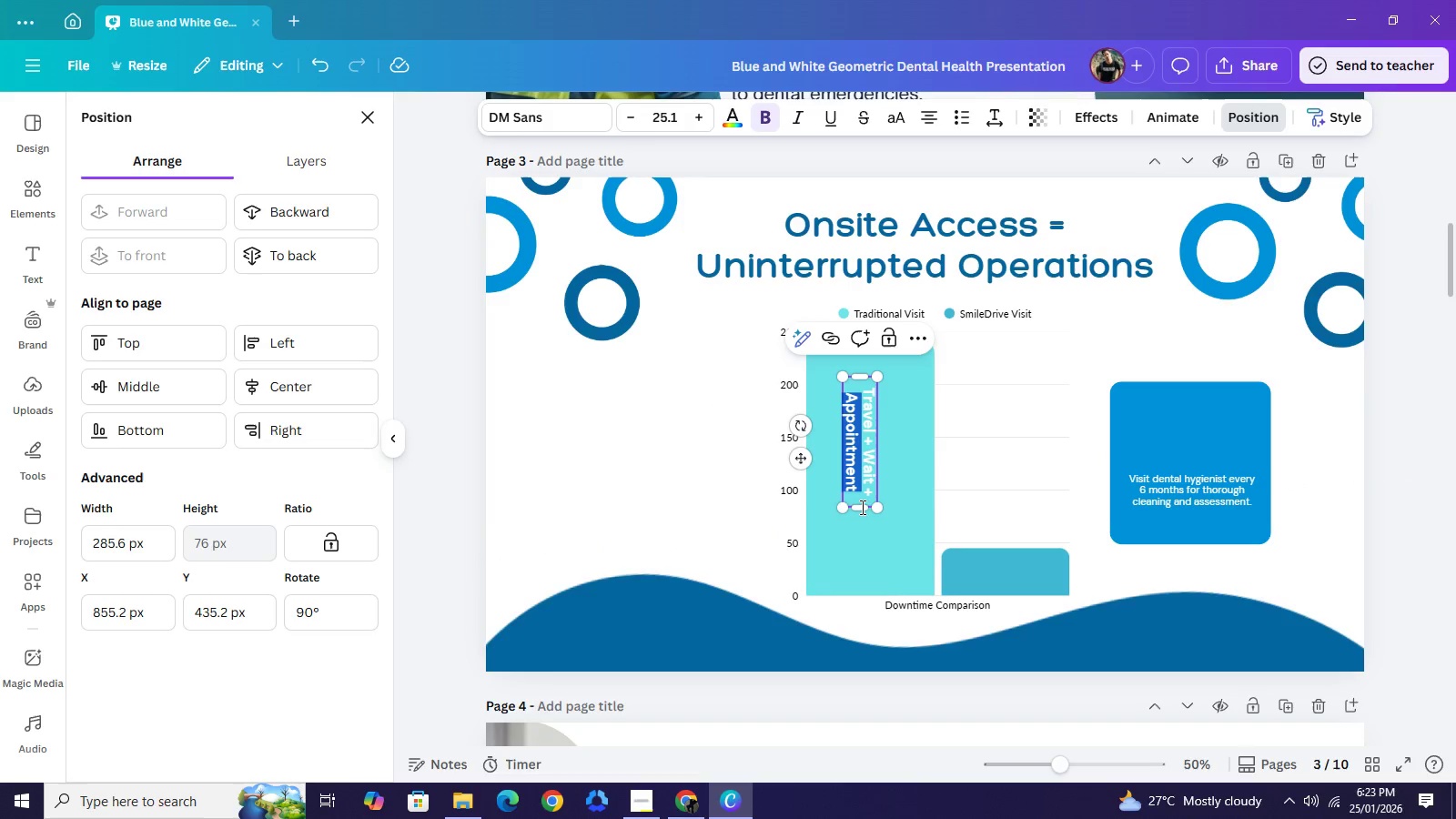 
left_click_drag(start_coordinate=[861, 507], to_coordinate=[854, 538])
 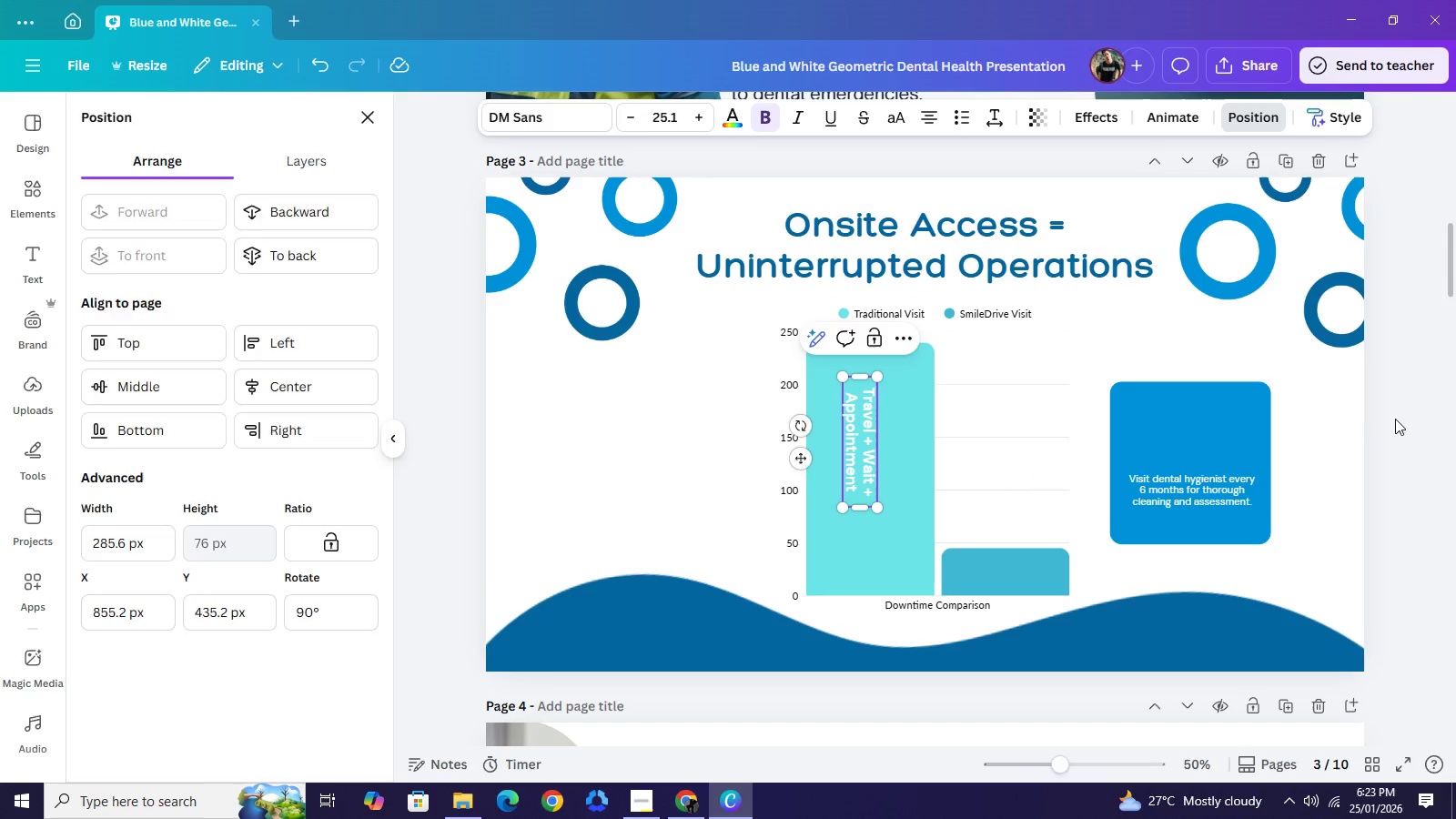 
left_click([1395, 419])
 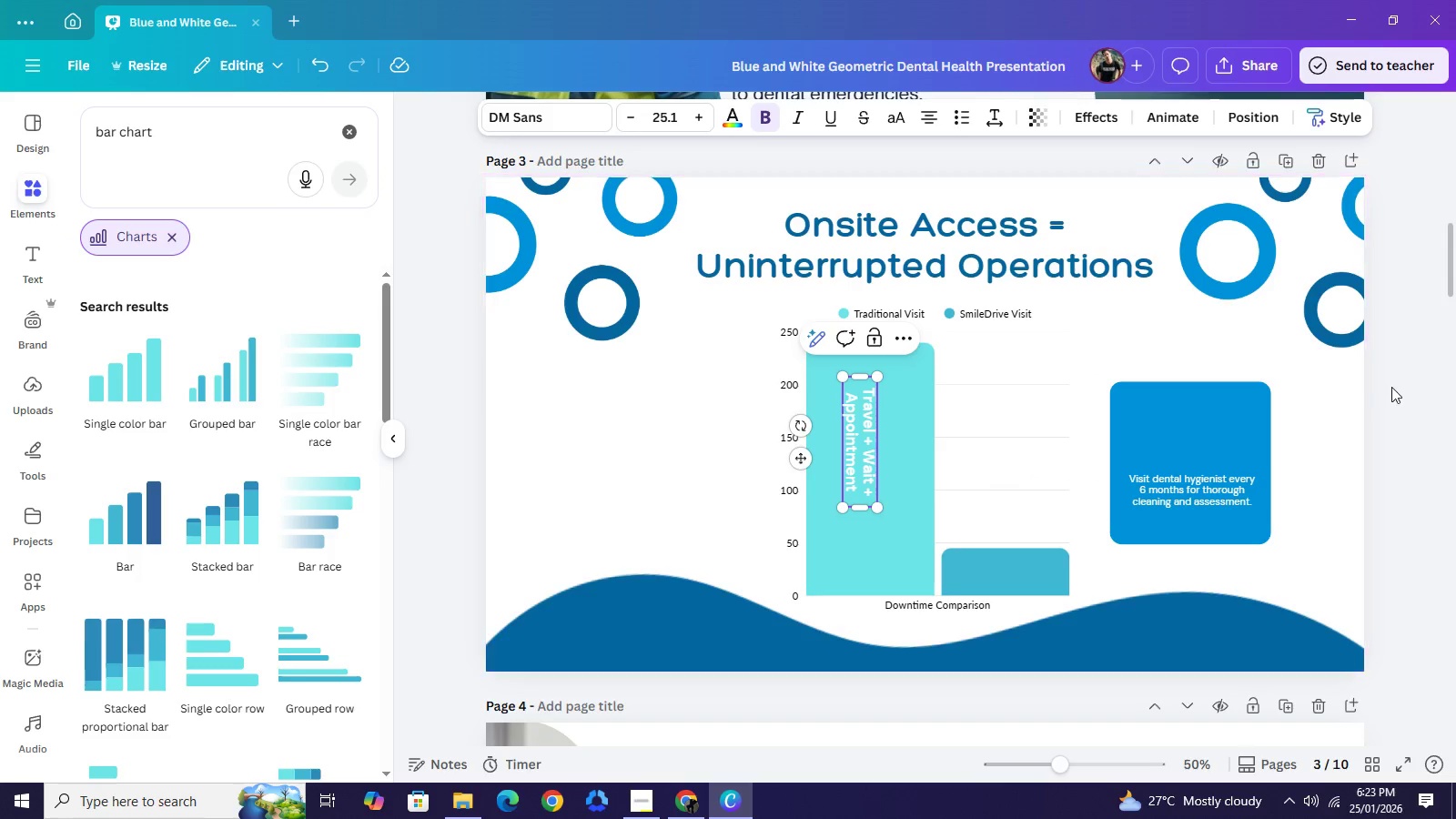 
left_click([1393, 387])
 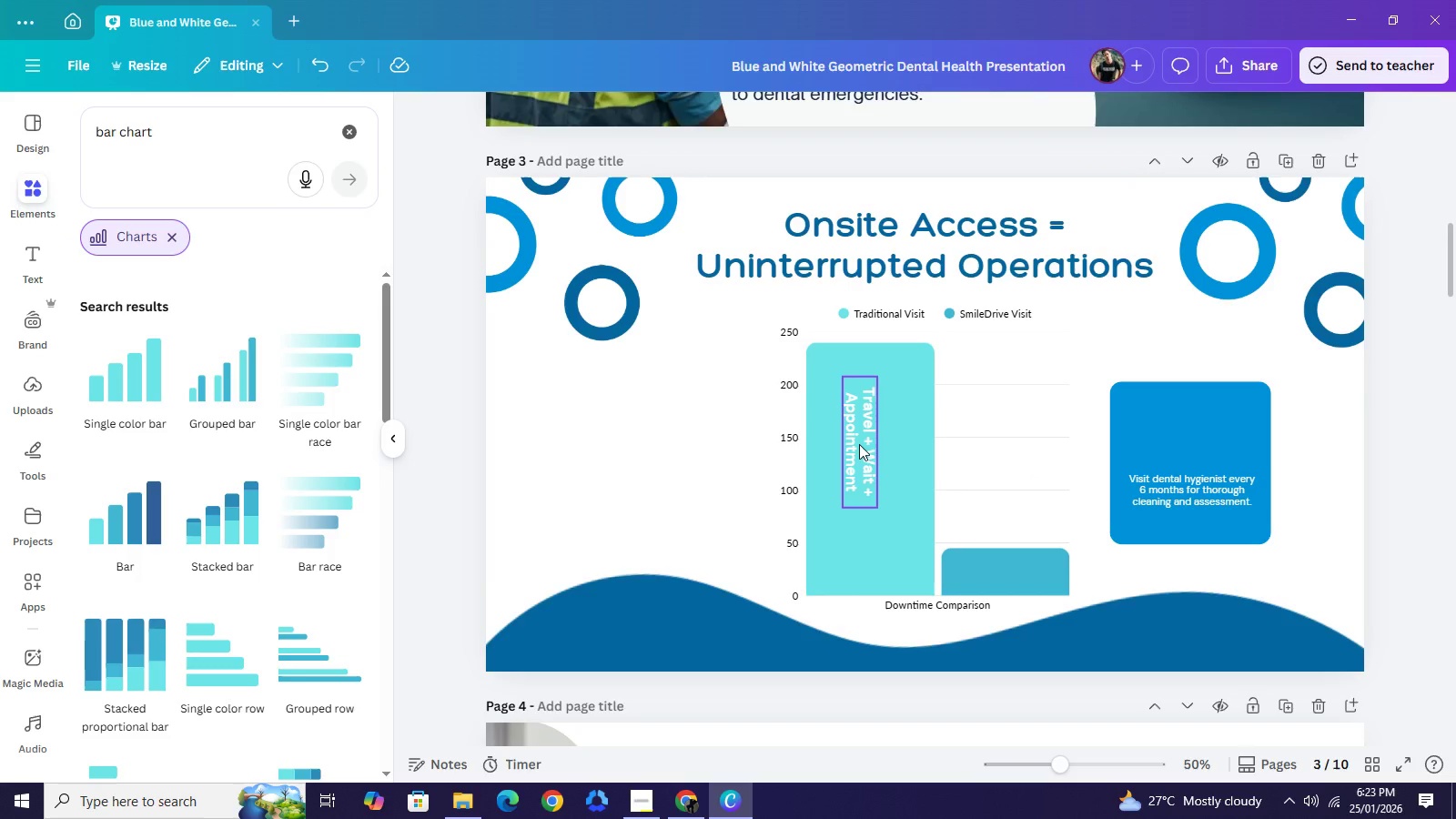 
left_click([859, 444])
 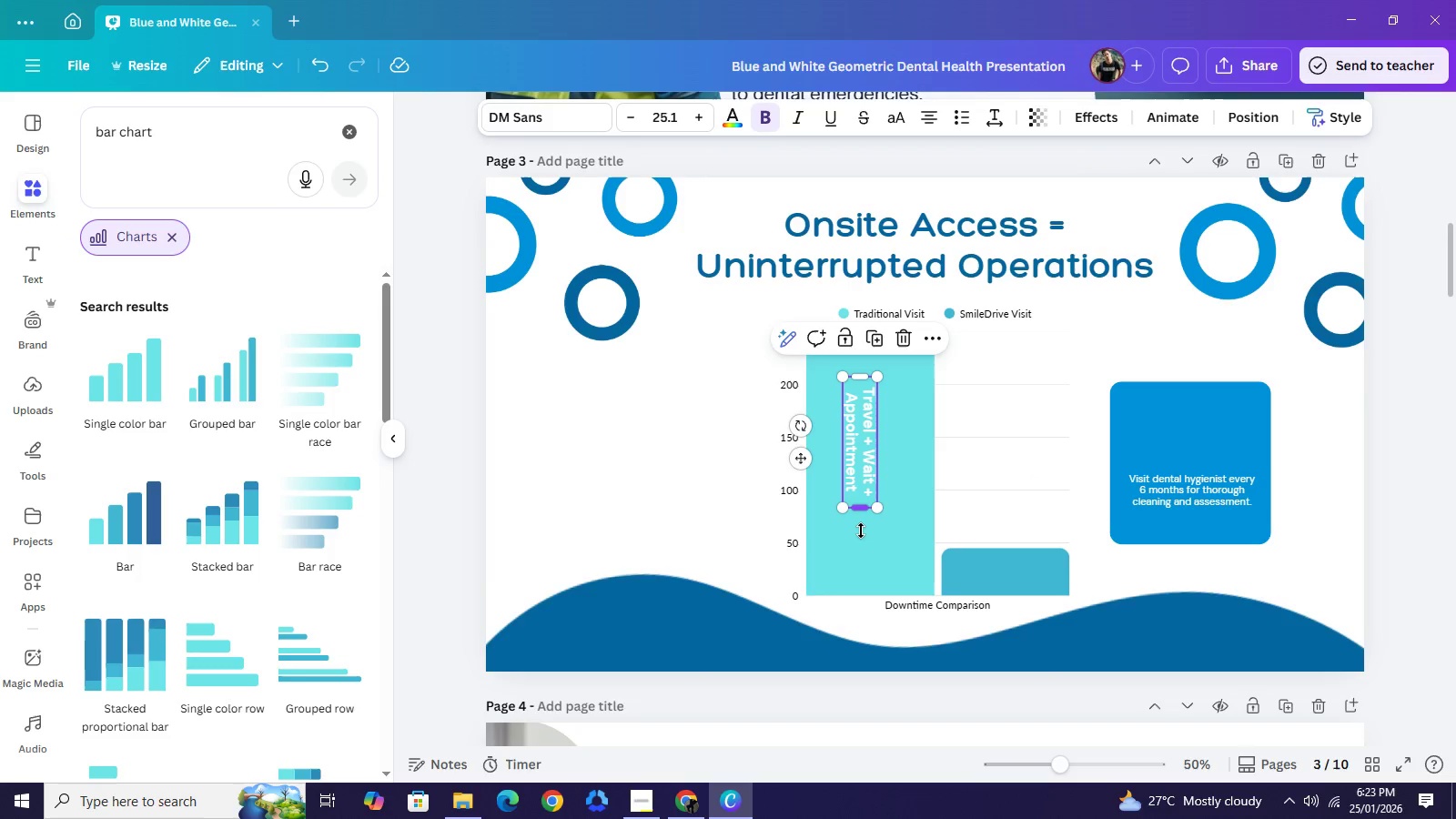 
left_click_drag(start_coordinate=[860, 509], to_coordinate=[856, 595])
 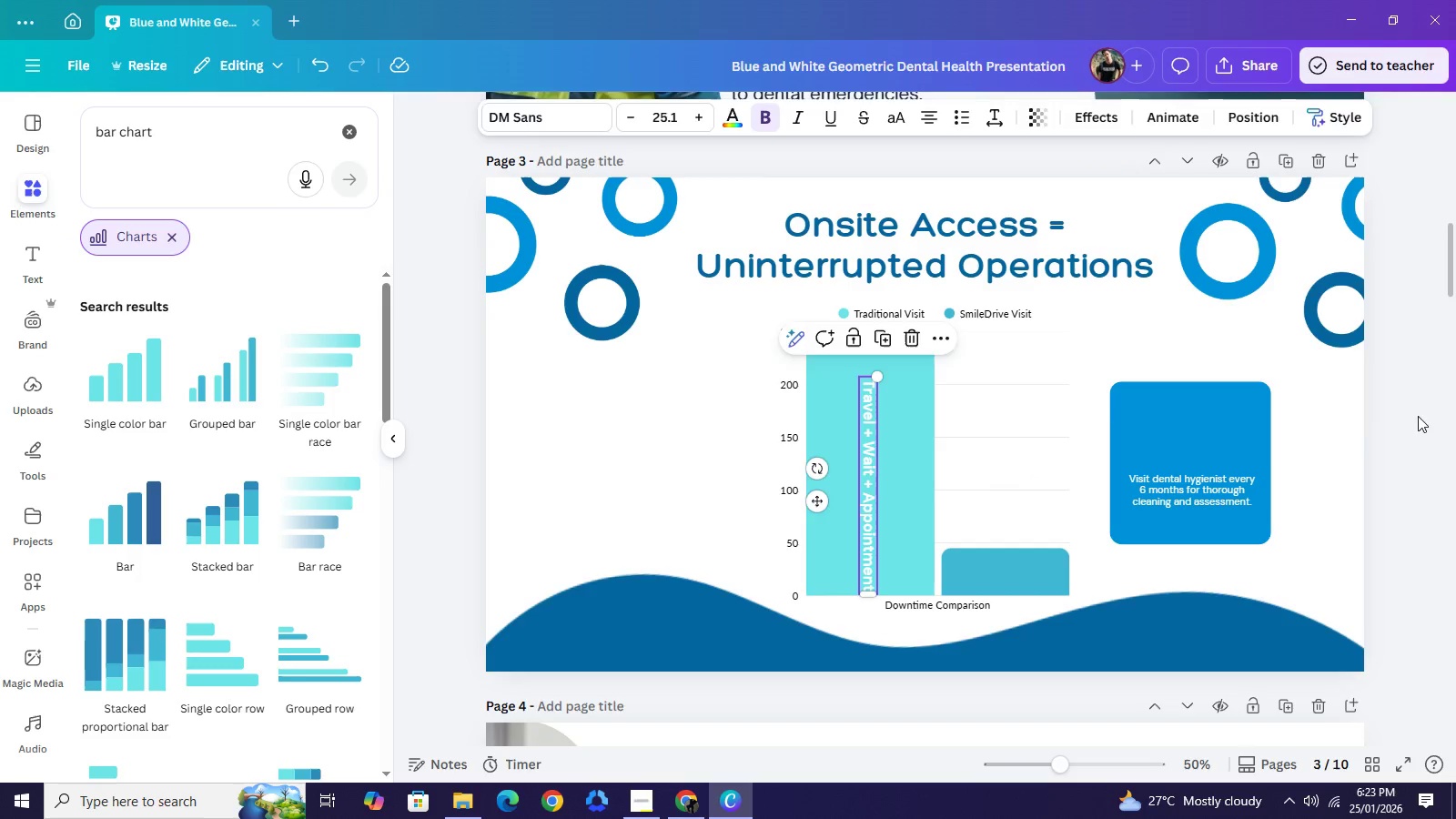 
left_click([1418, 416])
 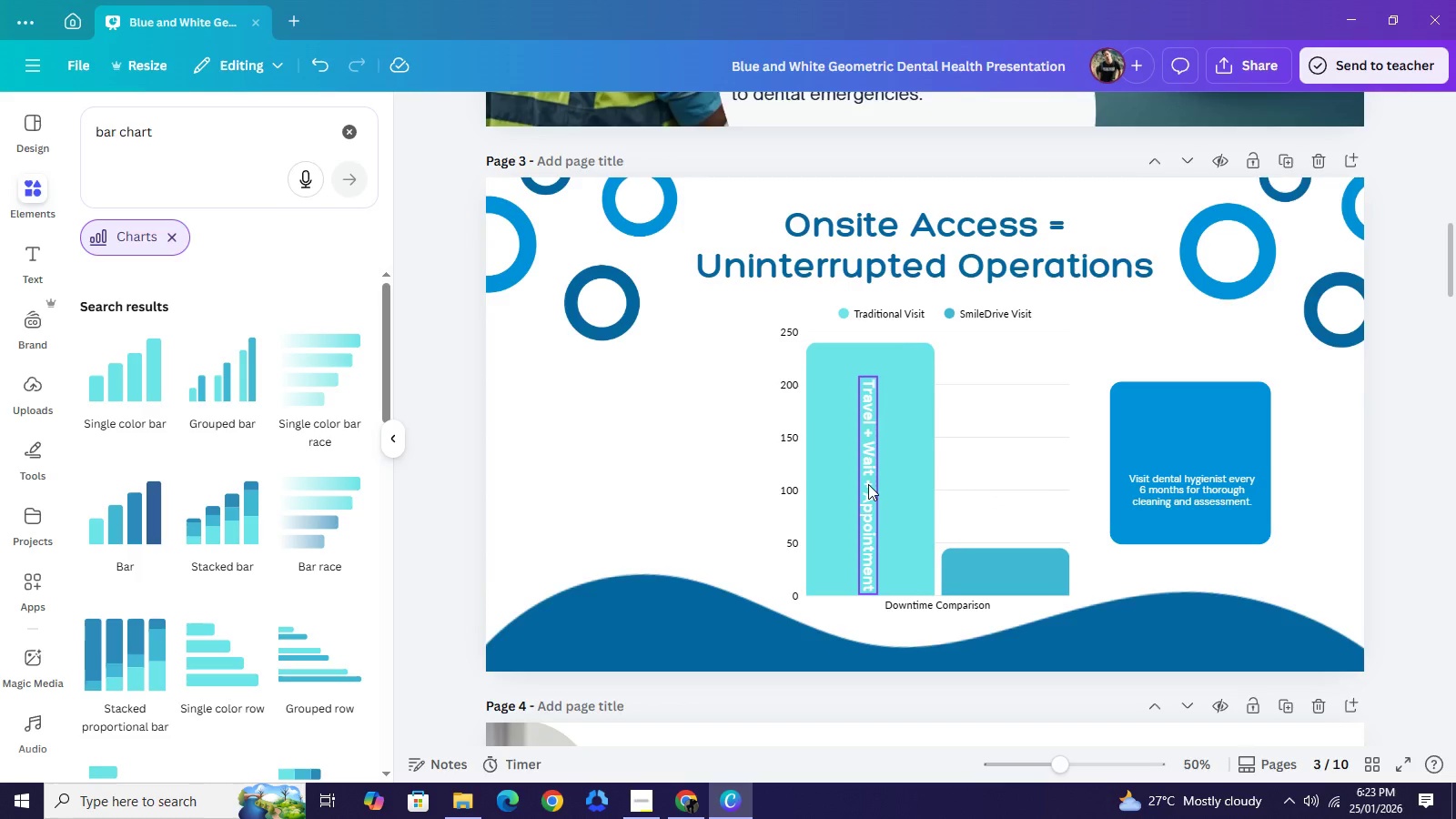 
left_click([868, 484])
 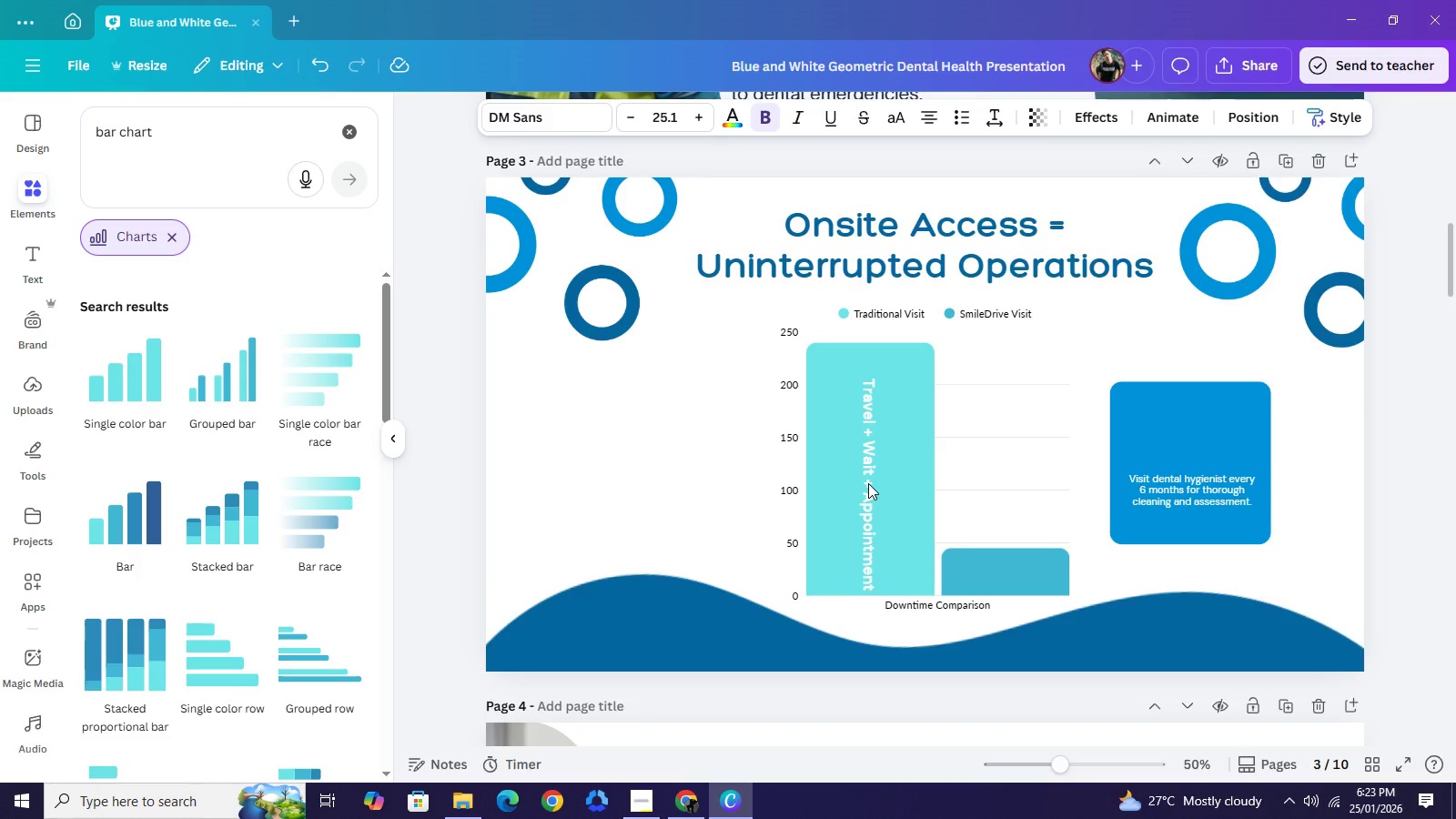 
key(ArrowUp)
 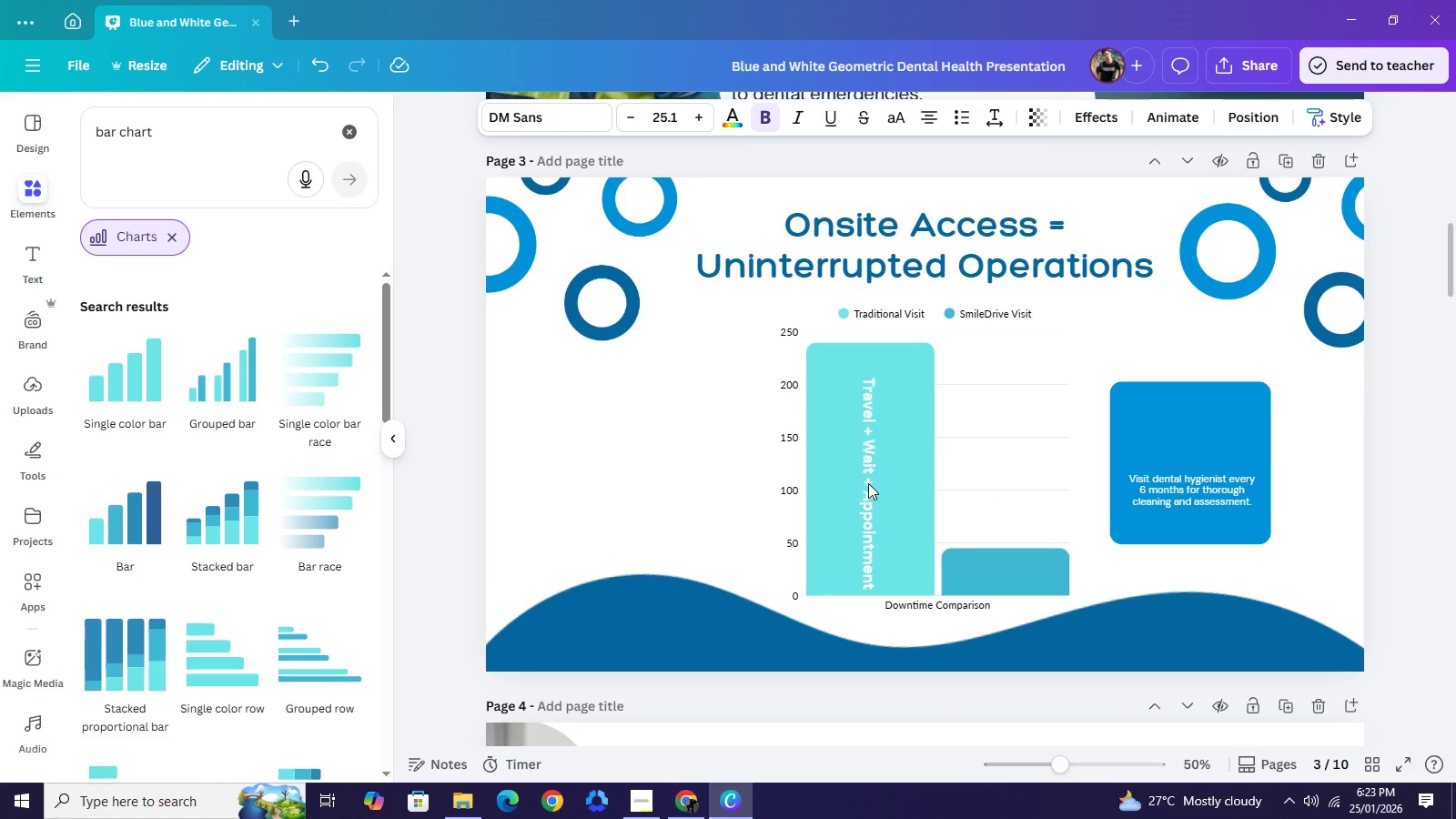 
key(ArrowUp)
 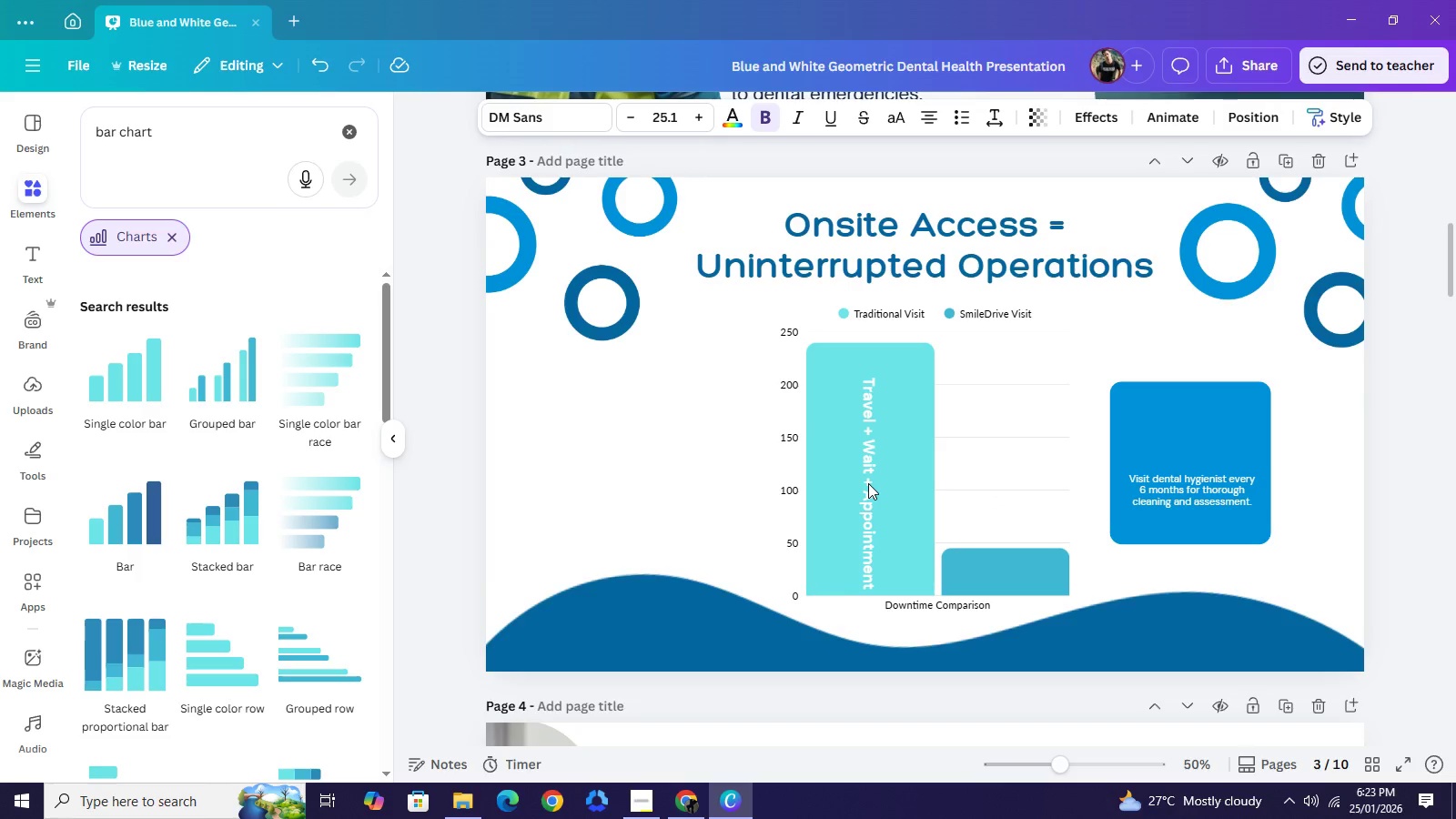 
key(ArrowUp)
 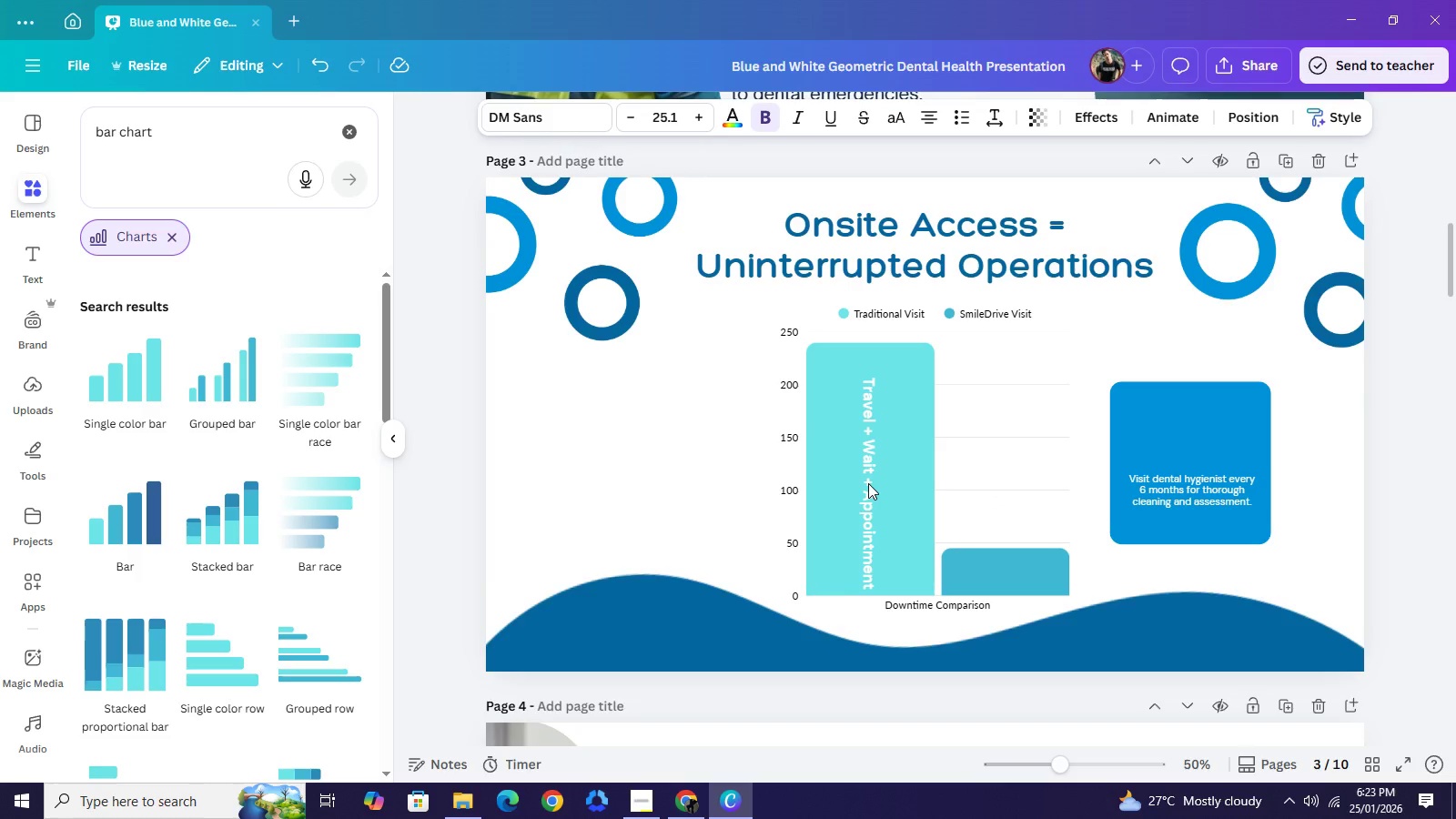 
hold_key(key=ArrowUp, duration=1.14)
 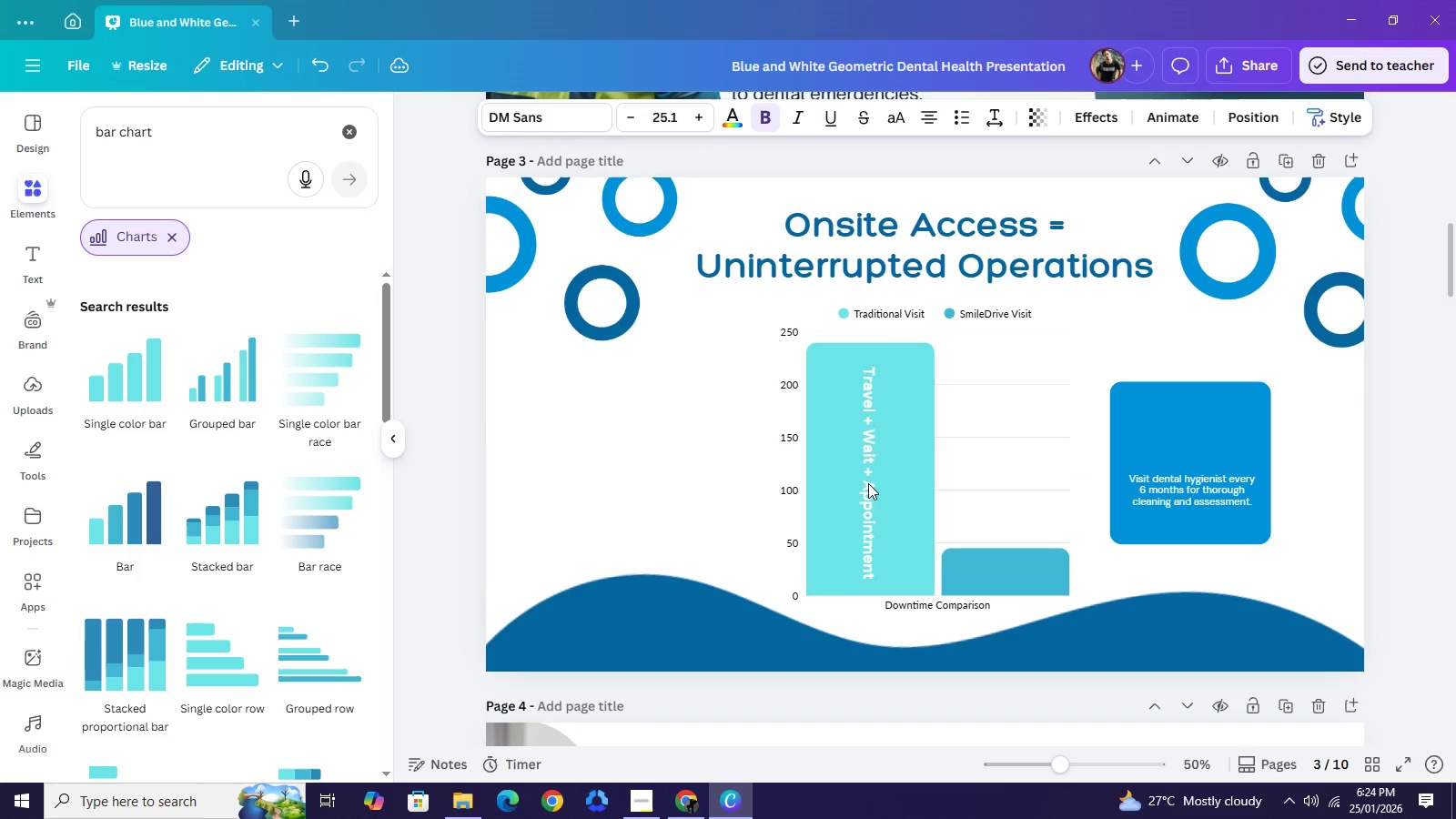 
key(ArrowUp)
 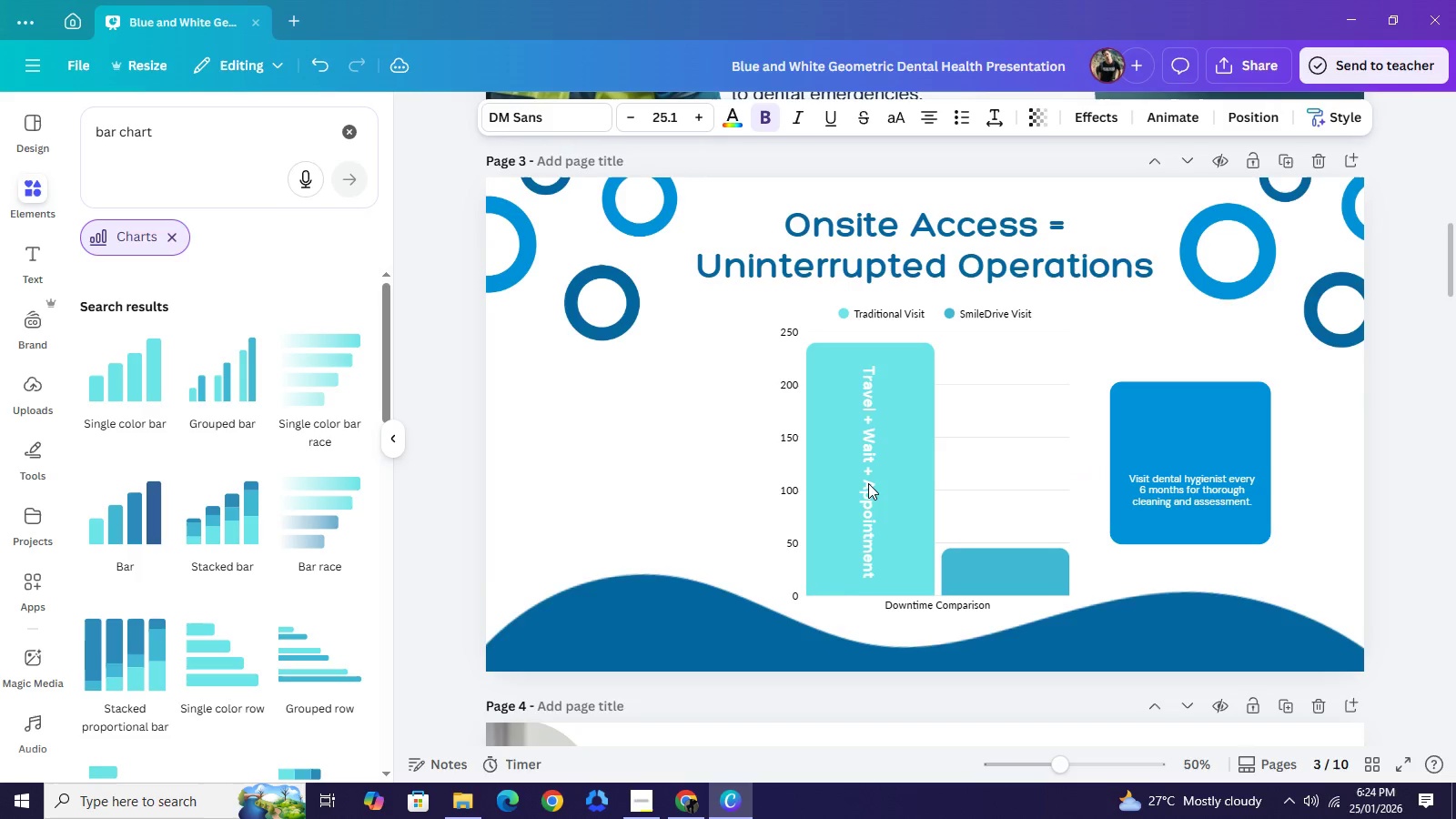 
key(ArrowUp)
 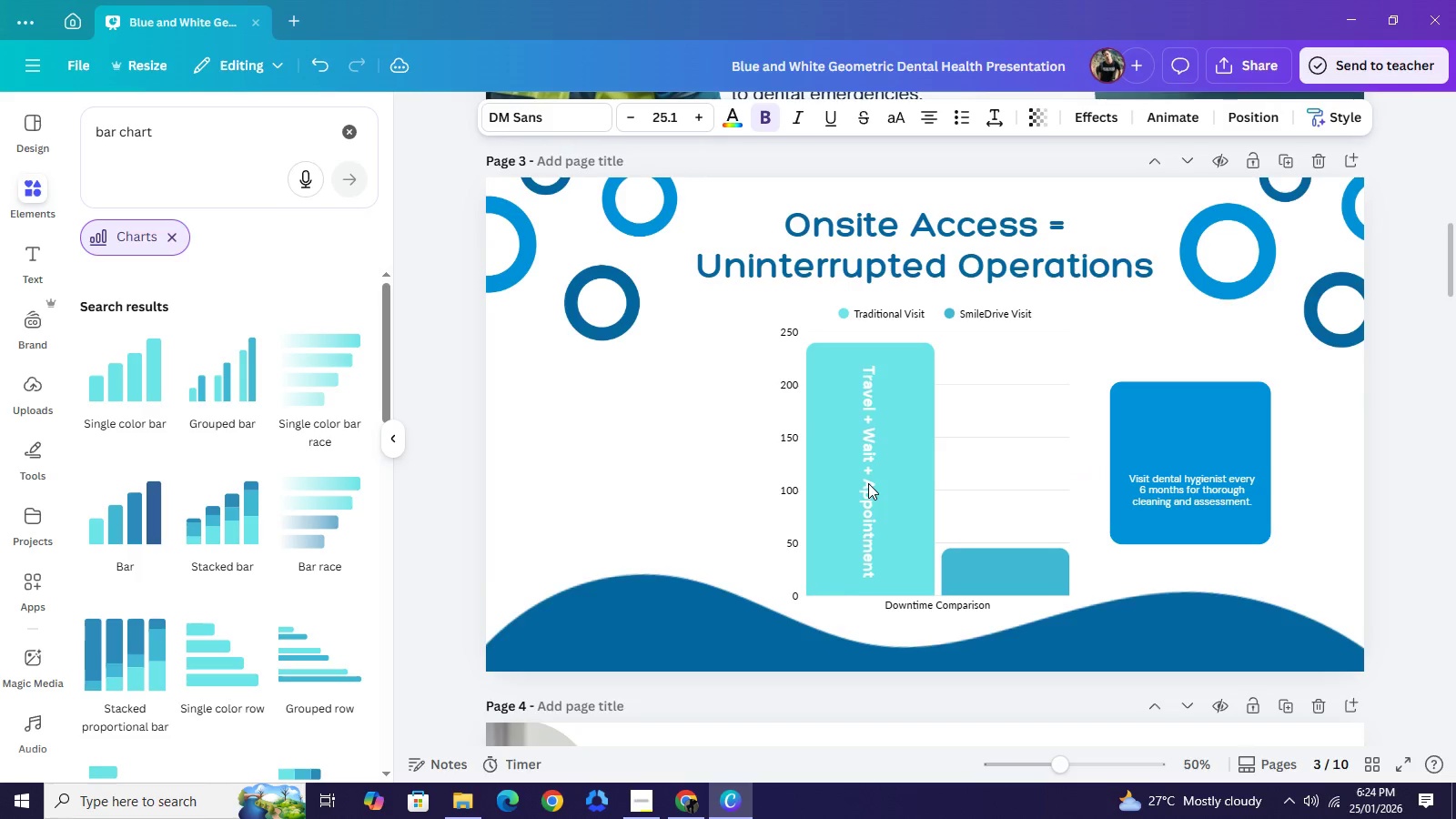 
key(ArrowUp)
 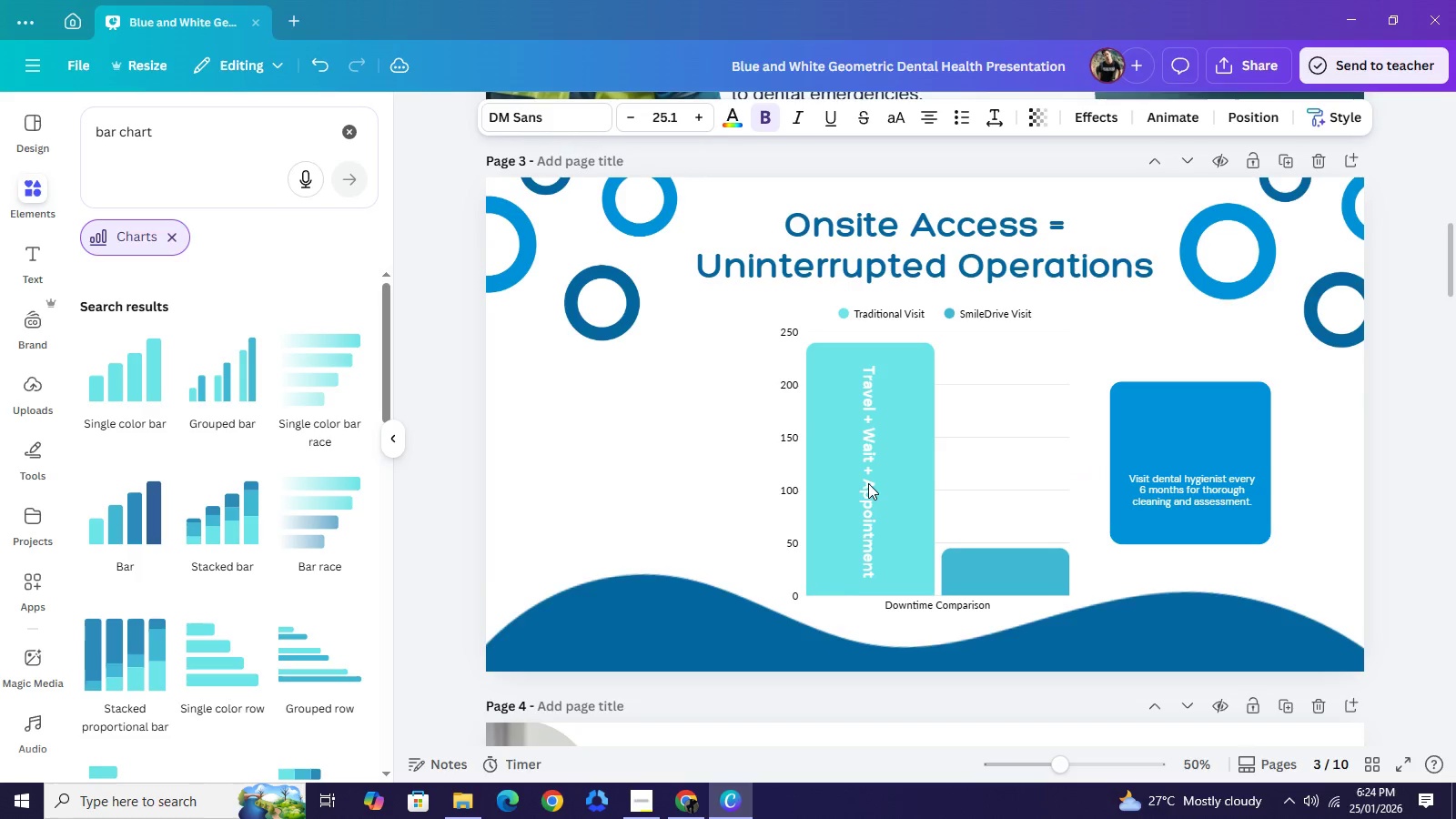 
key(ArrowUp)
 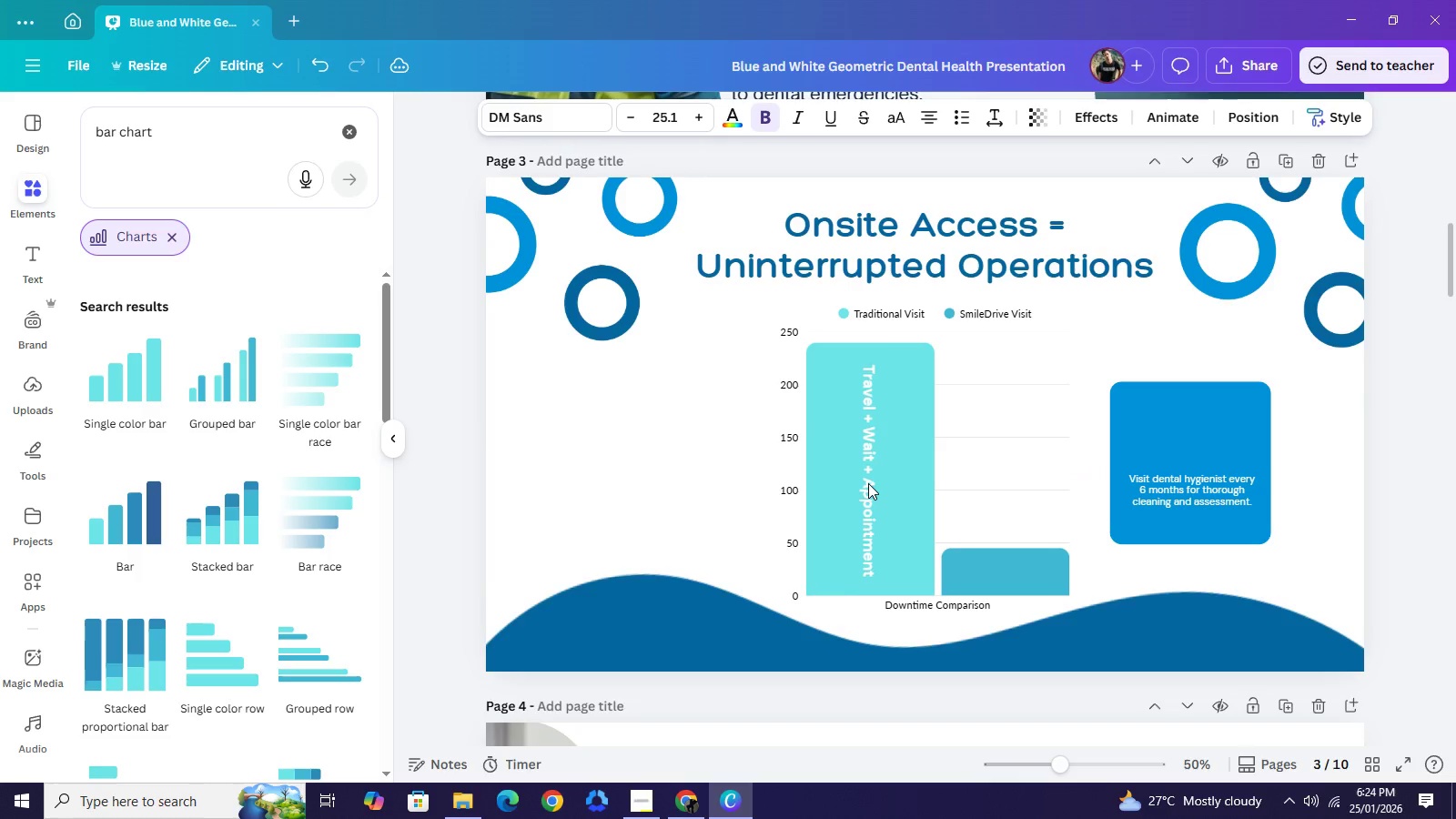 
key(ArrowUp)
 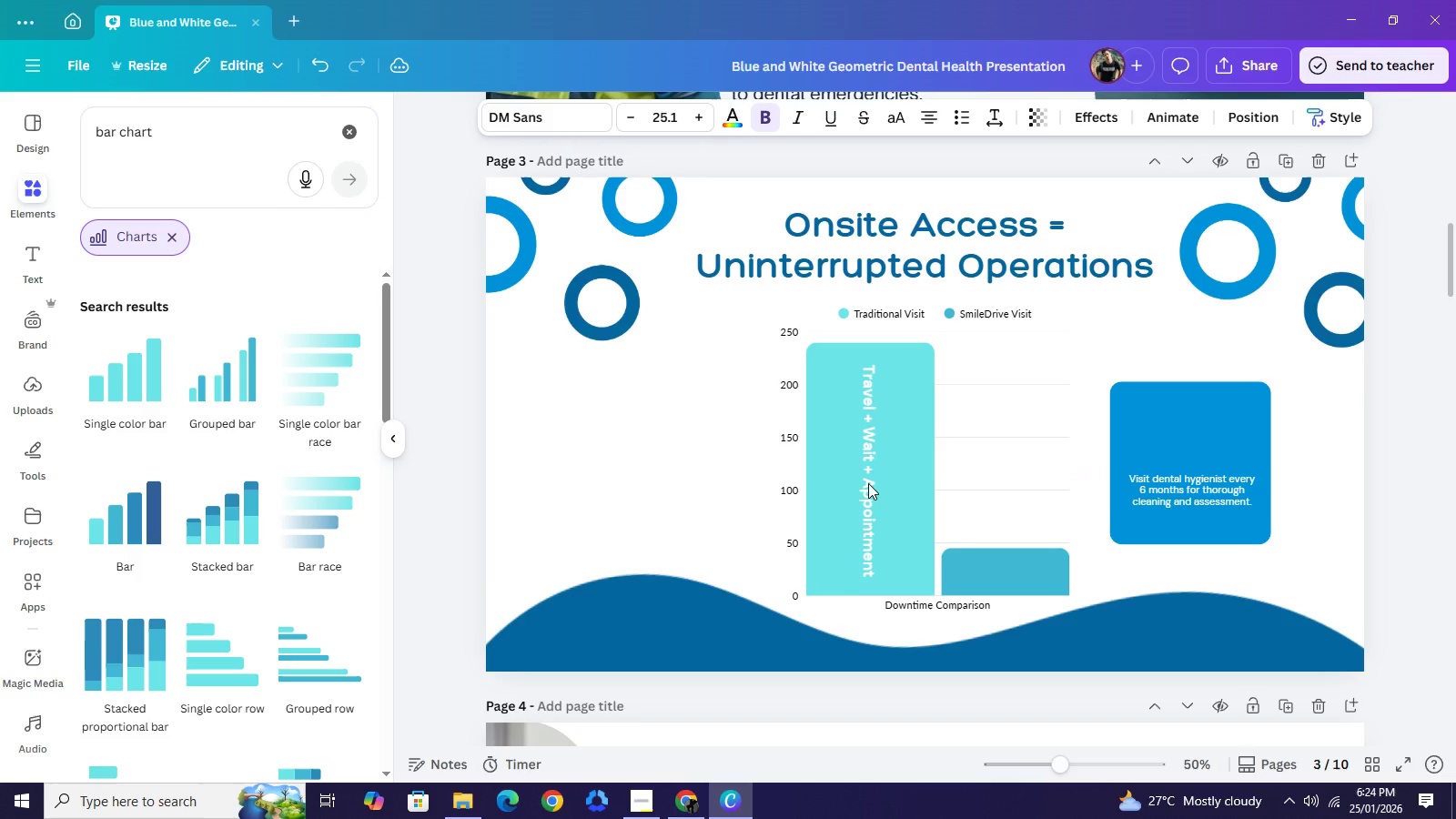 
key(ArrowUp)
 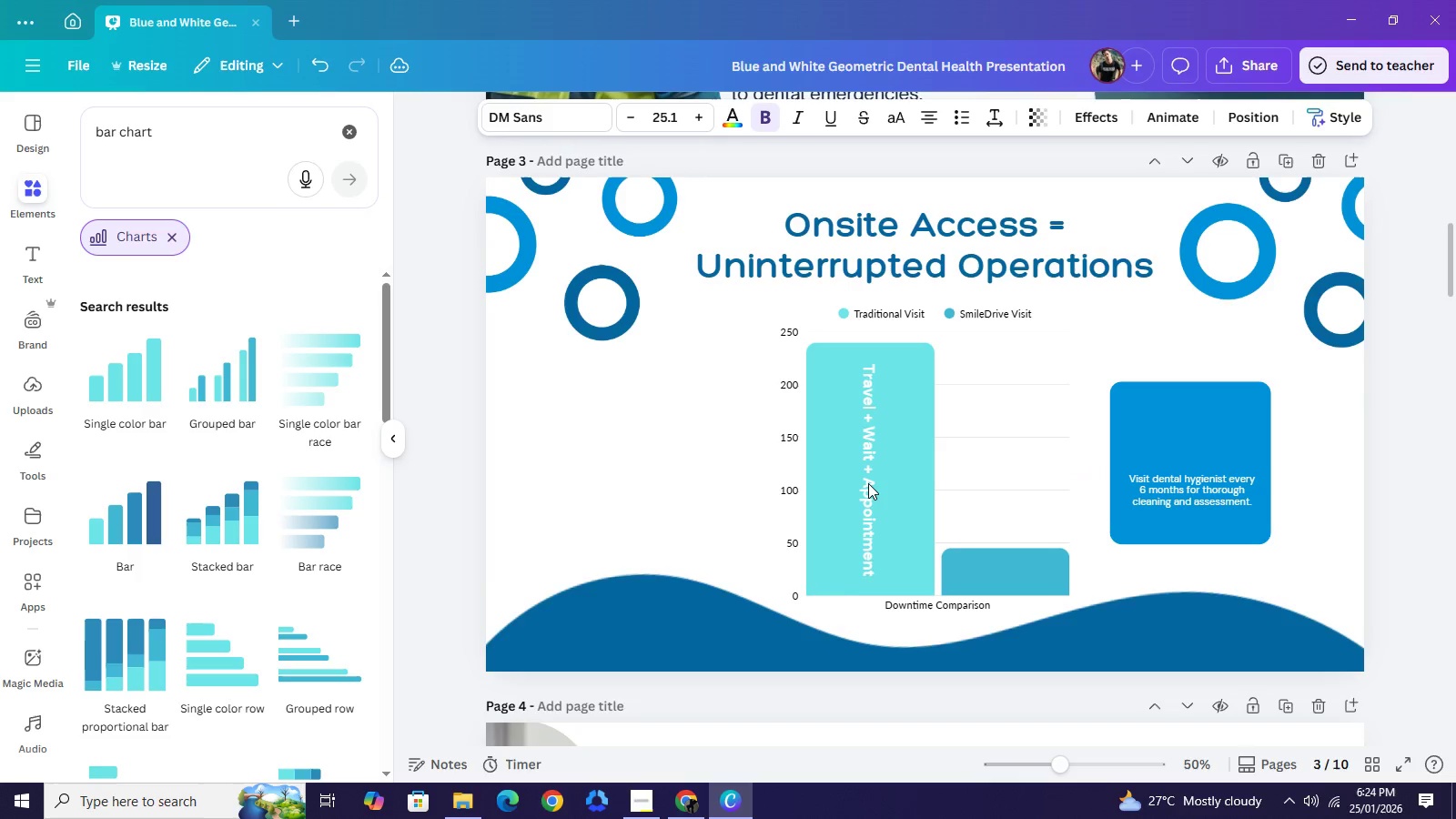 
key(ArrowUp)
 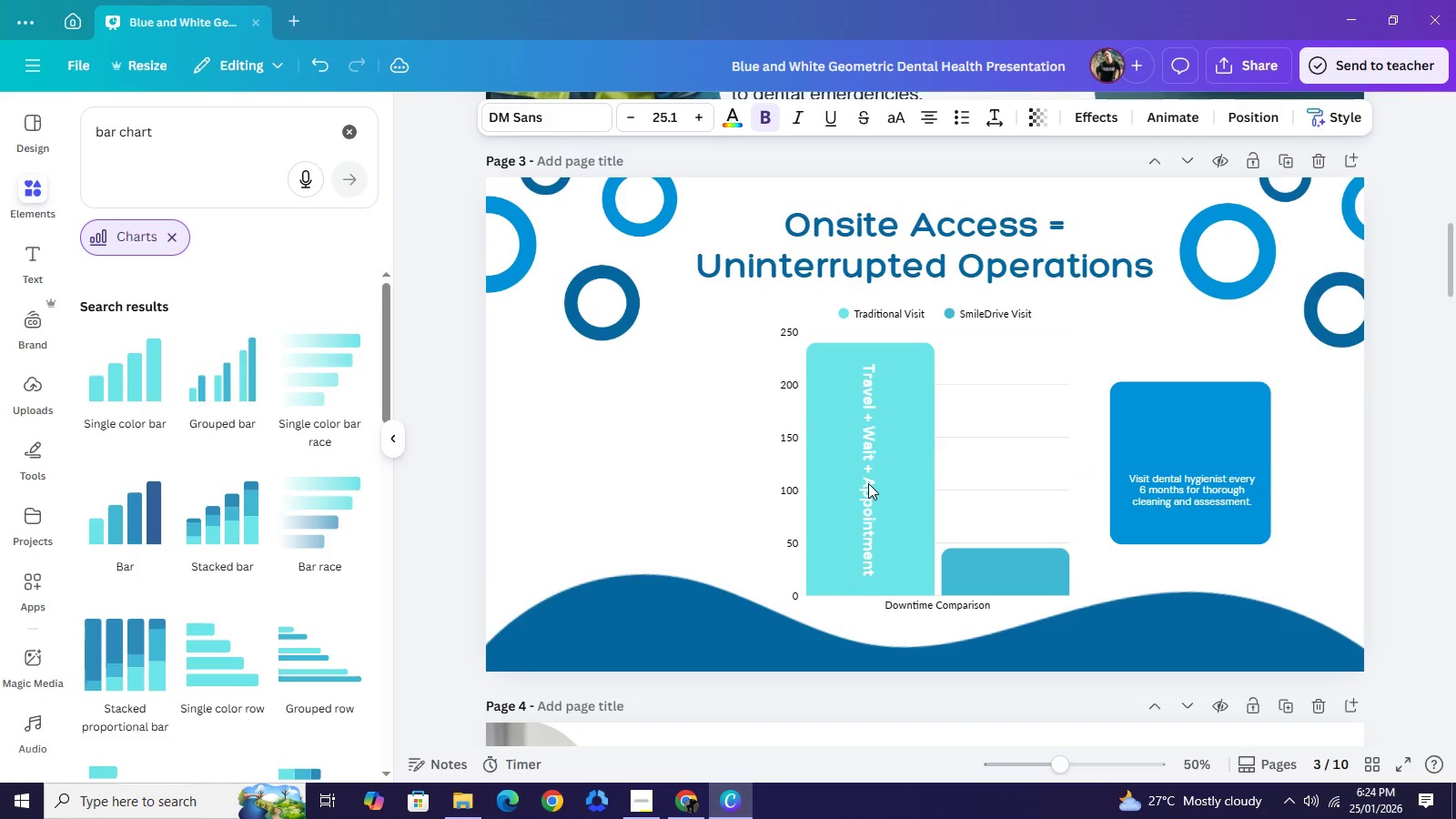 
key(ArrowUp)
 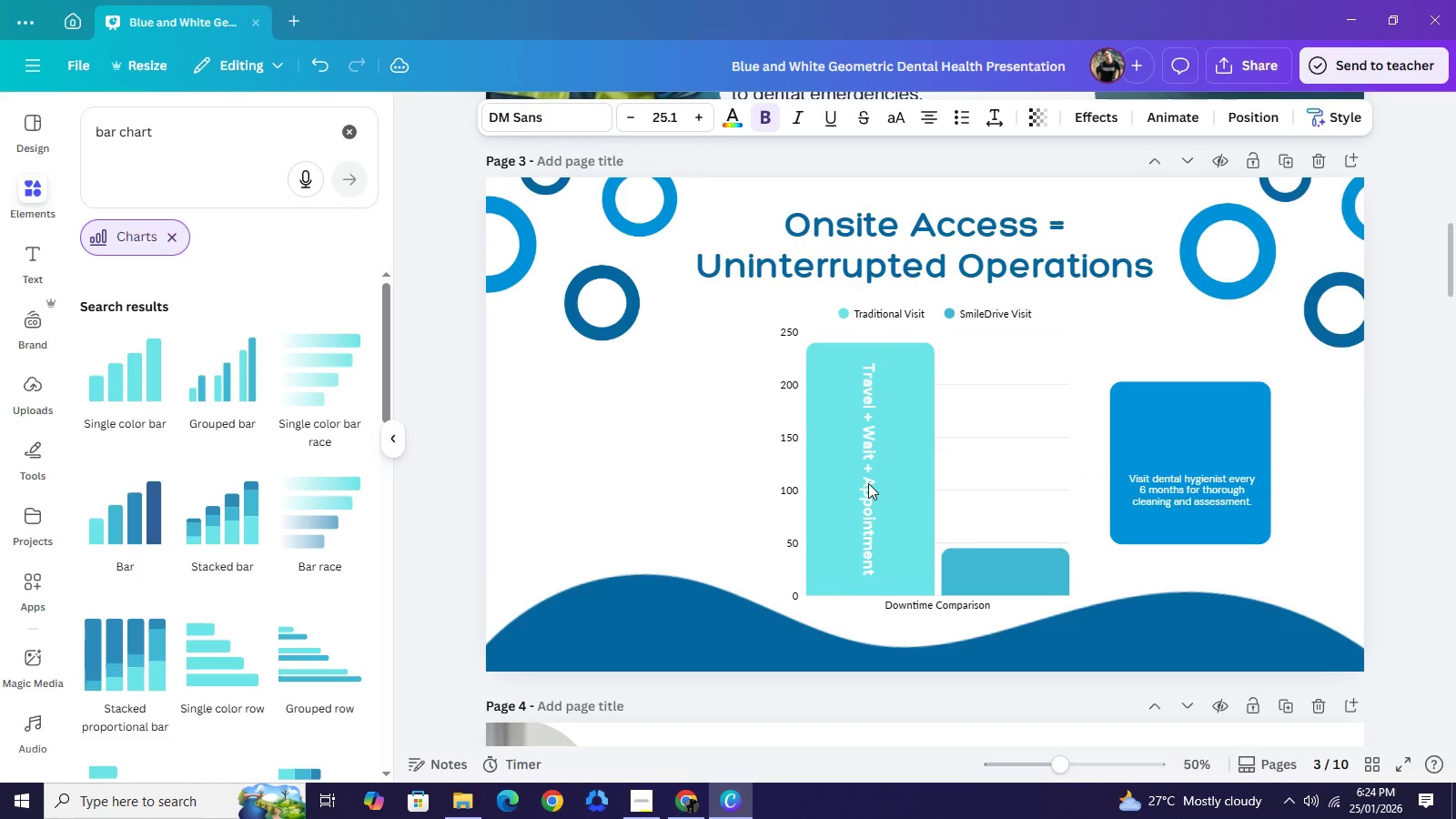 
key(ArrowUp)
 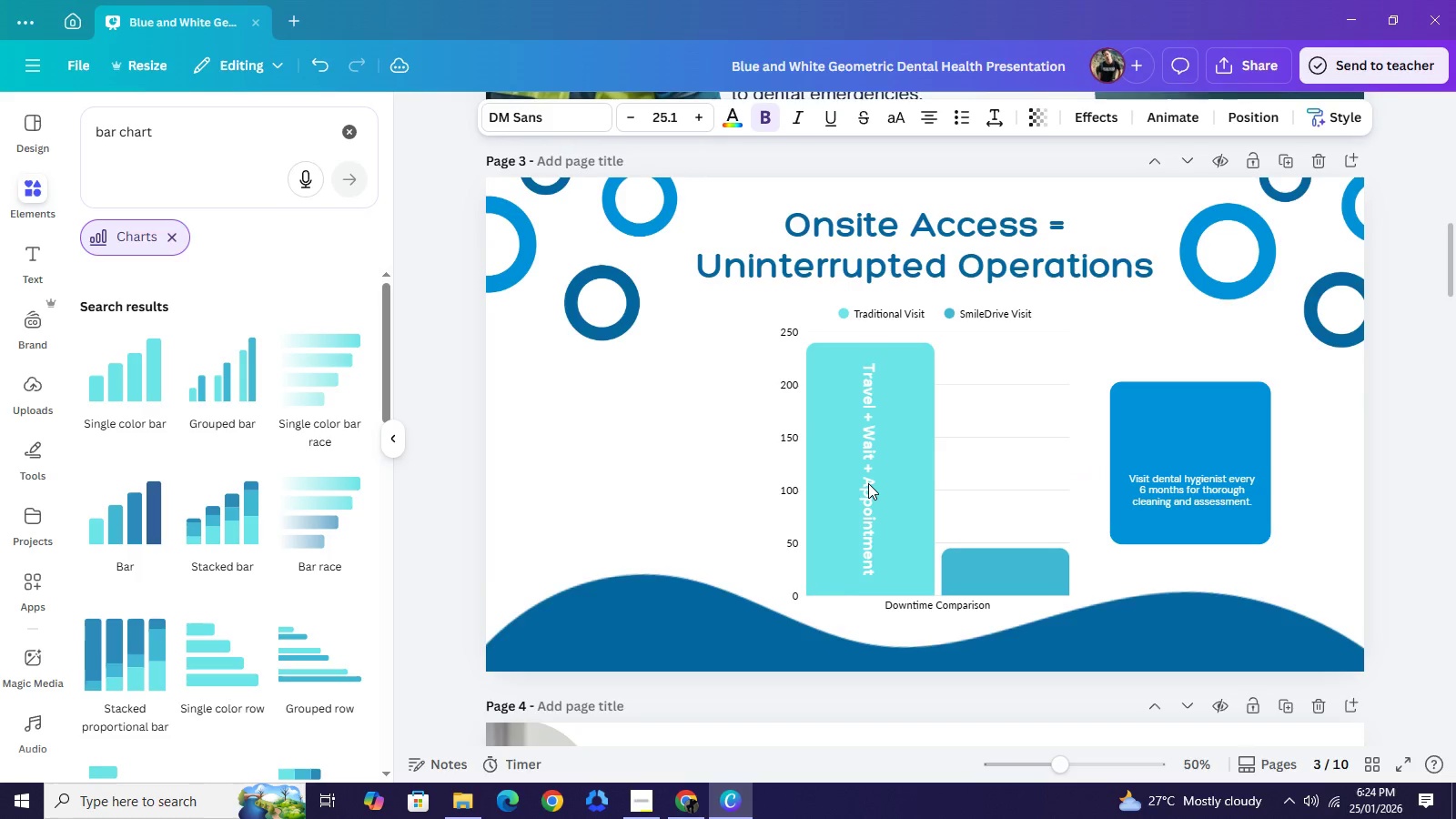 
key(ArrowUp)
 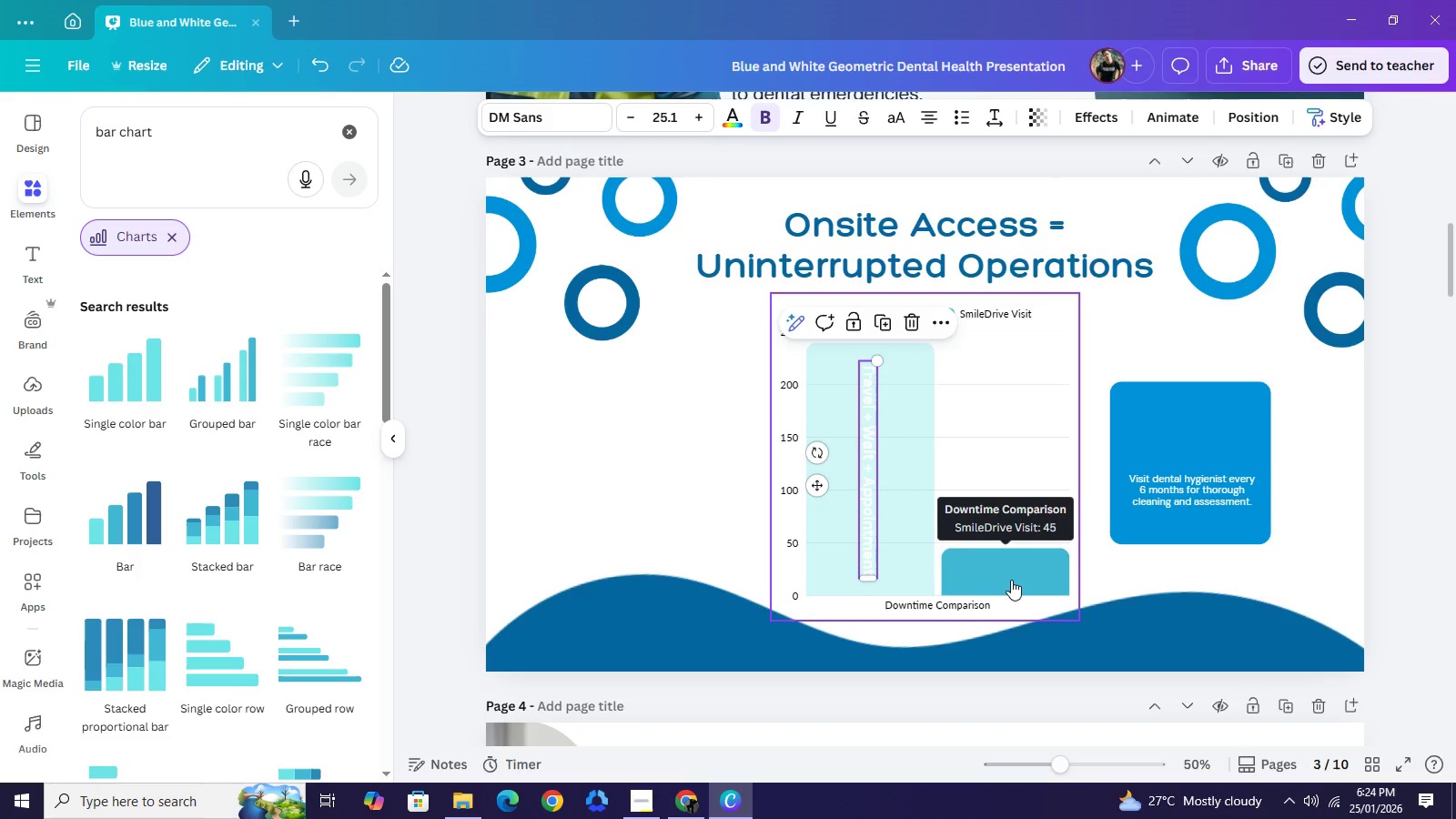 
left_click([1401, 448])
 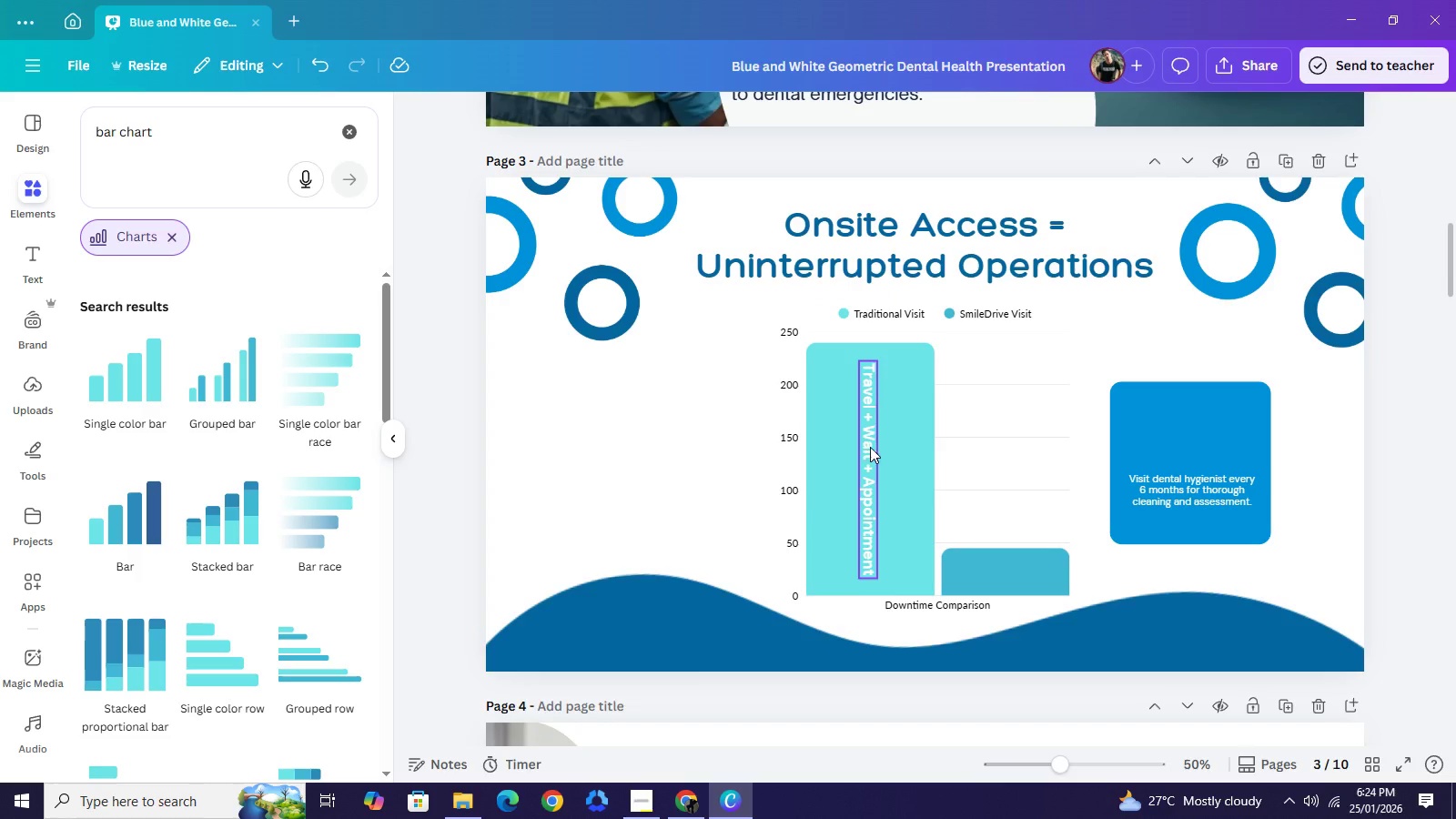 
left_click([871, 447])
 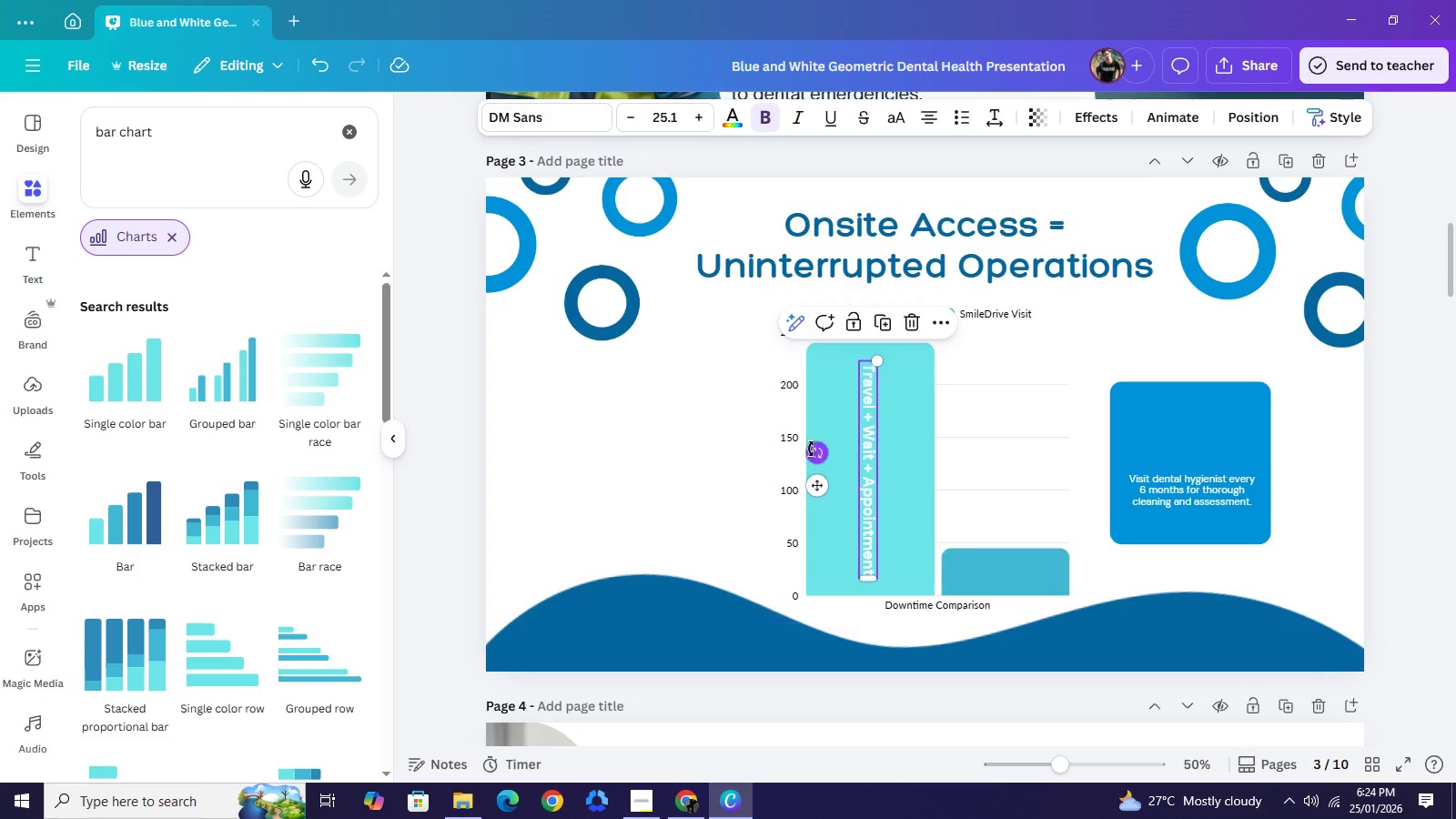 
left_click_drag(start_coordinate=[812, 449], to_coordinate=[847, 520])
 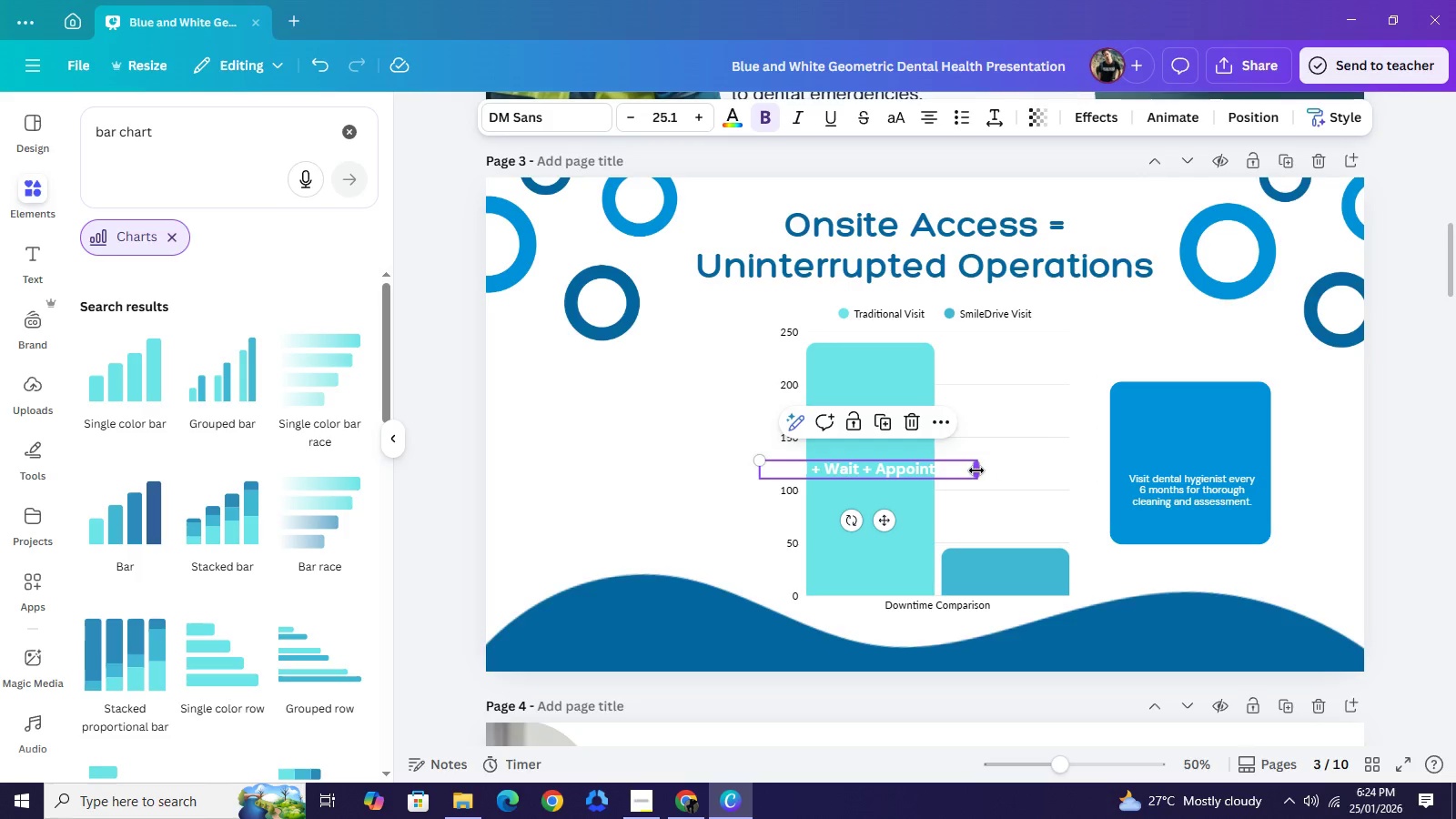 
left_click_drag(start_coordinate=[976, 470], to_coordinate=[851, 470])
 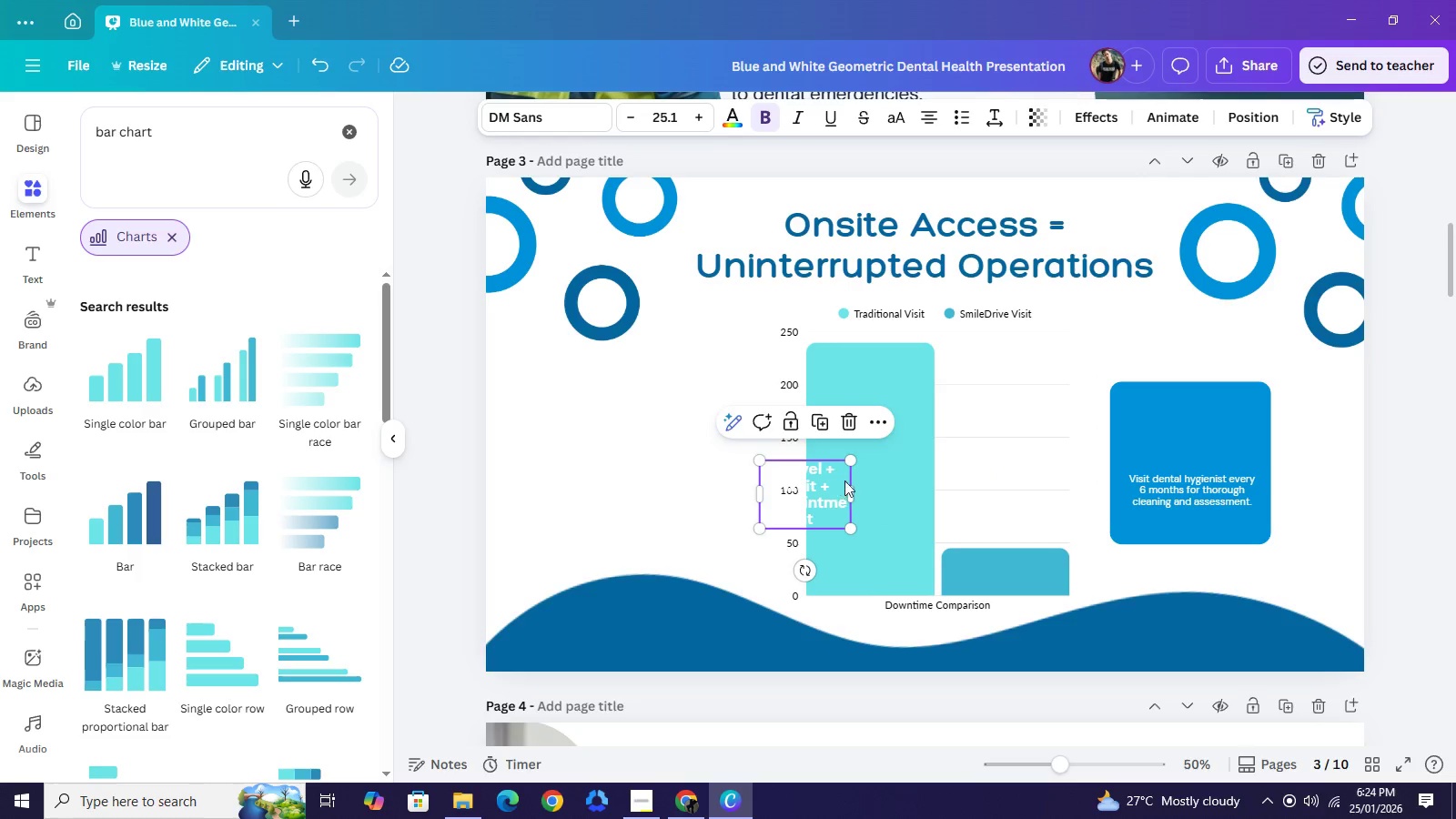 
left_click_drag(start_coordinate=[811, 490], to_coordinate=[871, 466])
 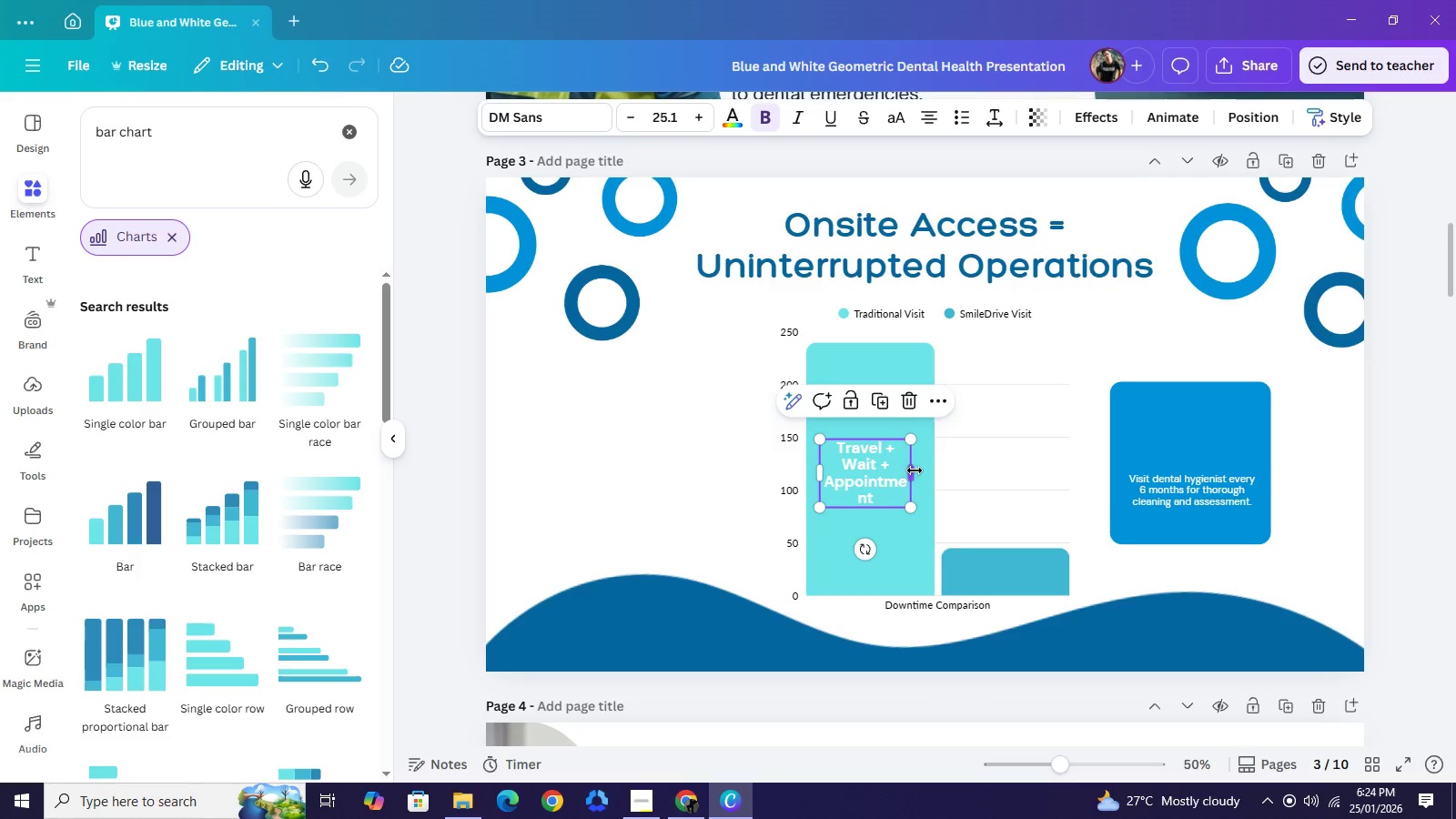 
left_click_drag(start_coordinate=[913, 470], to_coordinate=[936, 469])
 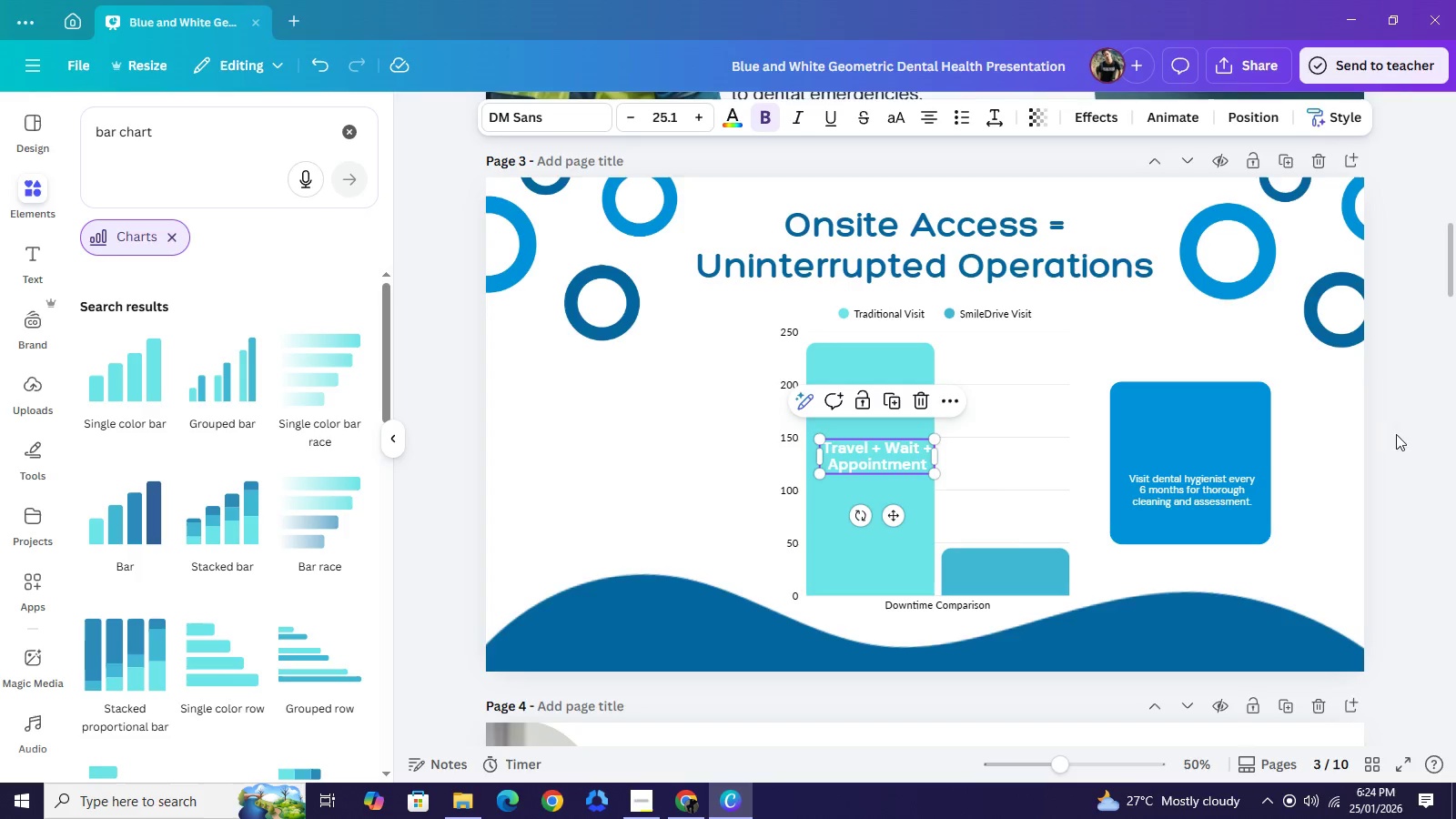 
left_click([1396, 434])
 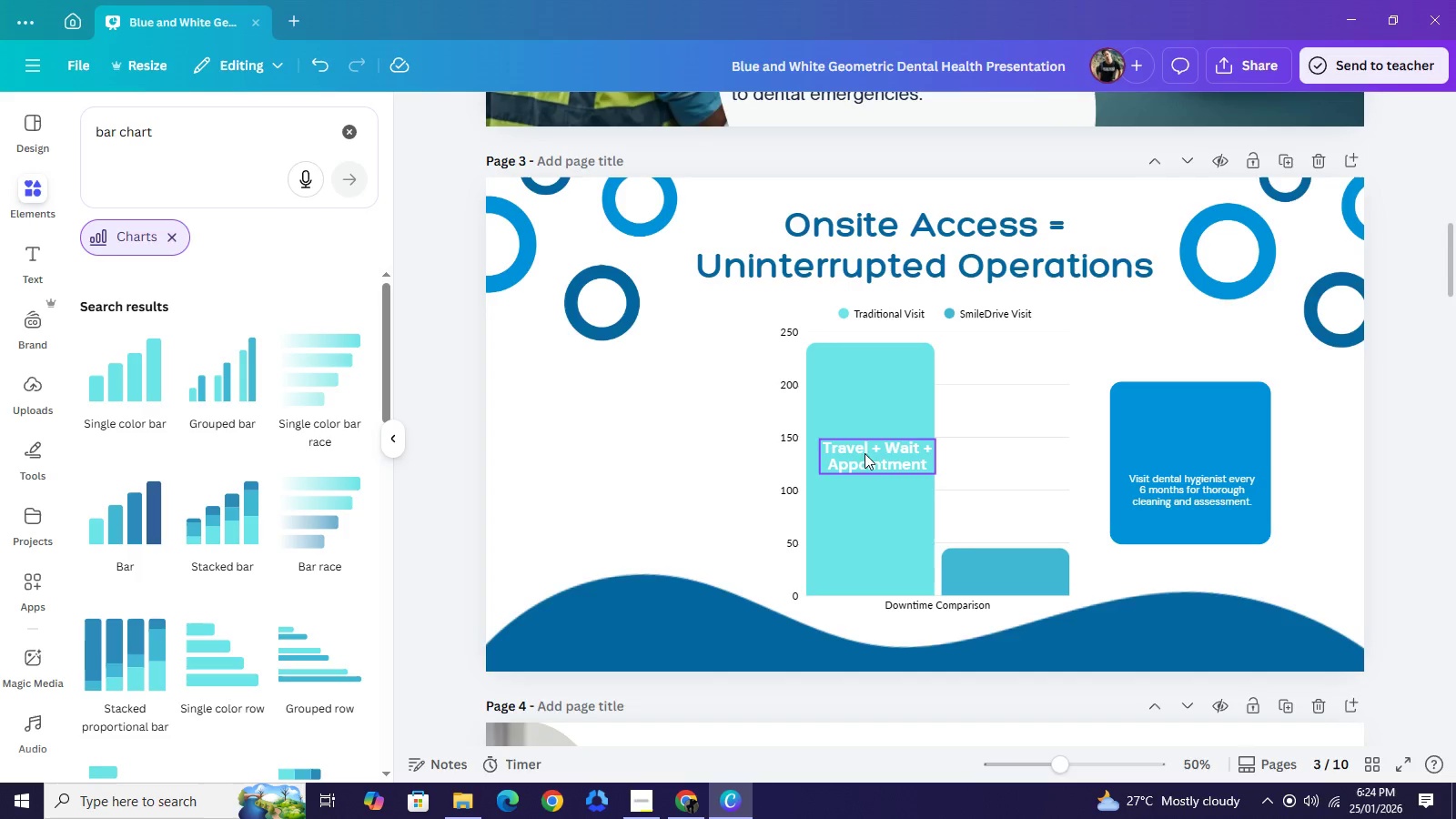 
left_click([864, 453])
 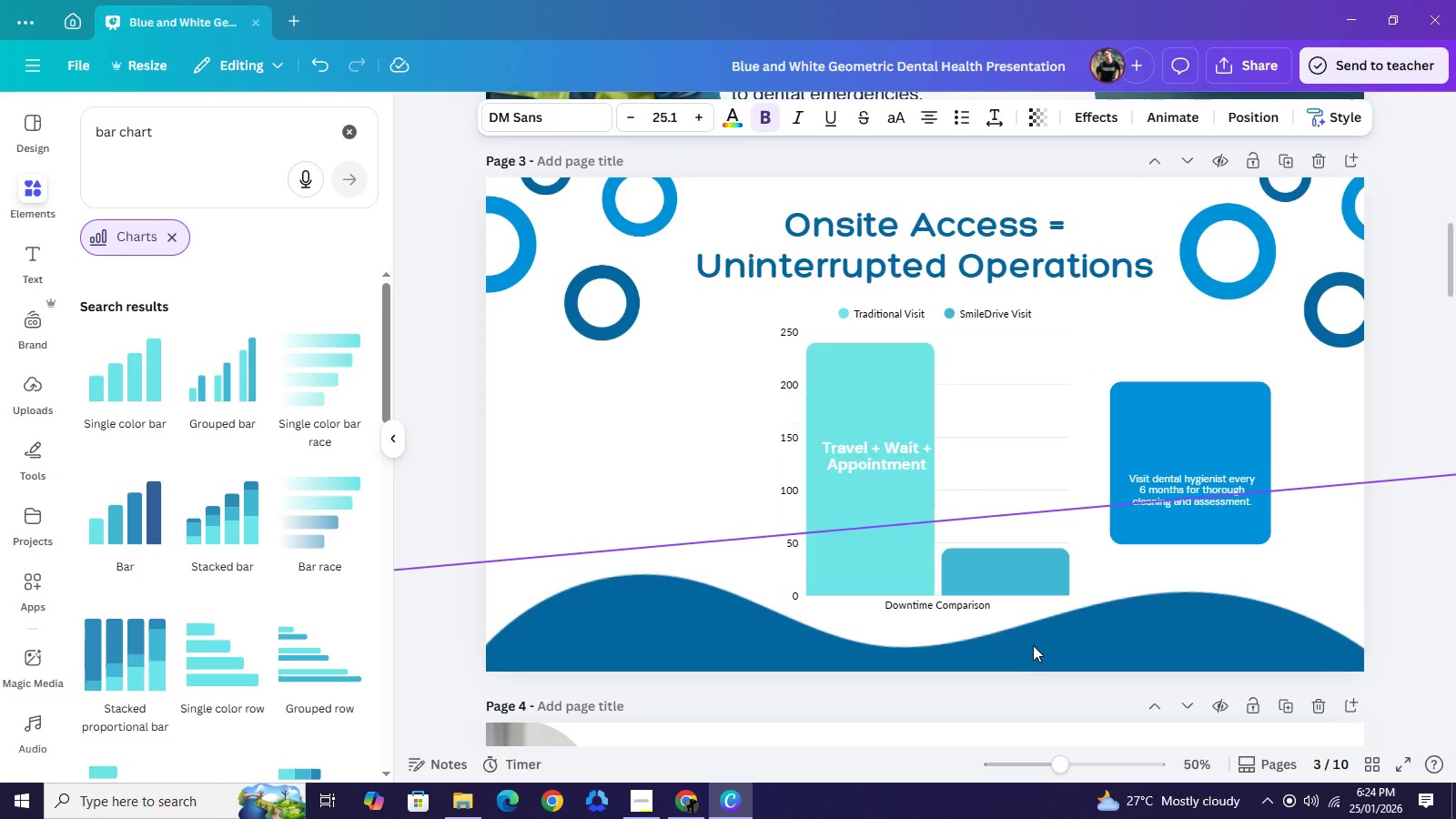 
key(ArrowLeft)
 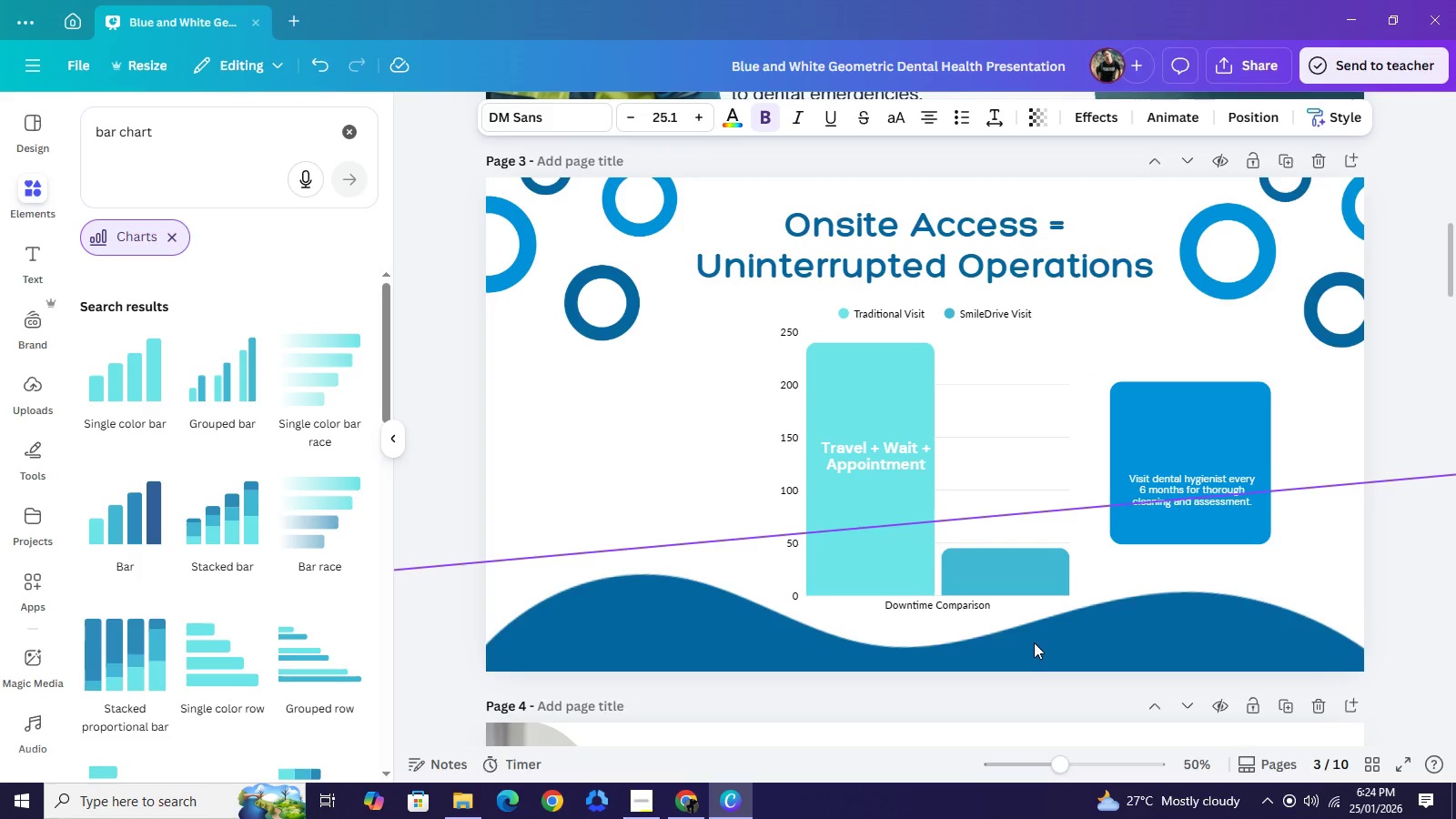 
key(ArrowLeft)
 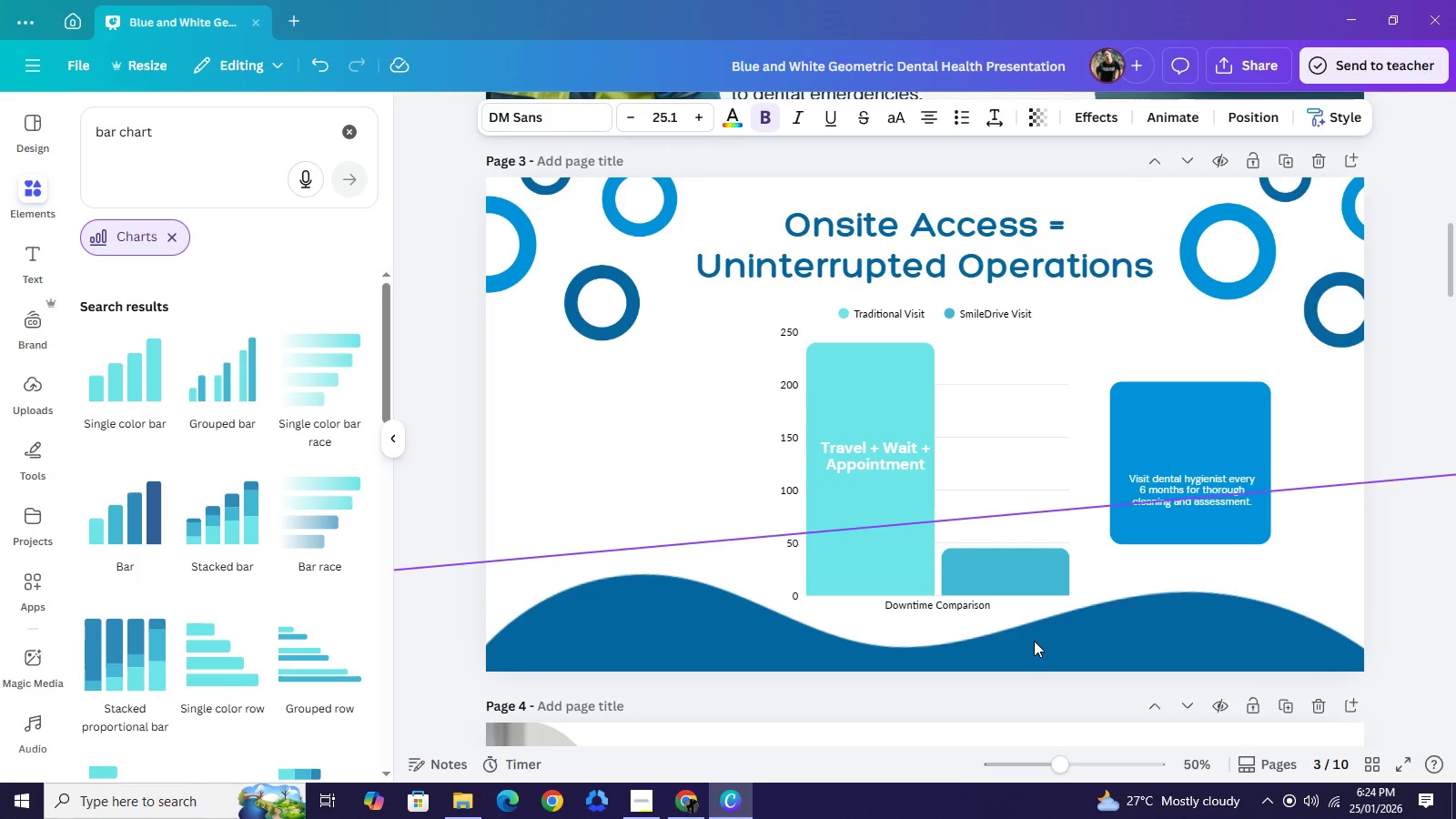 
key(ArrowLeft)
 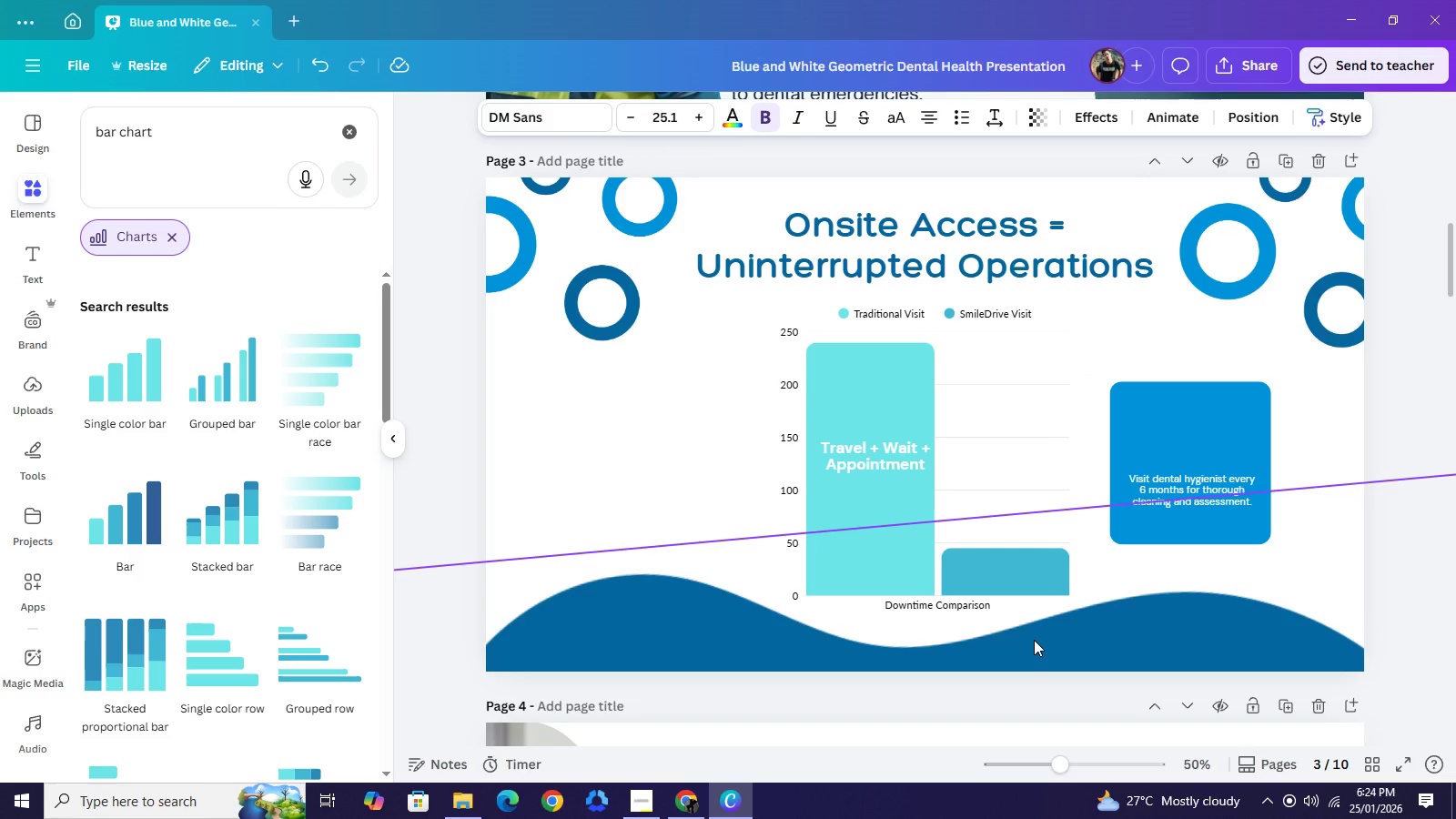 
hold_key(key=ArrowLeft, duration=0.72)
 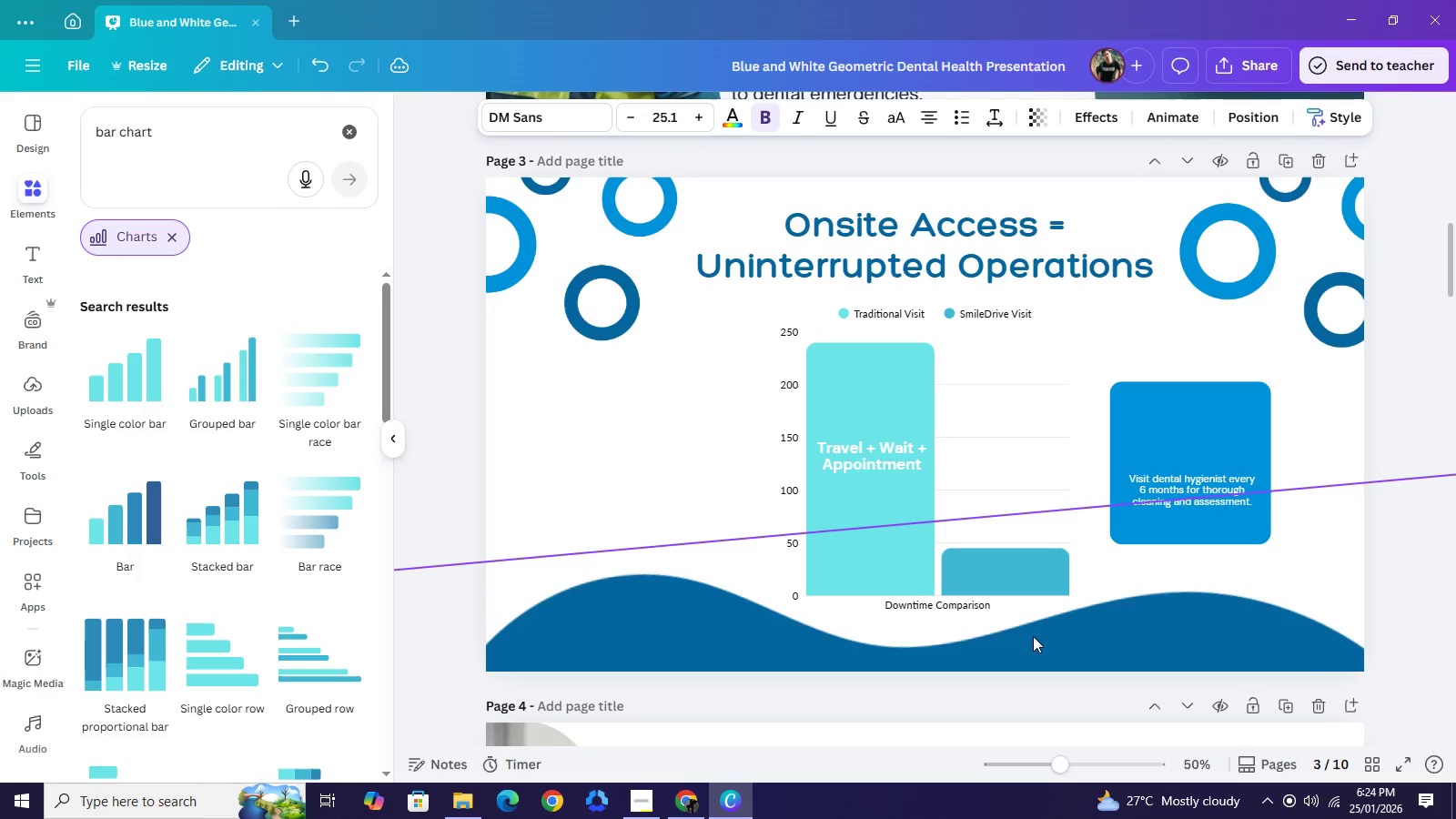 
key(ArrowLeft)
 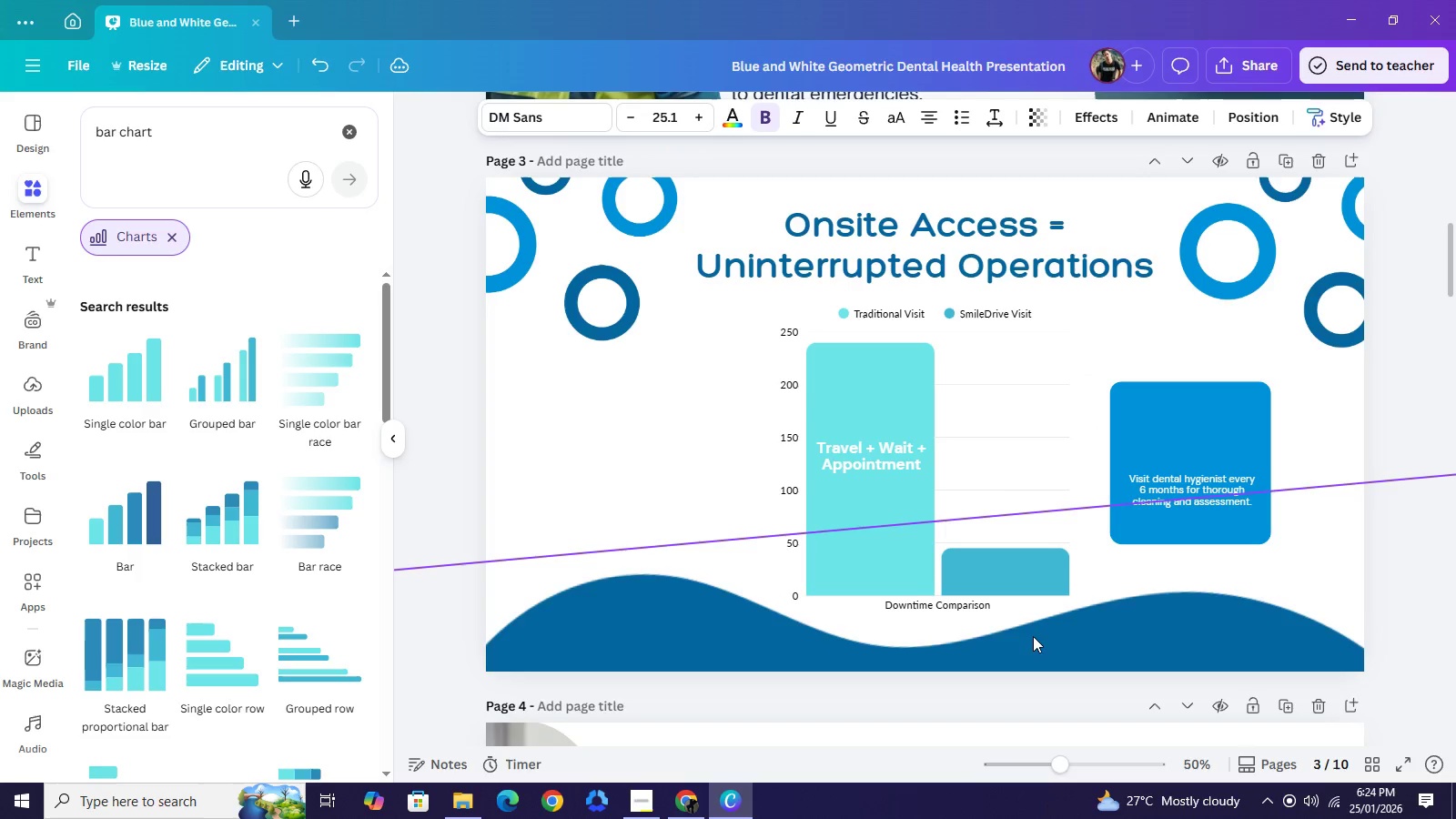 
key(ArrowLeft)
 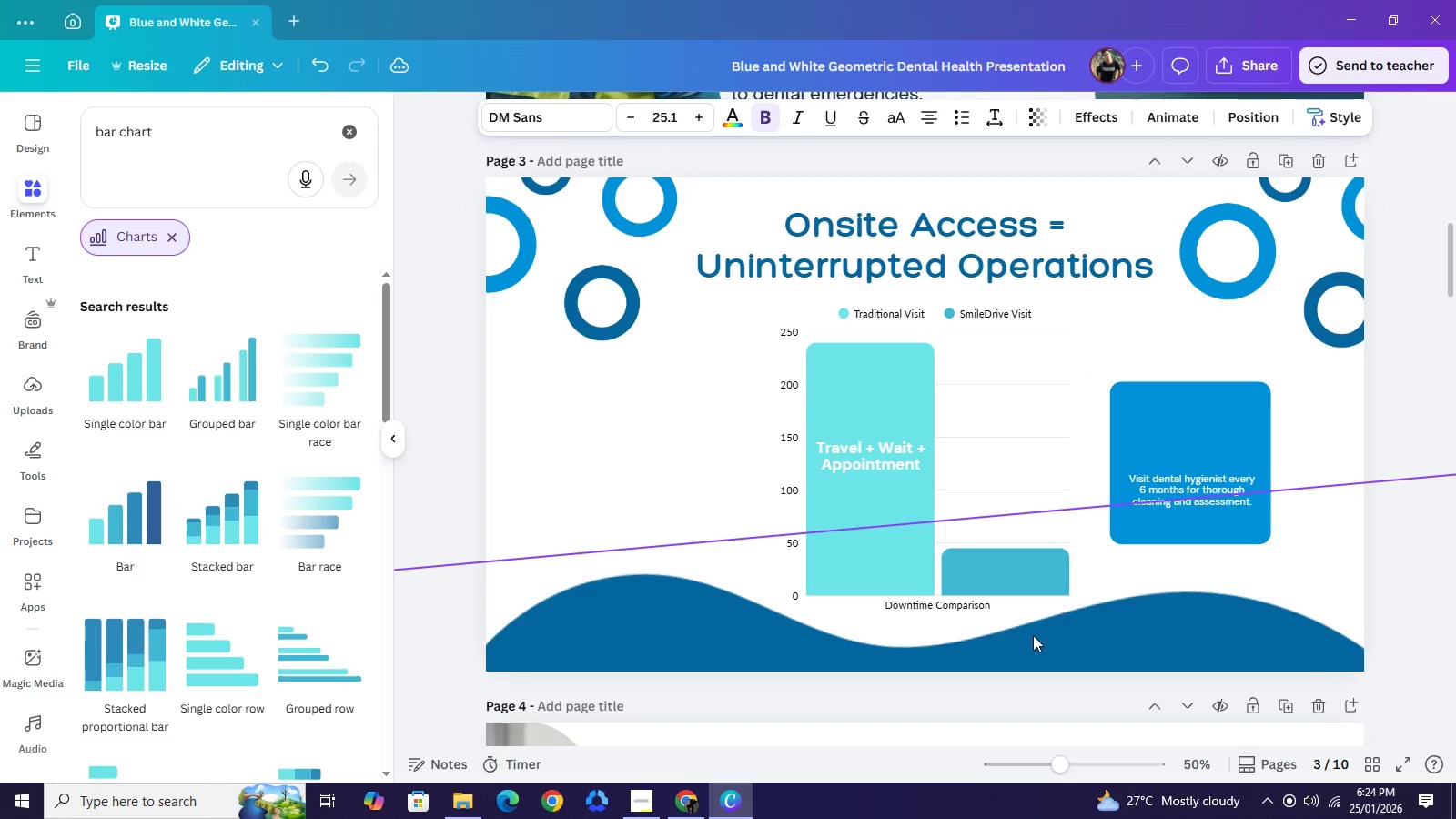 
key(ArrowLeft)
 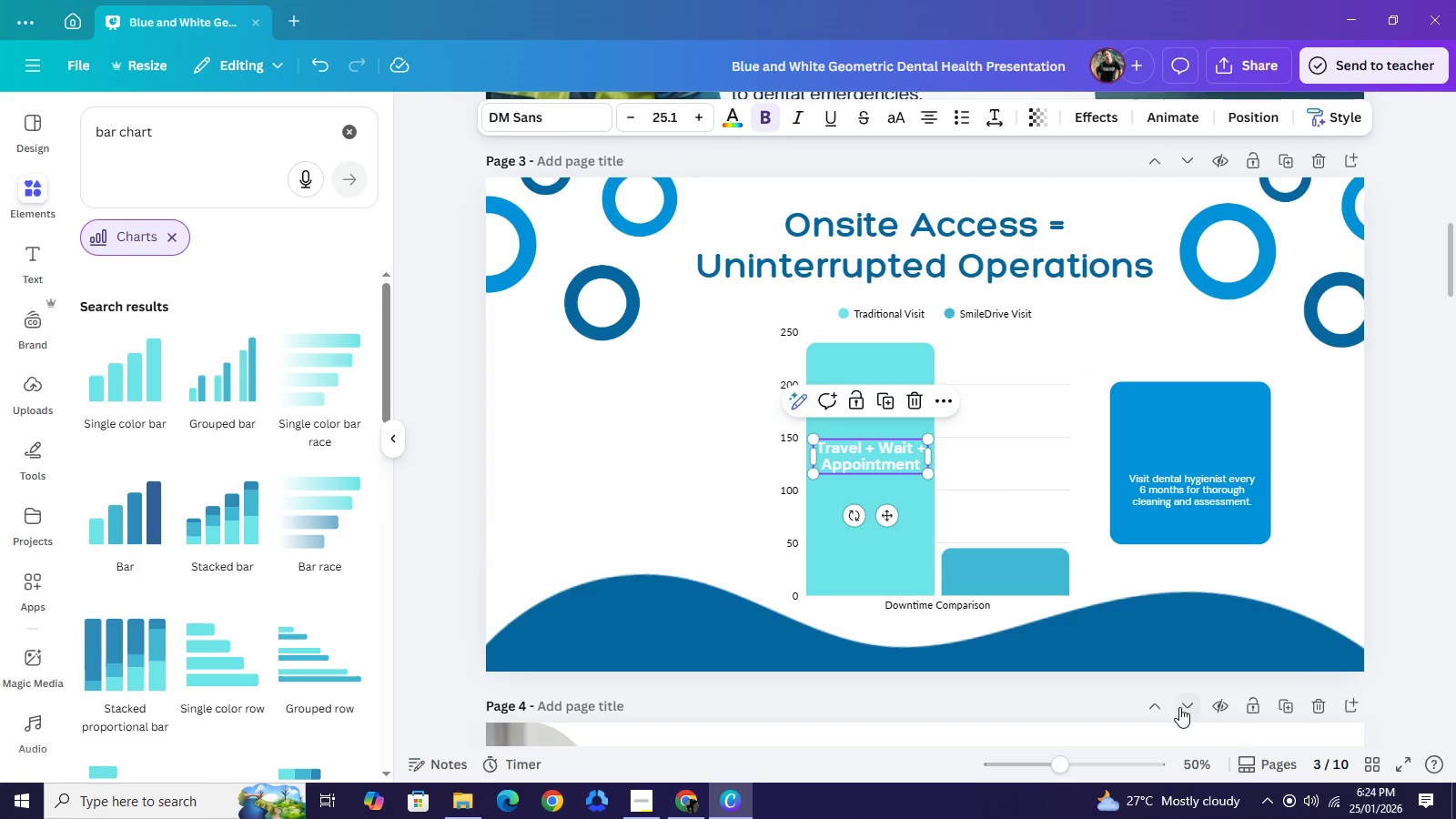 
key(ArrowDown)
 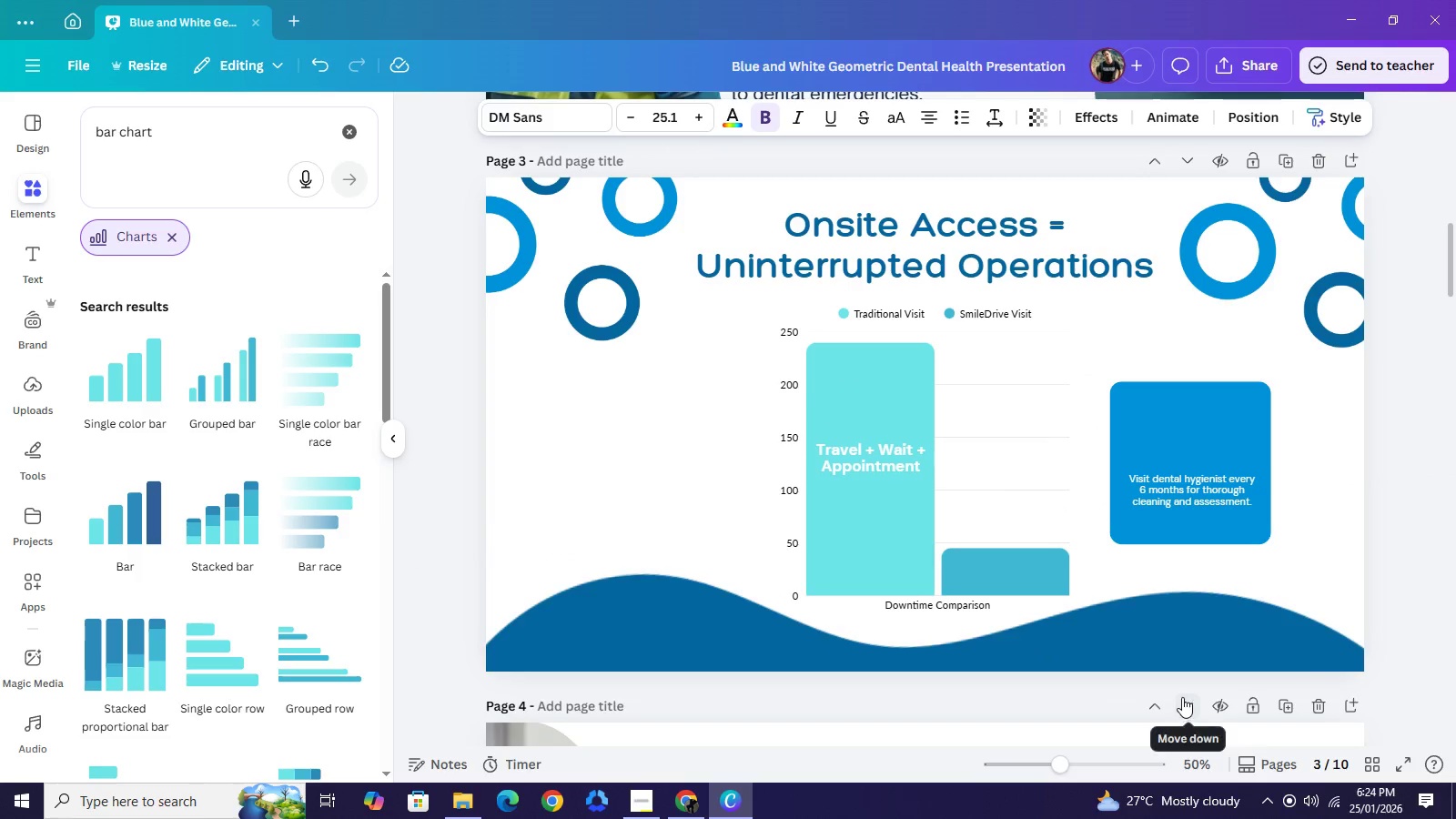 
key(ArrowDown)
 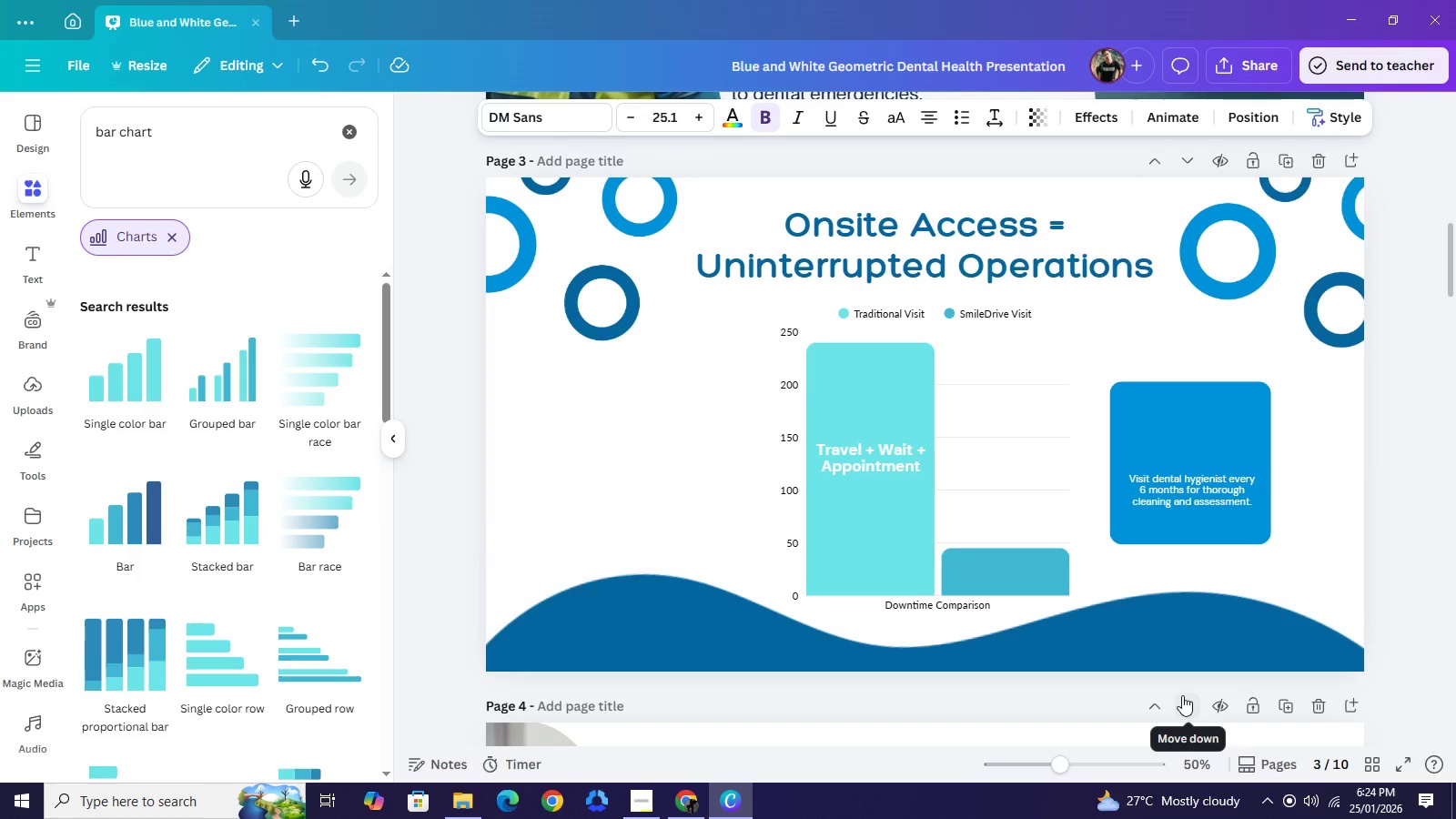 
key(ArrowDown)
 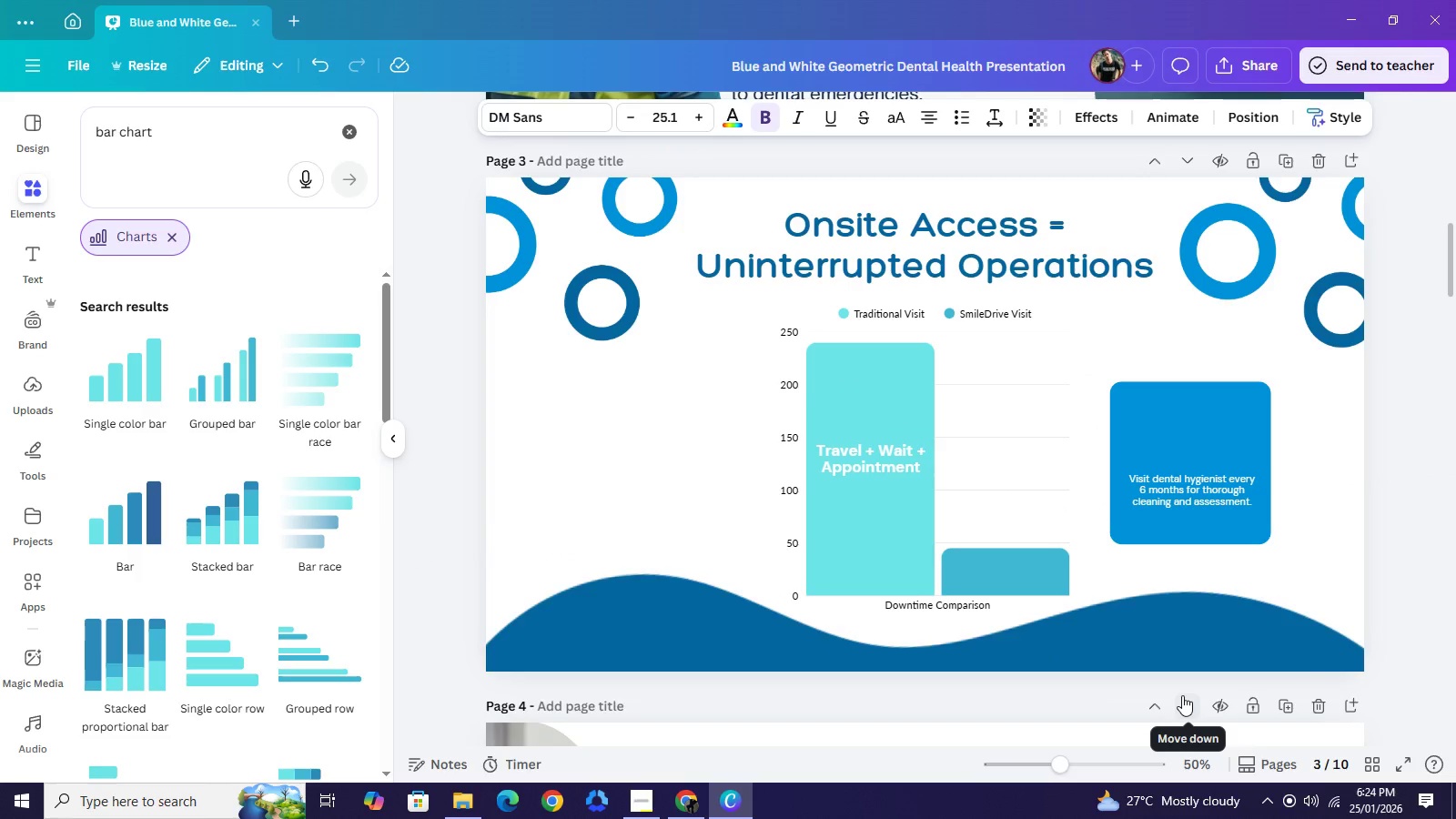 
key(ArrowDown)
 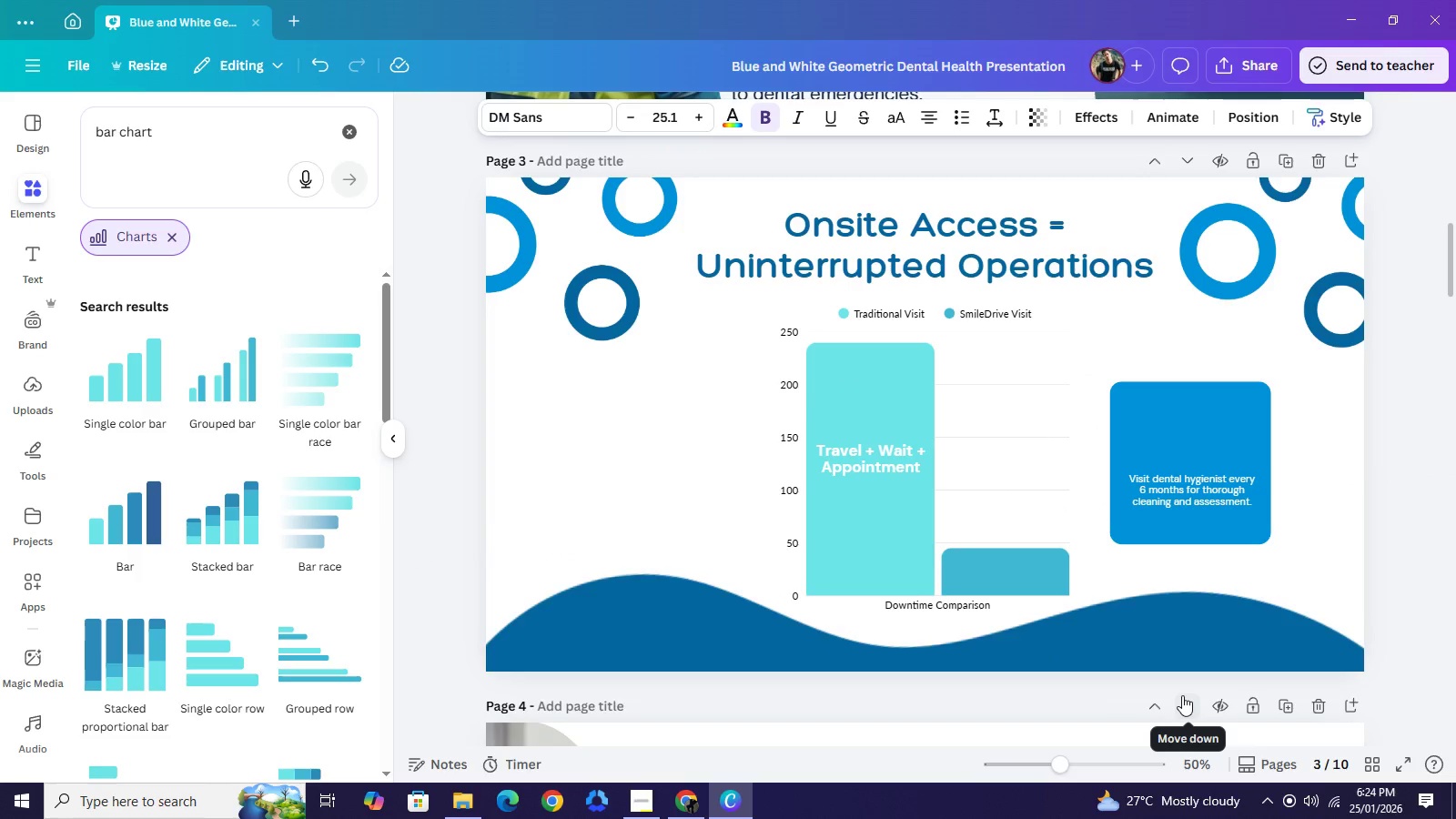 
key(ArrowDown)
 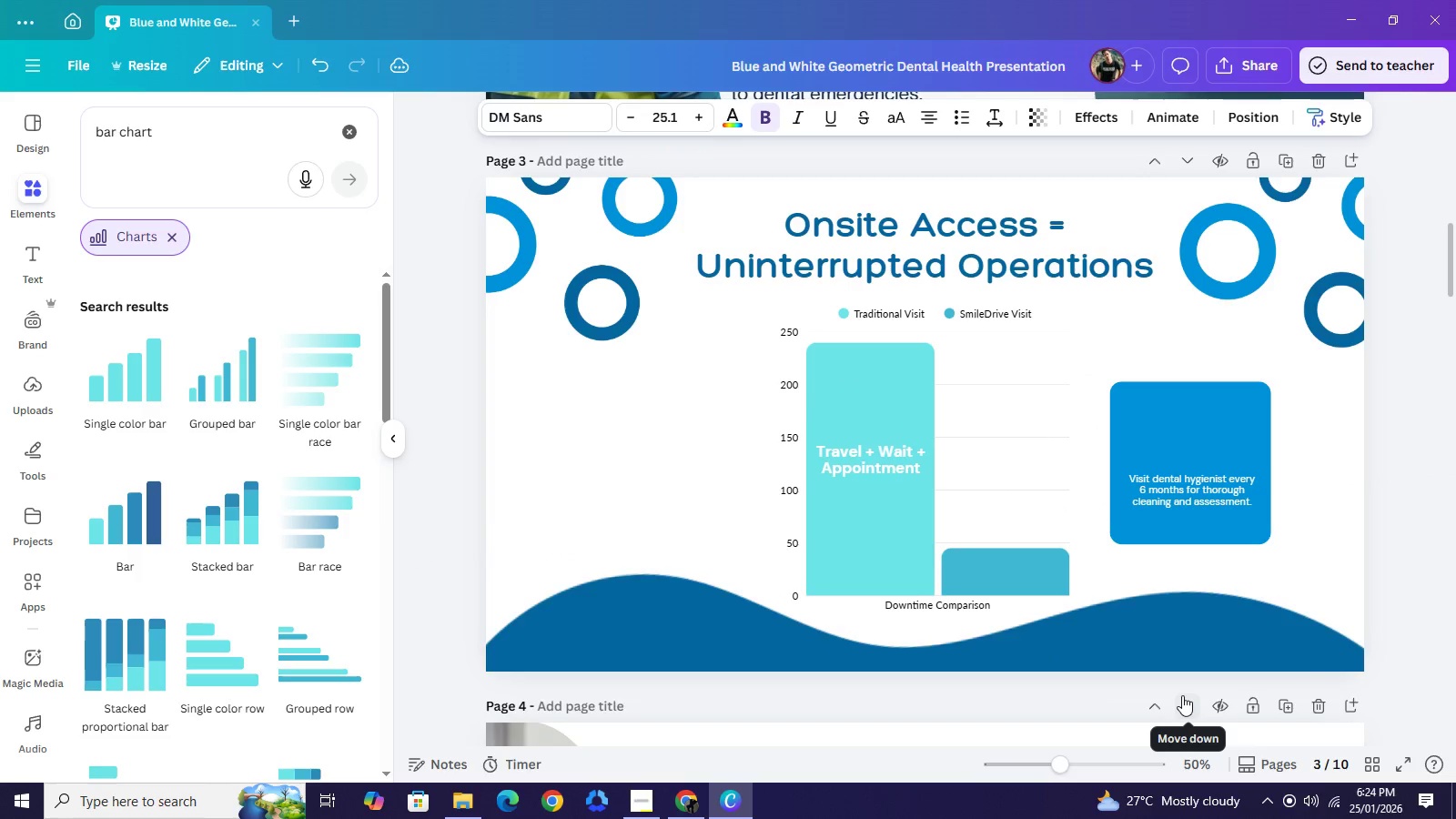 
key(ArrowDown)
 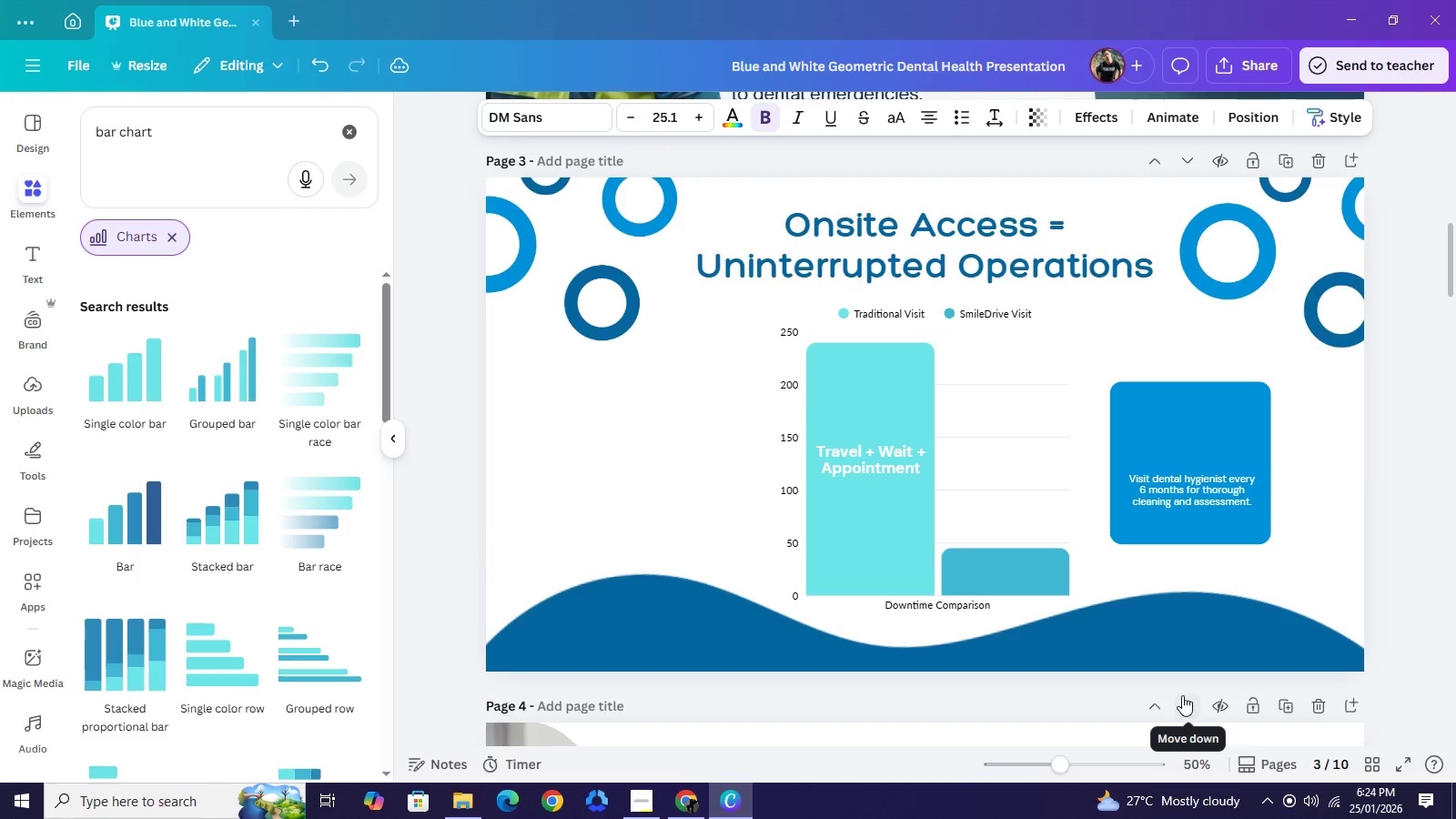 
key(ArrowDown)
 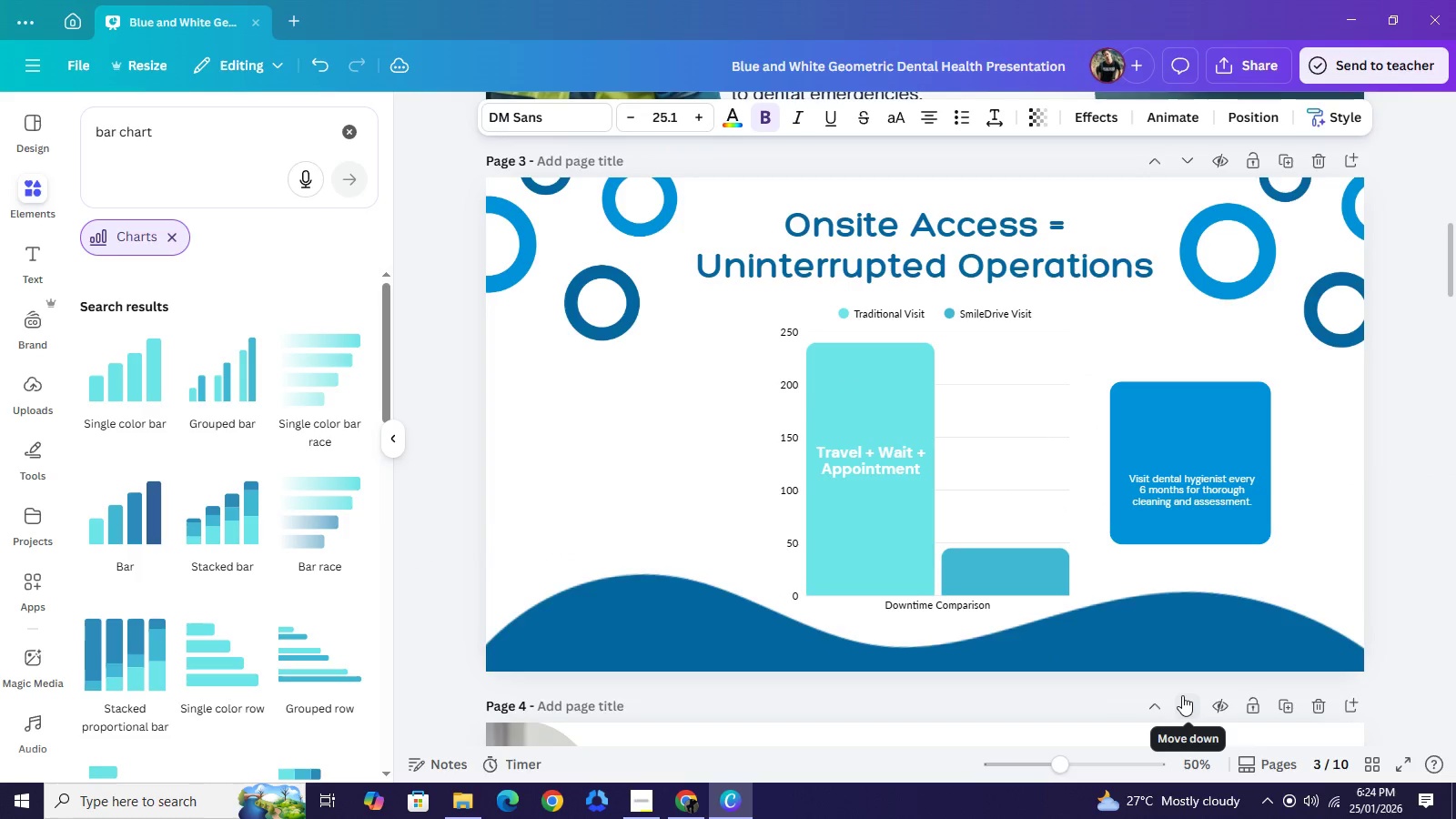 
key(ArrowDown)
 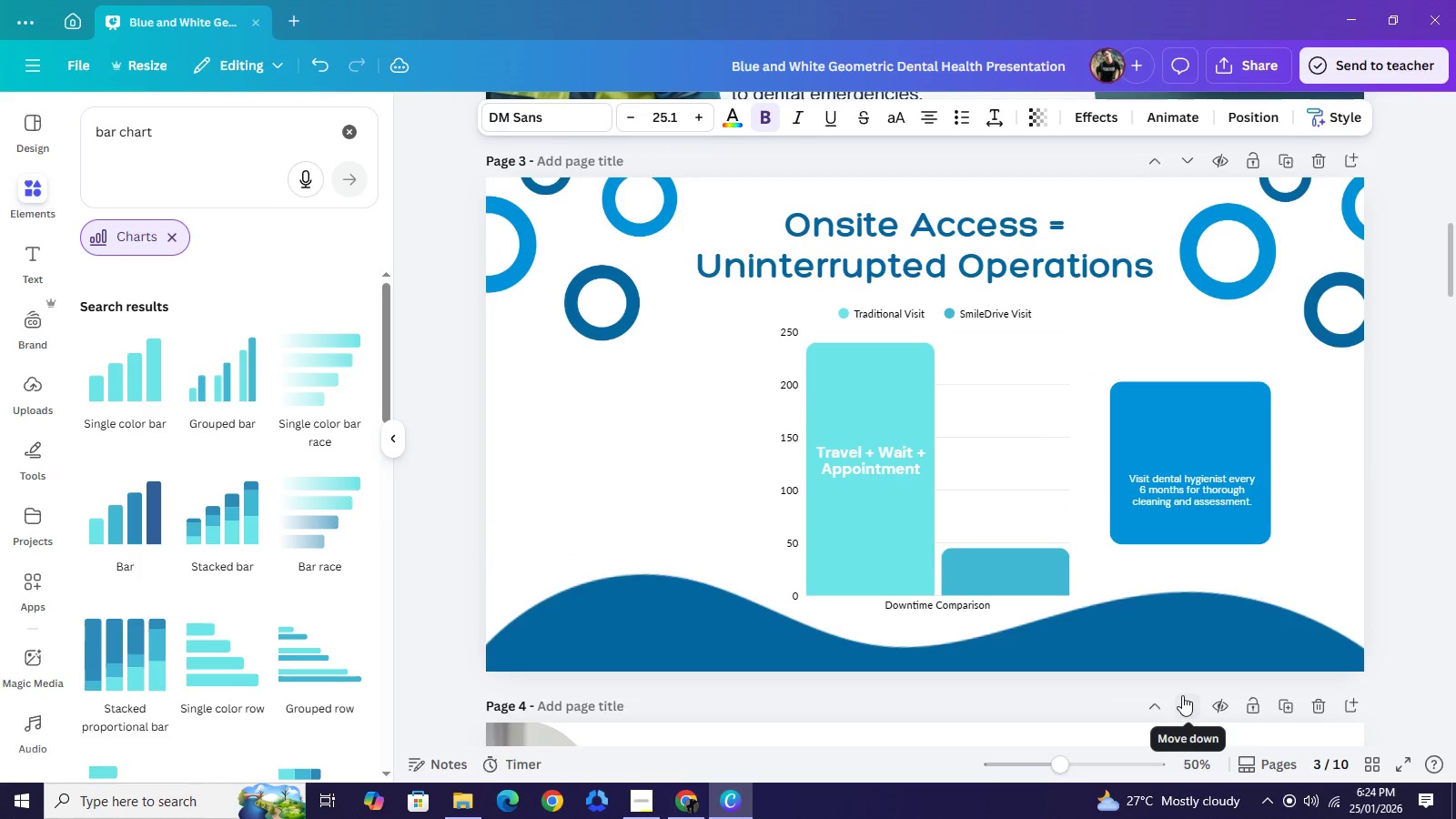 
key(ArrowDown)
 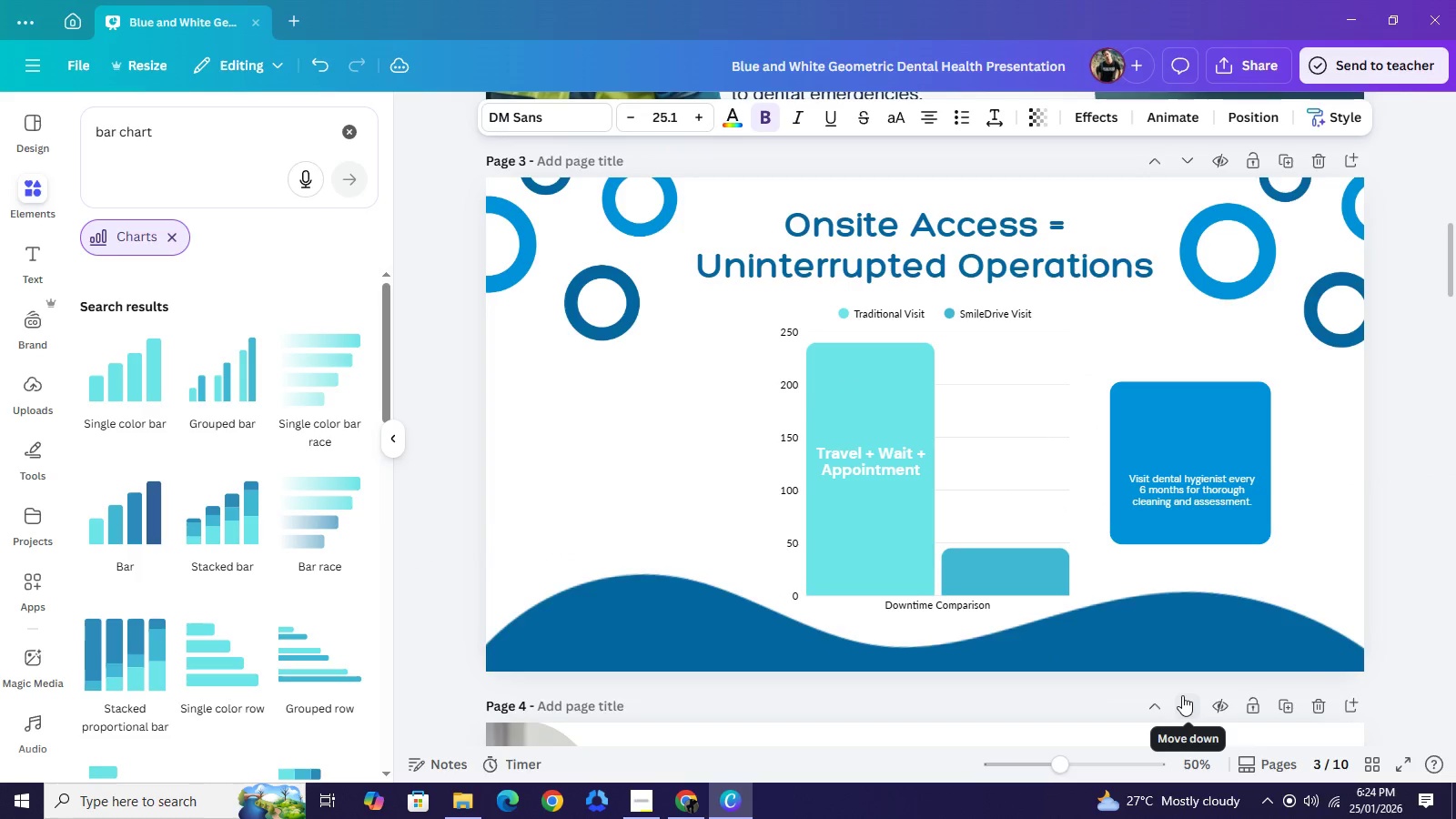 
key(ArrowDown)
 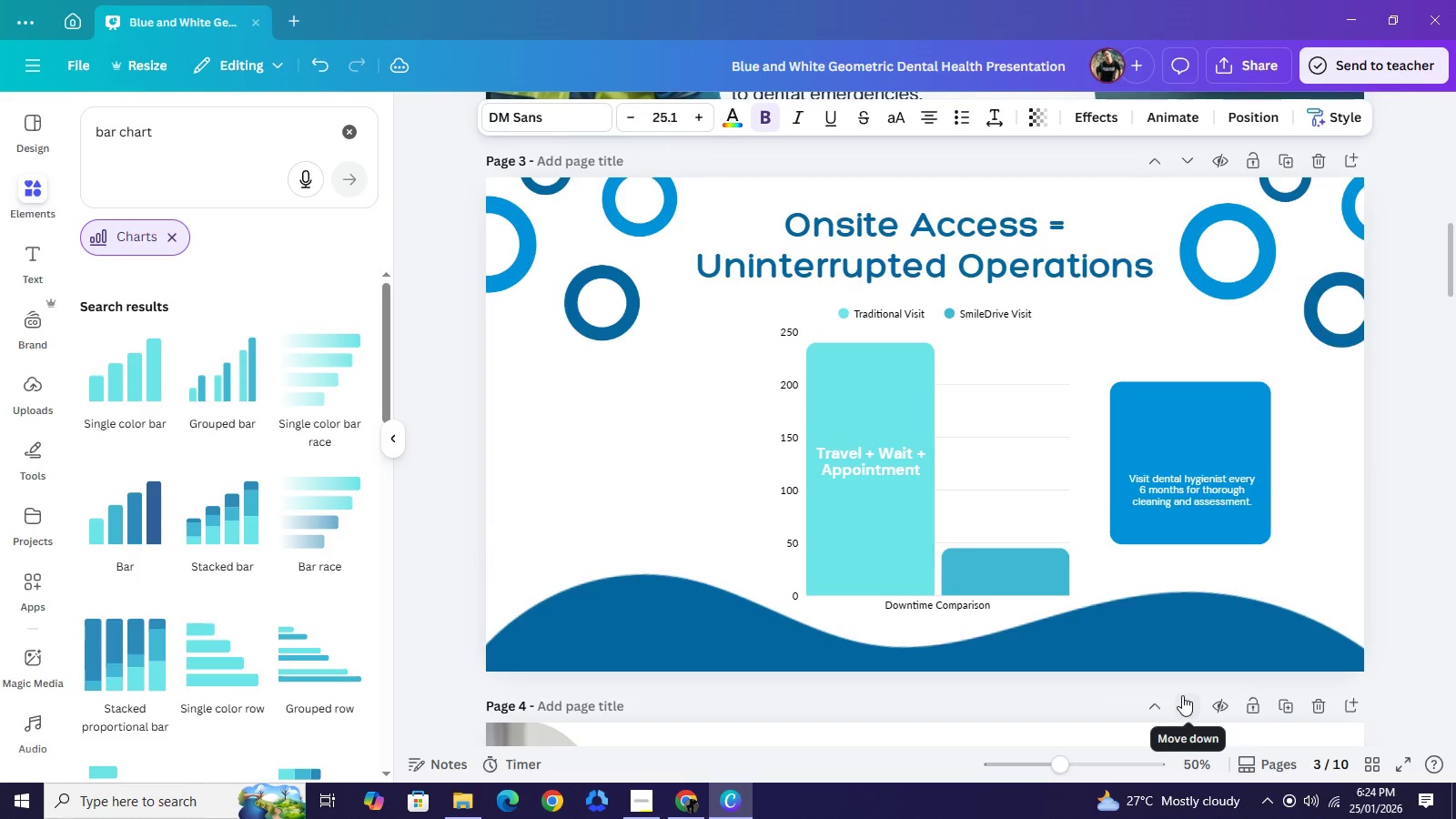 
key(ArrowDown)
 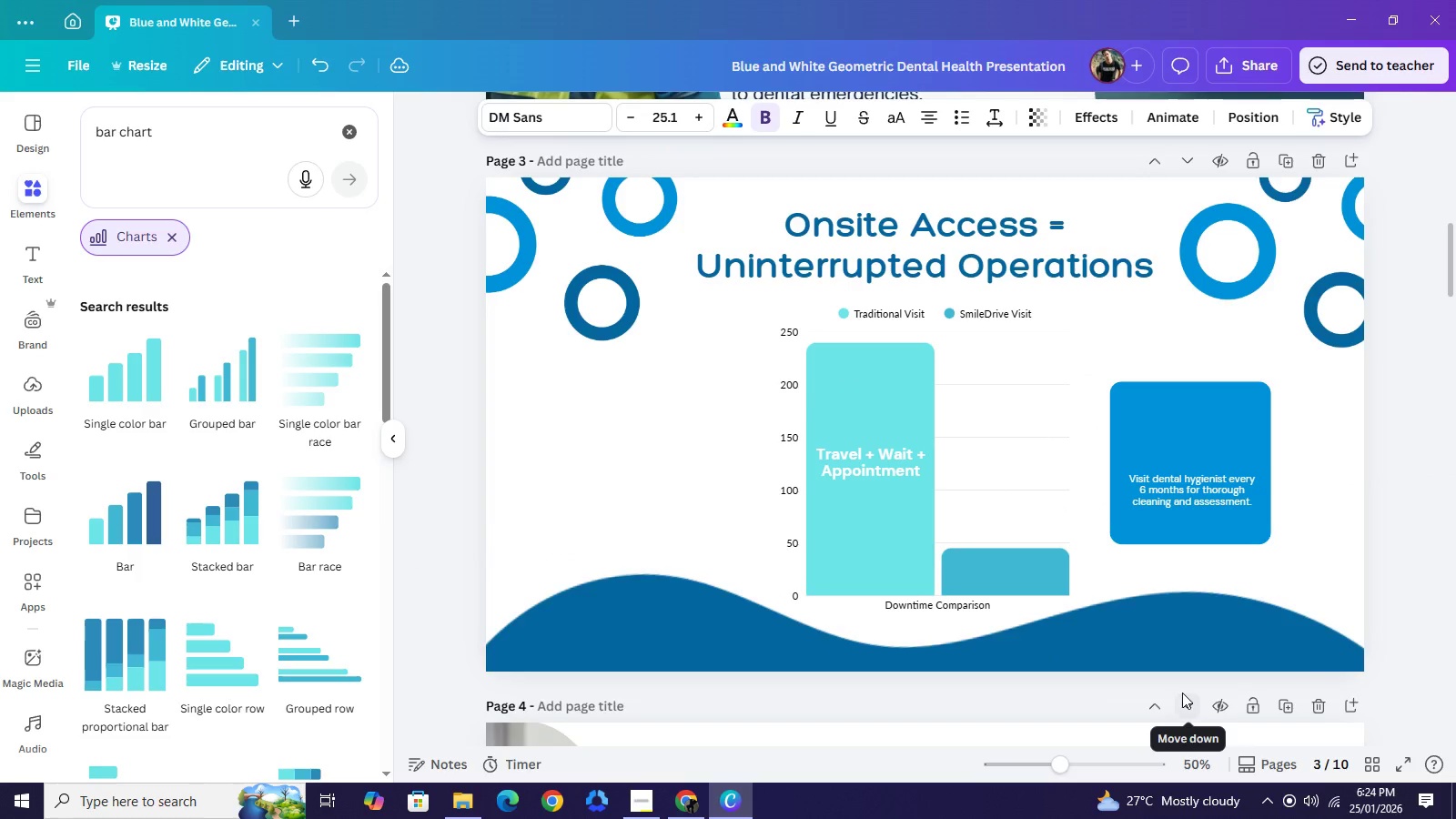 
key(ArrowDown)
 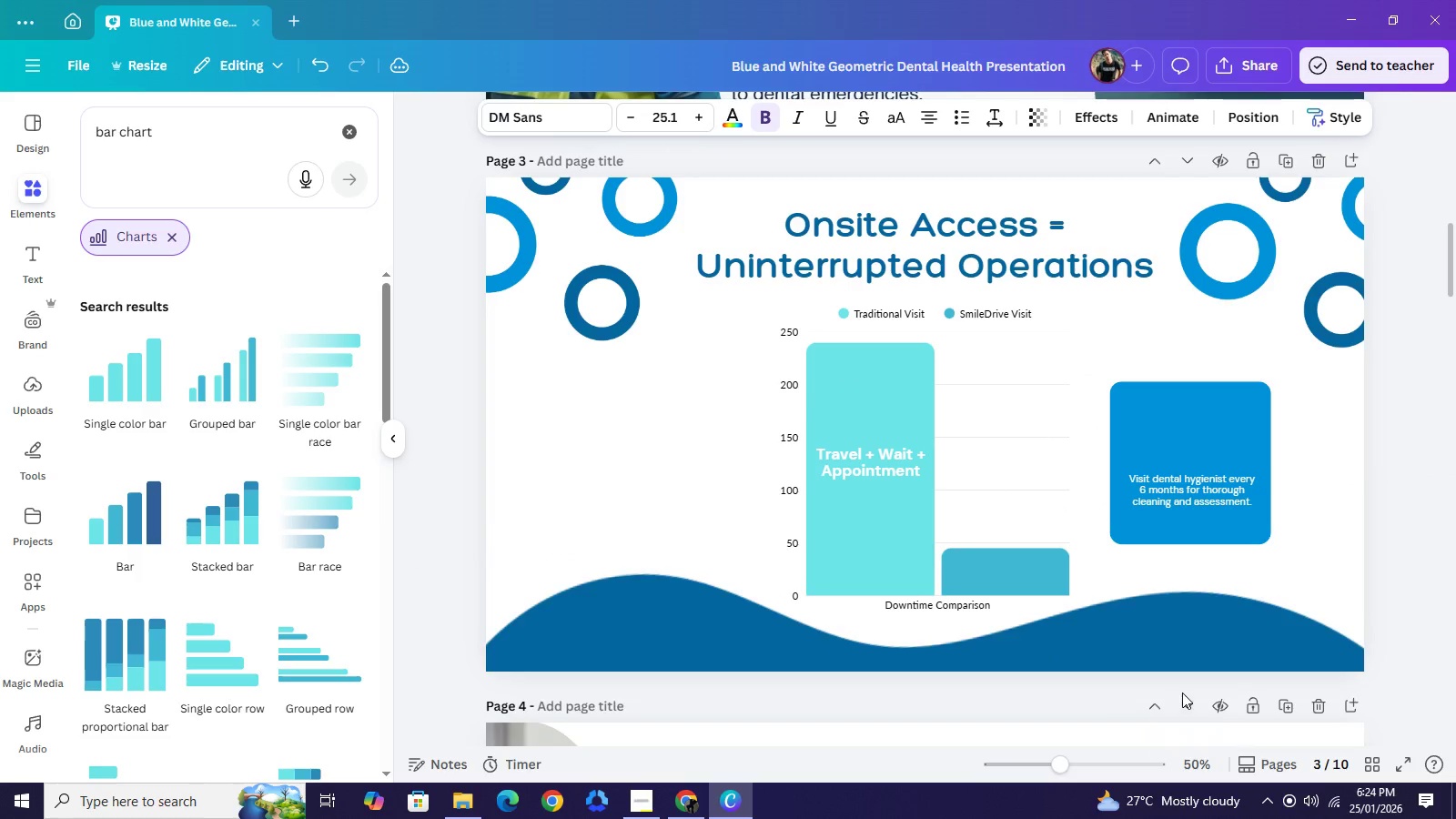 
hold_key(key=ArrowDown, duration=0.88)
 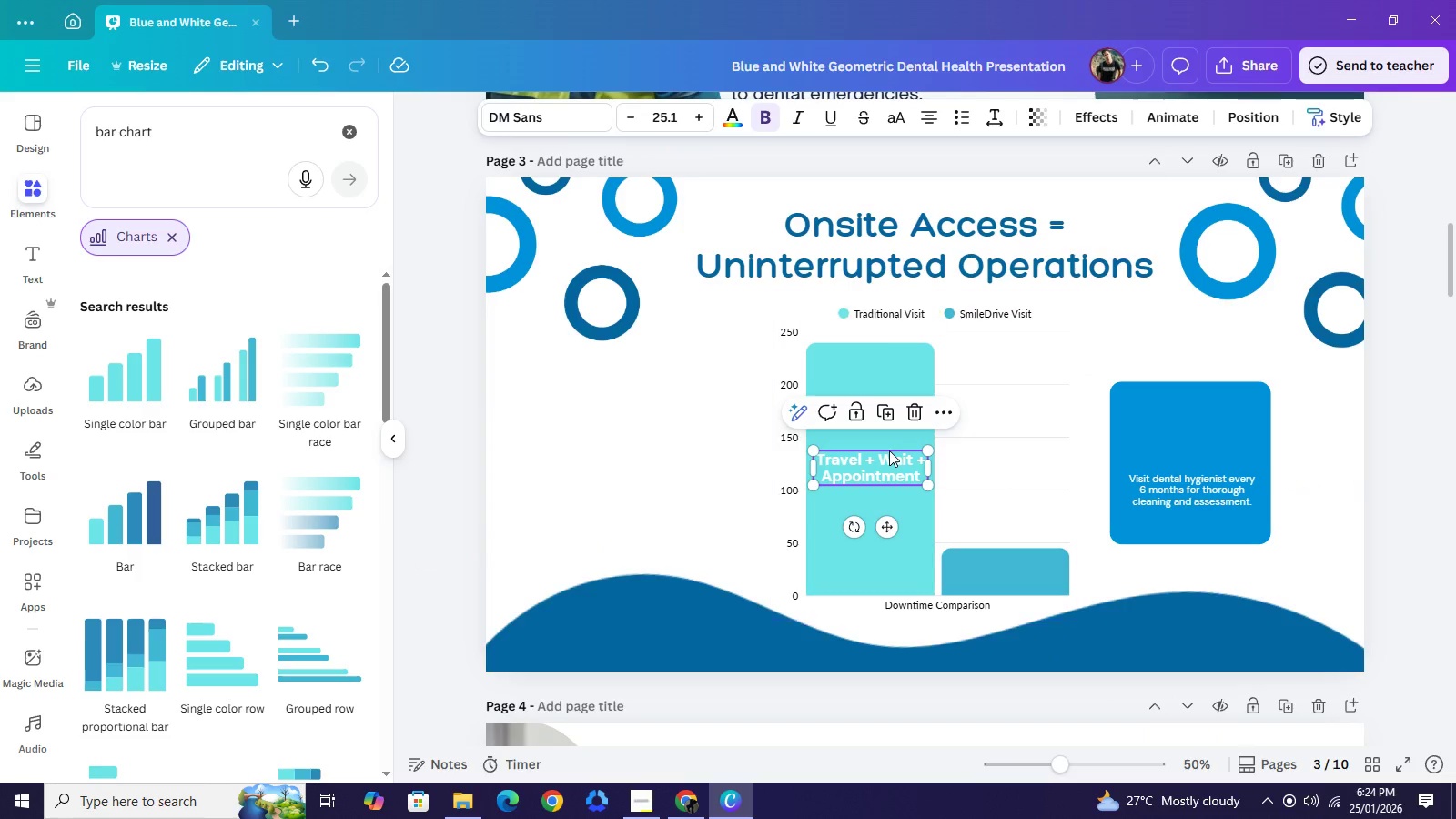 
key(Control+C)
 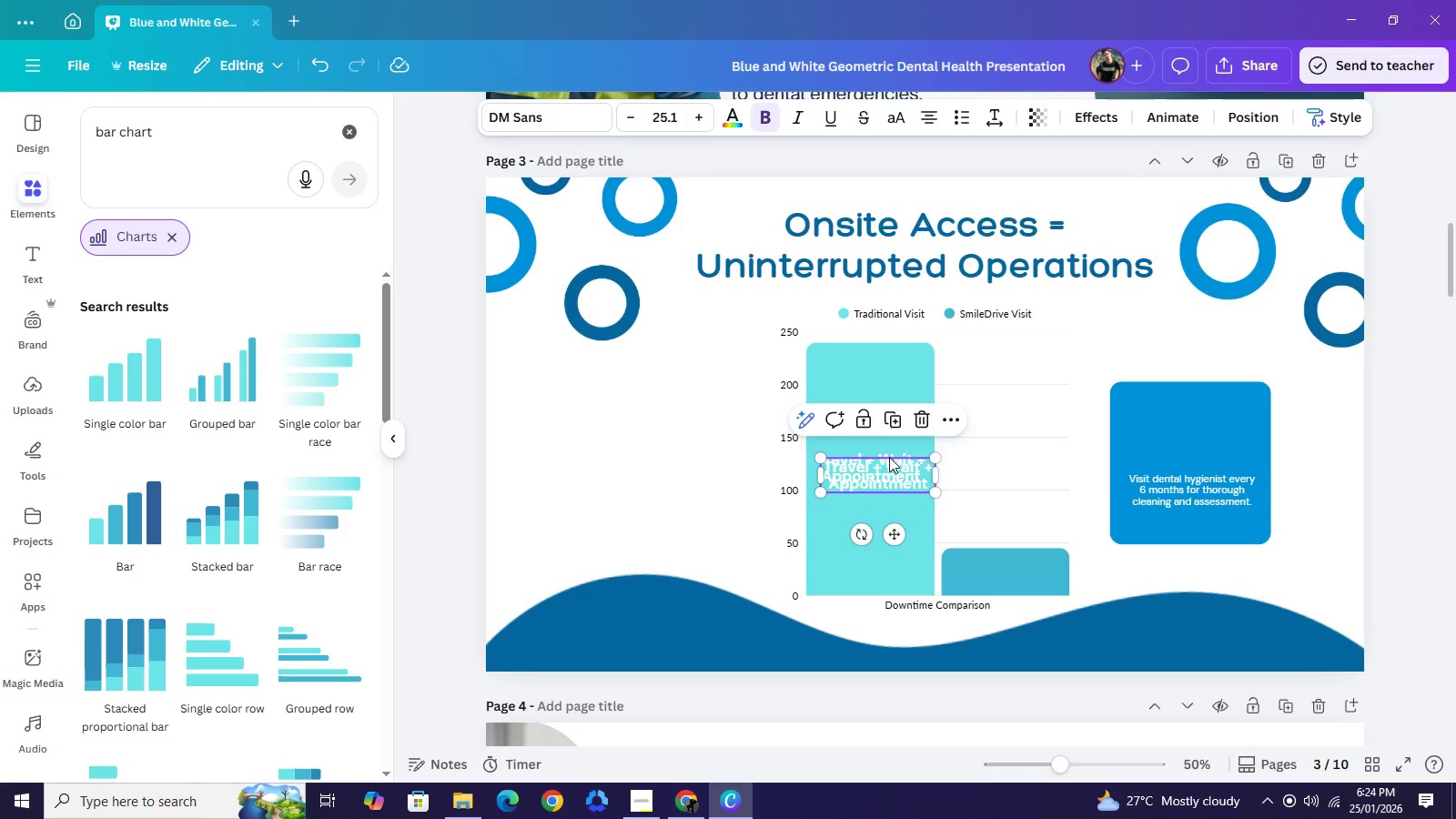 
key(Control+V)
 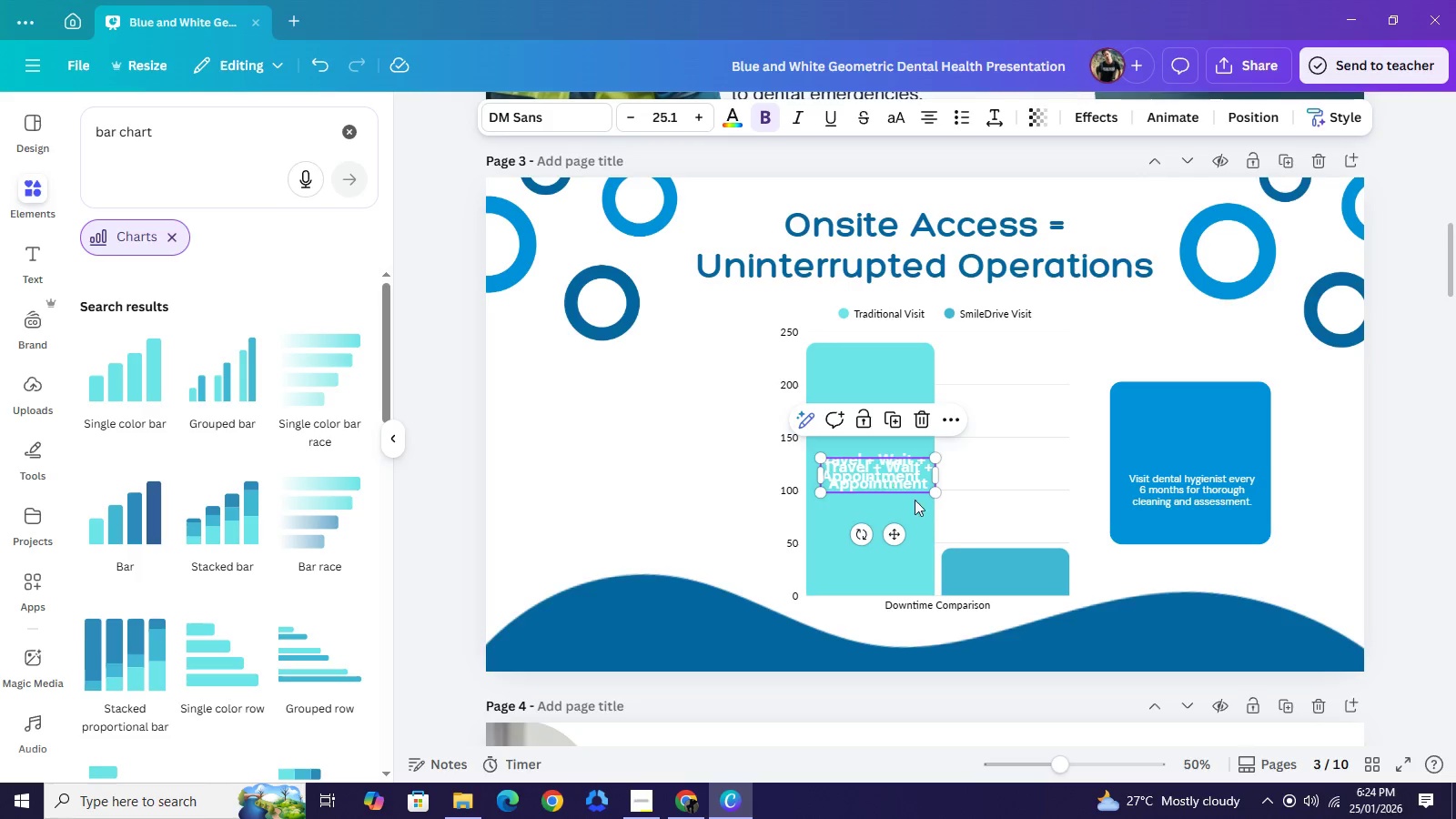 
left_click_drag(start_coordinate=[877, 475], to_coordinate=[1005, 571])
 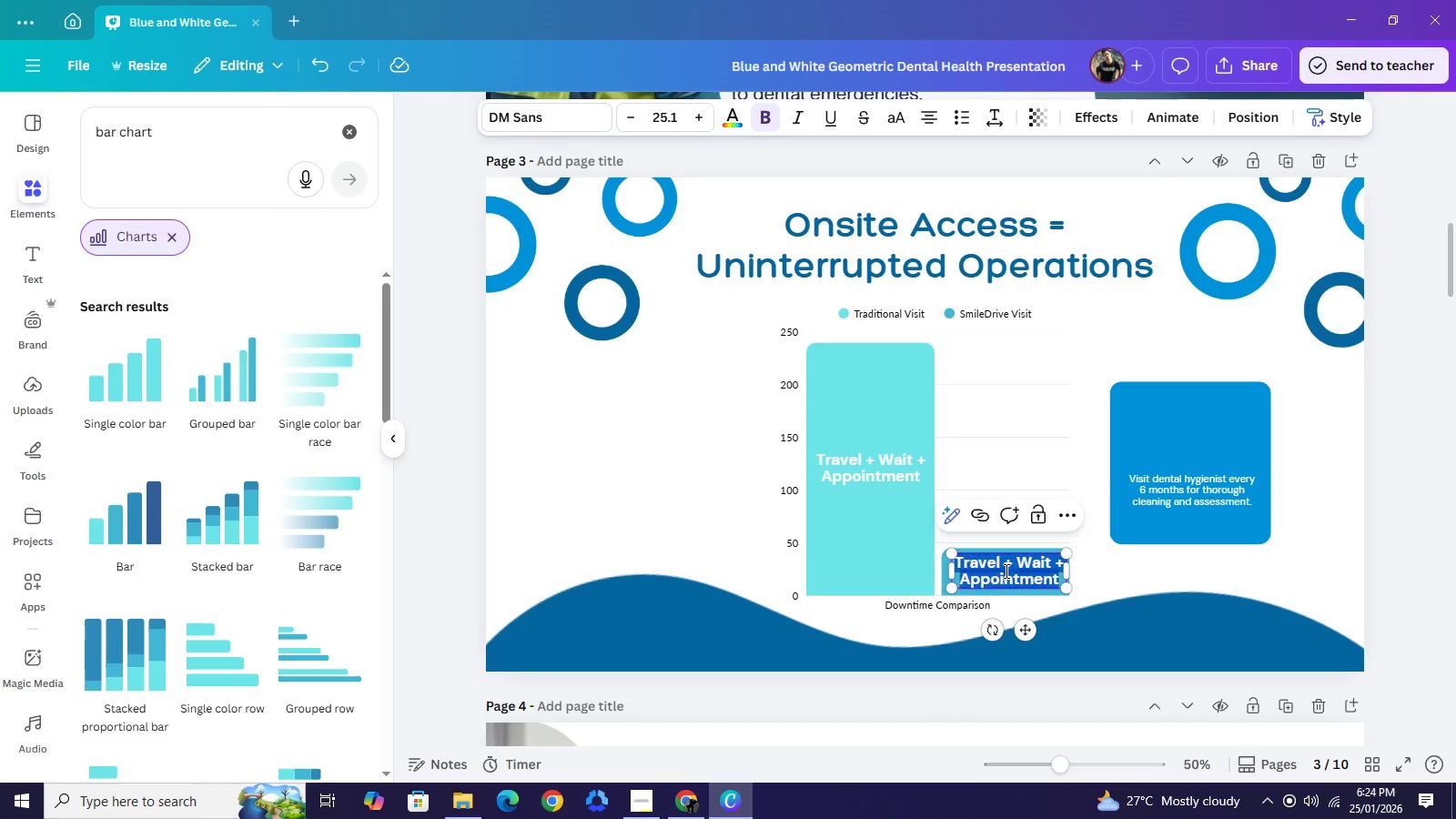 
double_click([1005, 571])
 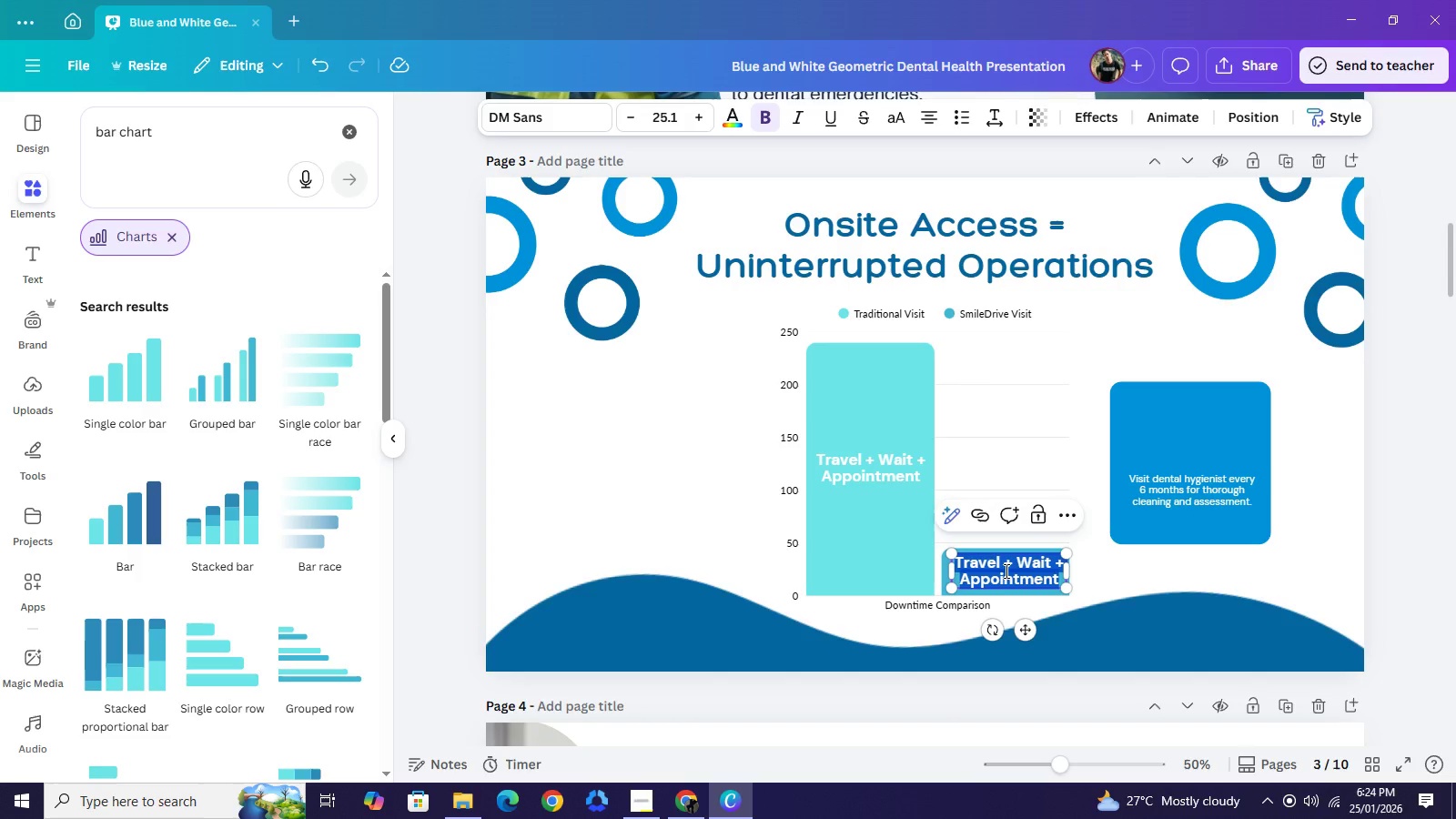 
type(Zero Travel = )
key(Backspace)
key(Backspace)
type( )
key(Backspace)
type(+ Instant che)
key(Backspace)
key(Backspace)
key(Backspace)
type(Check-In)
 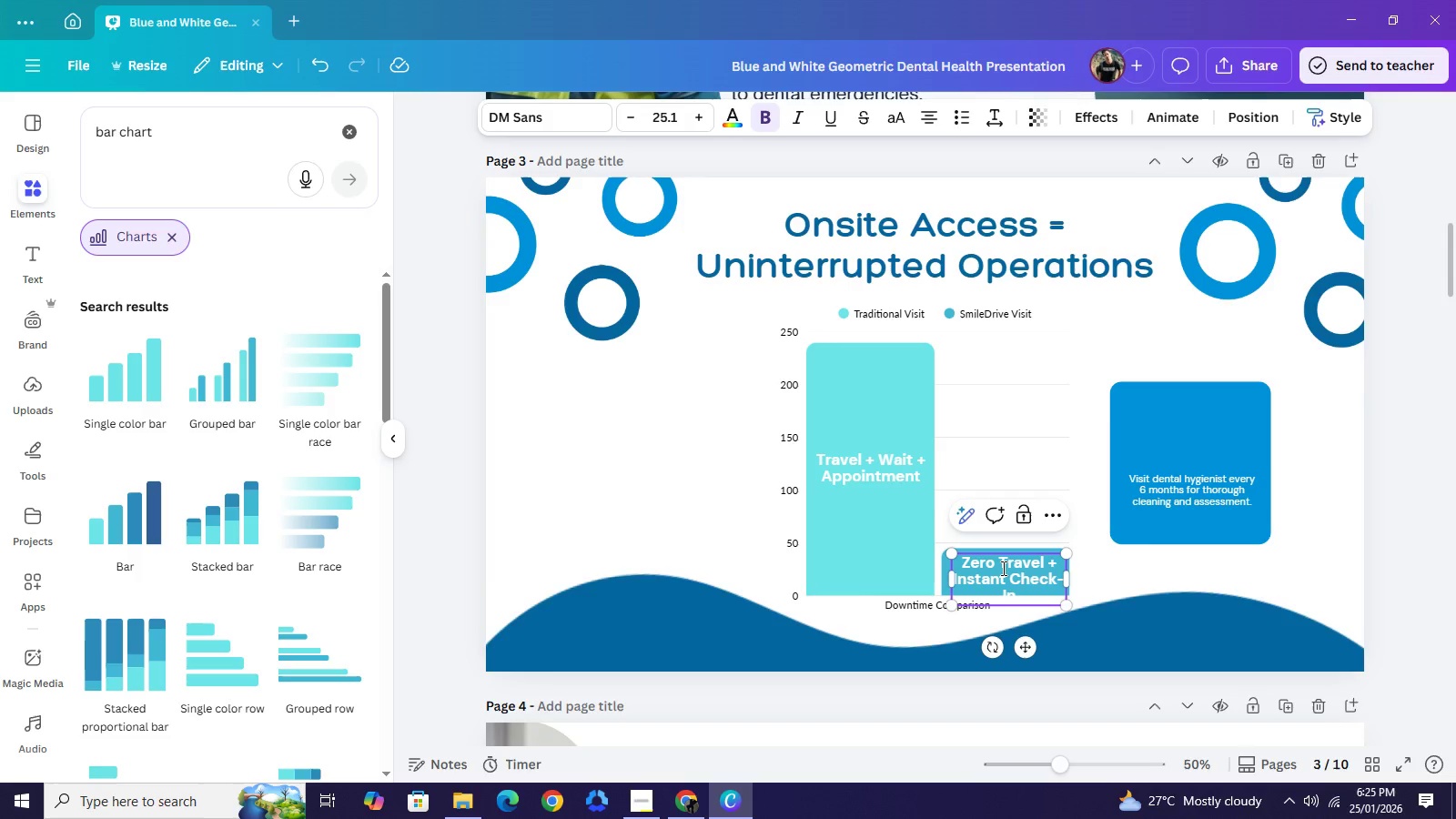 
left_click_drag(start_coordinate=[1067, 583], to_coordinate=[1084, 585])
 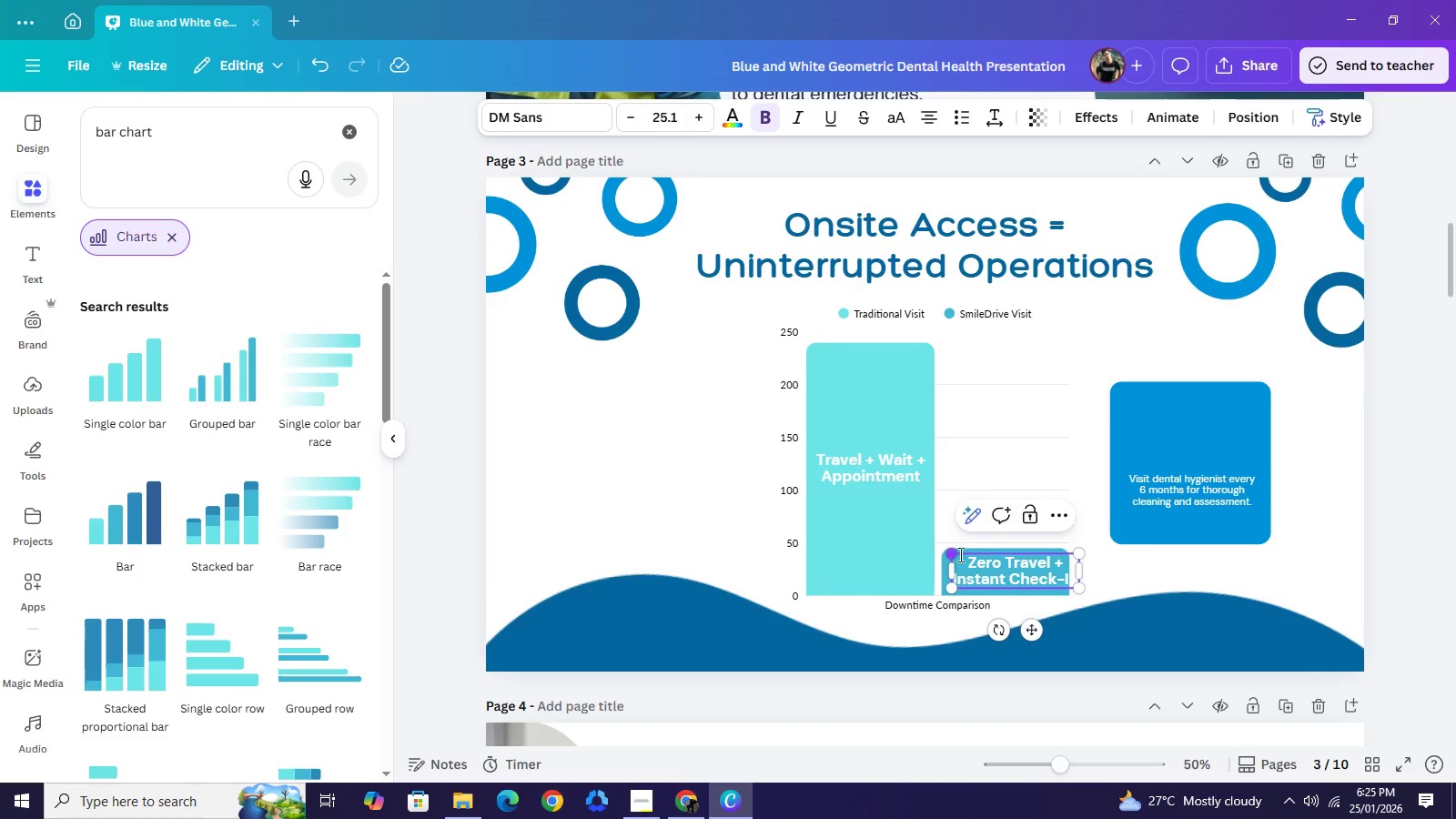 
left_click_drag(start_coordinate=[955, 551], to_coordinate=[968, 561])
 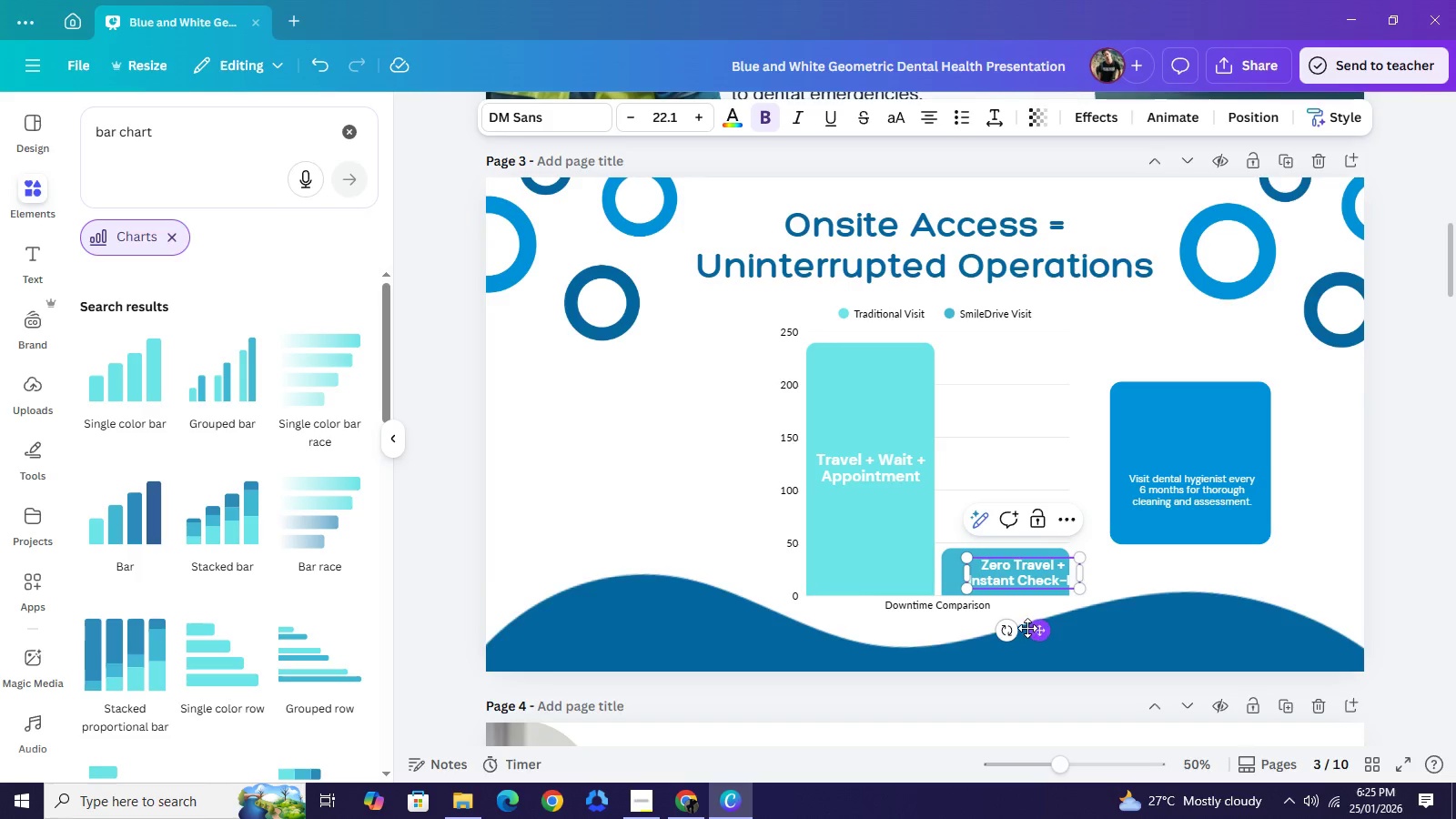 
left_click_drag(start_coordinate=[1043, 629], to_coordinate=[1024, 628])
 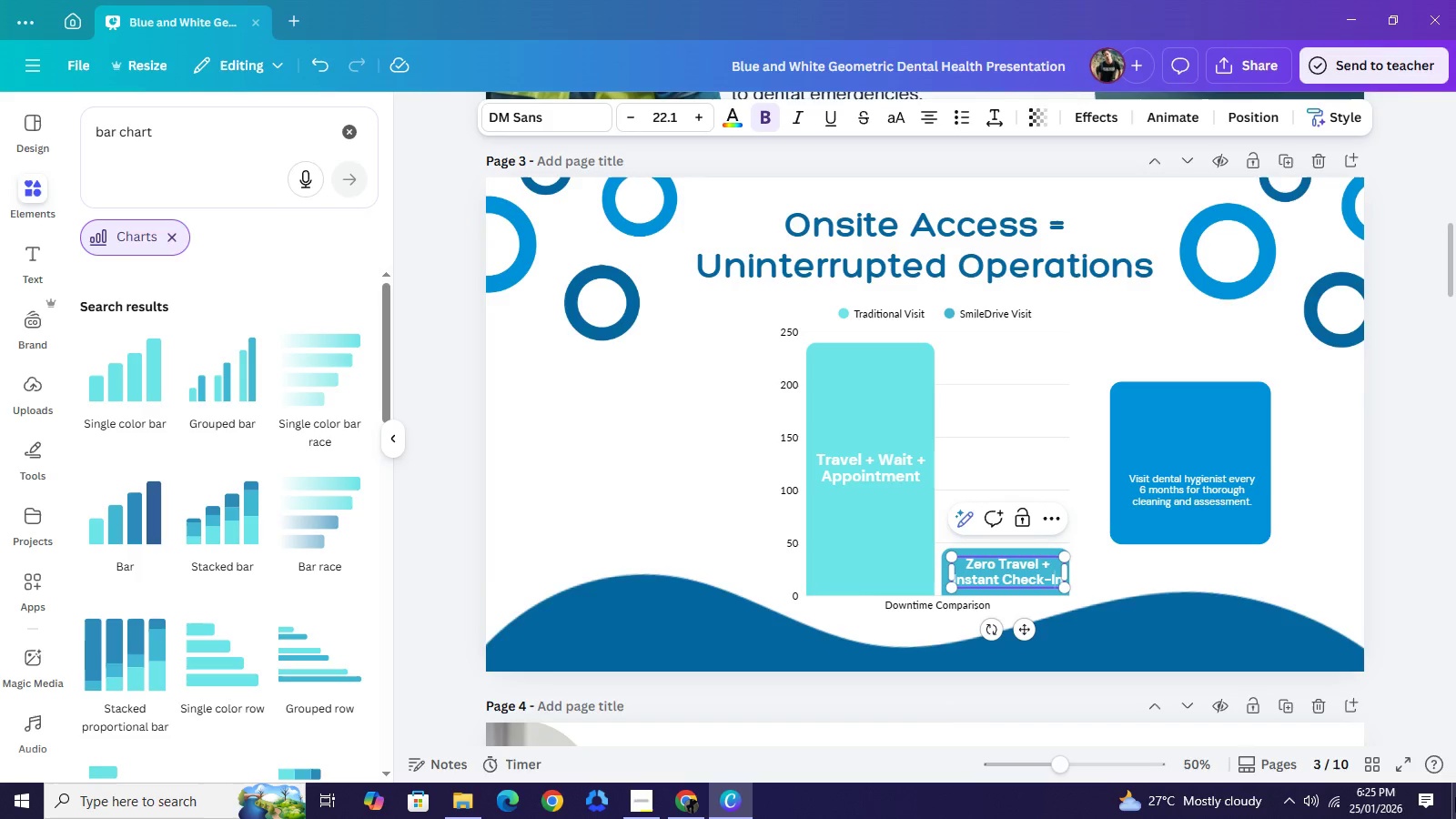 
hold_key(key=ArrowLeft, duration=0.34)
 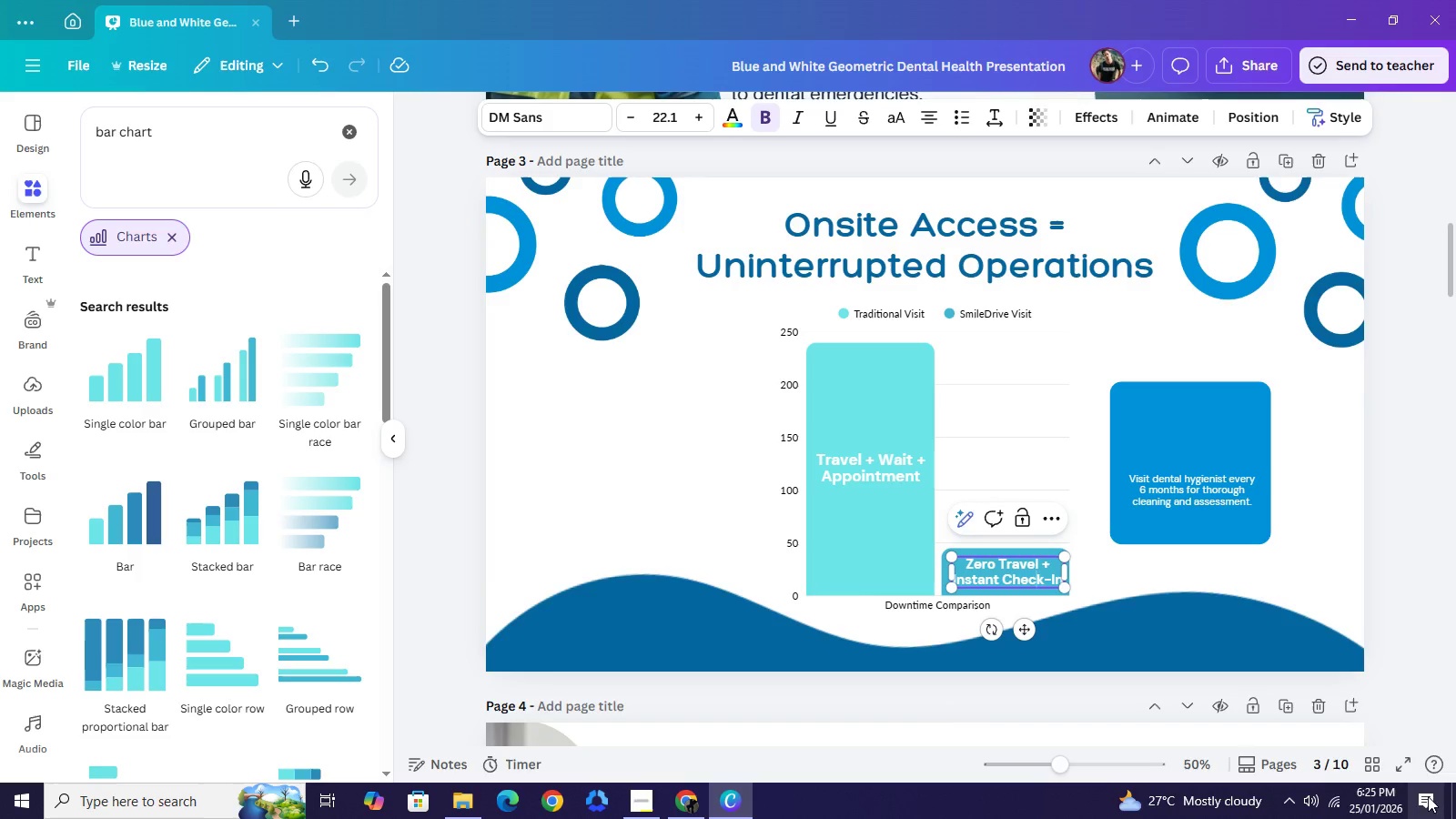 
key(ArrowLeft)
 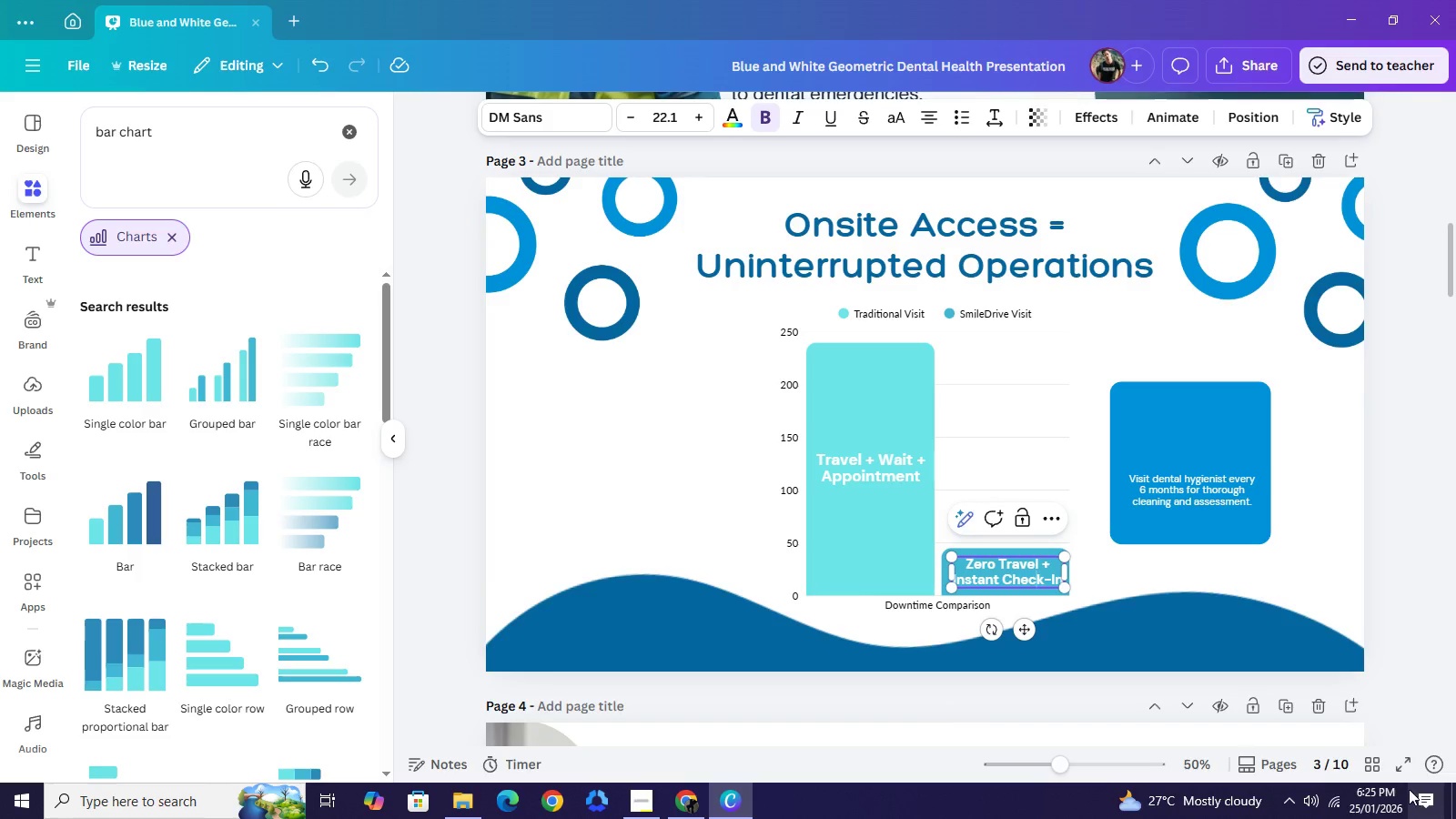 
key(ArrowLeft)
 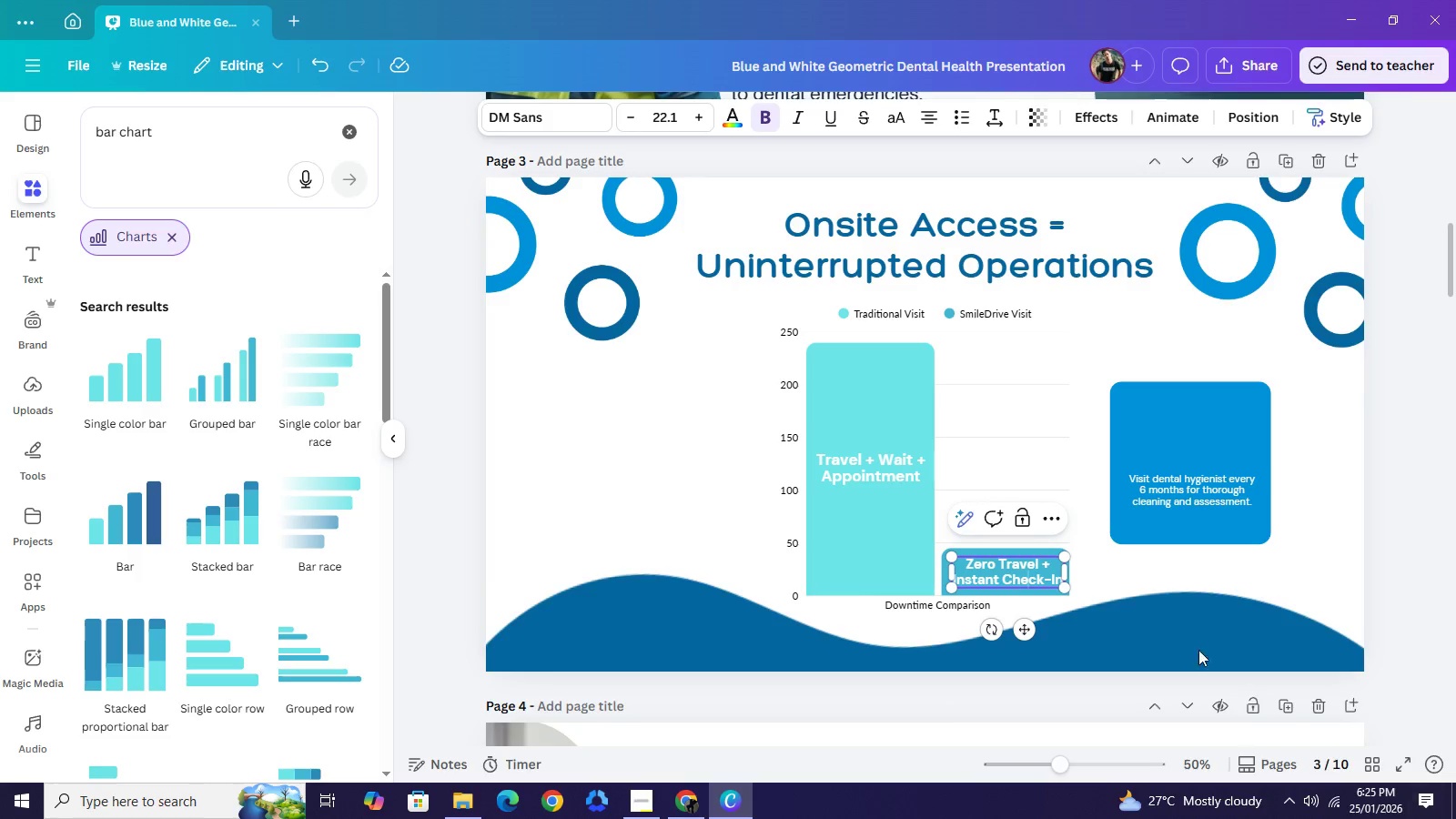 
key(ArrowLeft)
 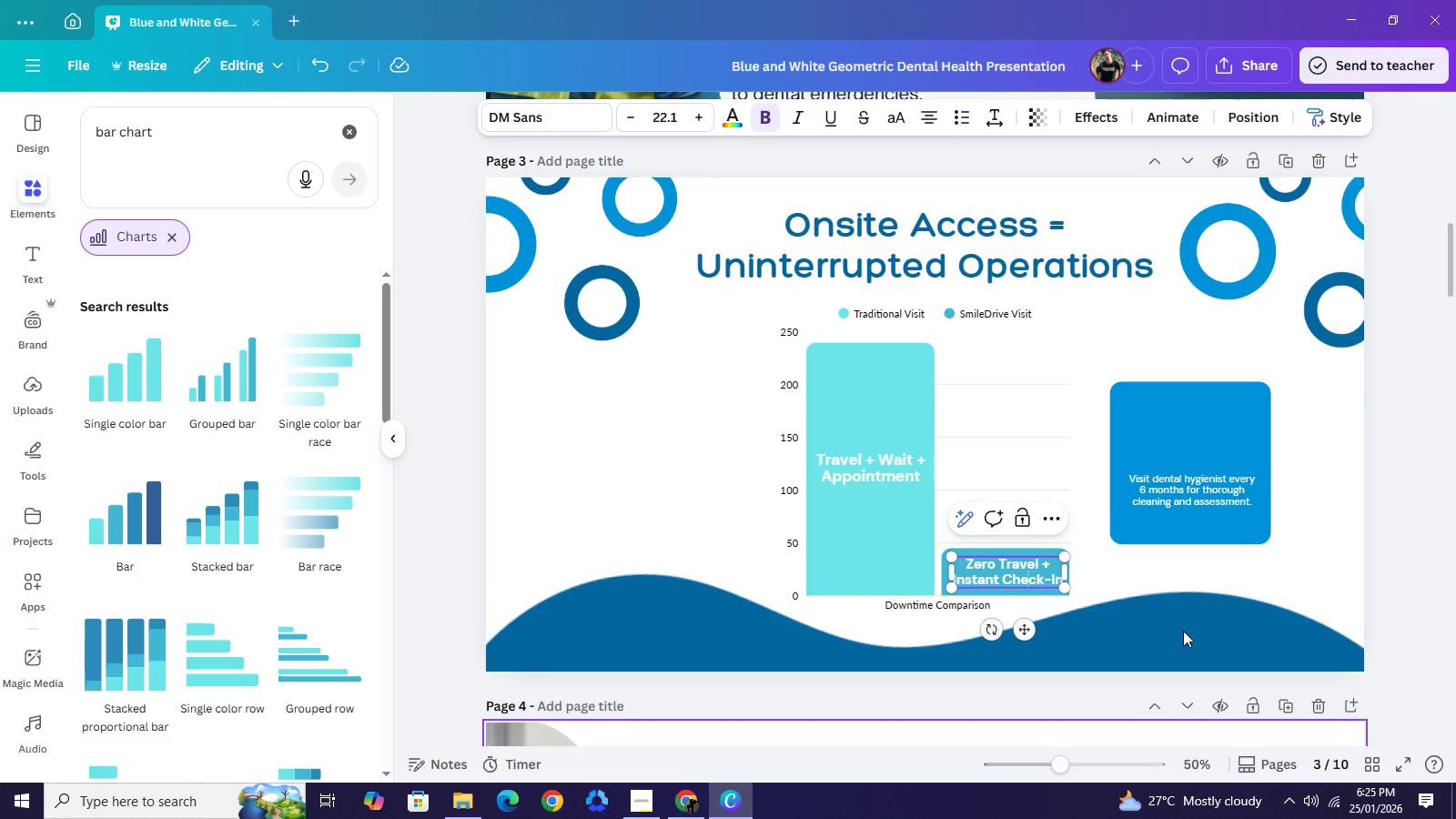 
key(ArrowLeft)
 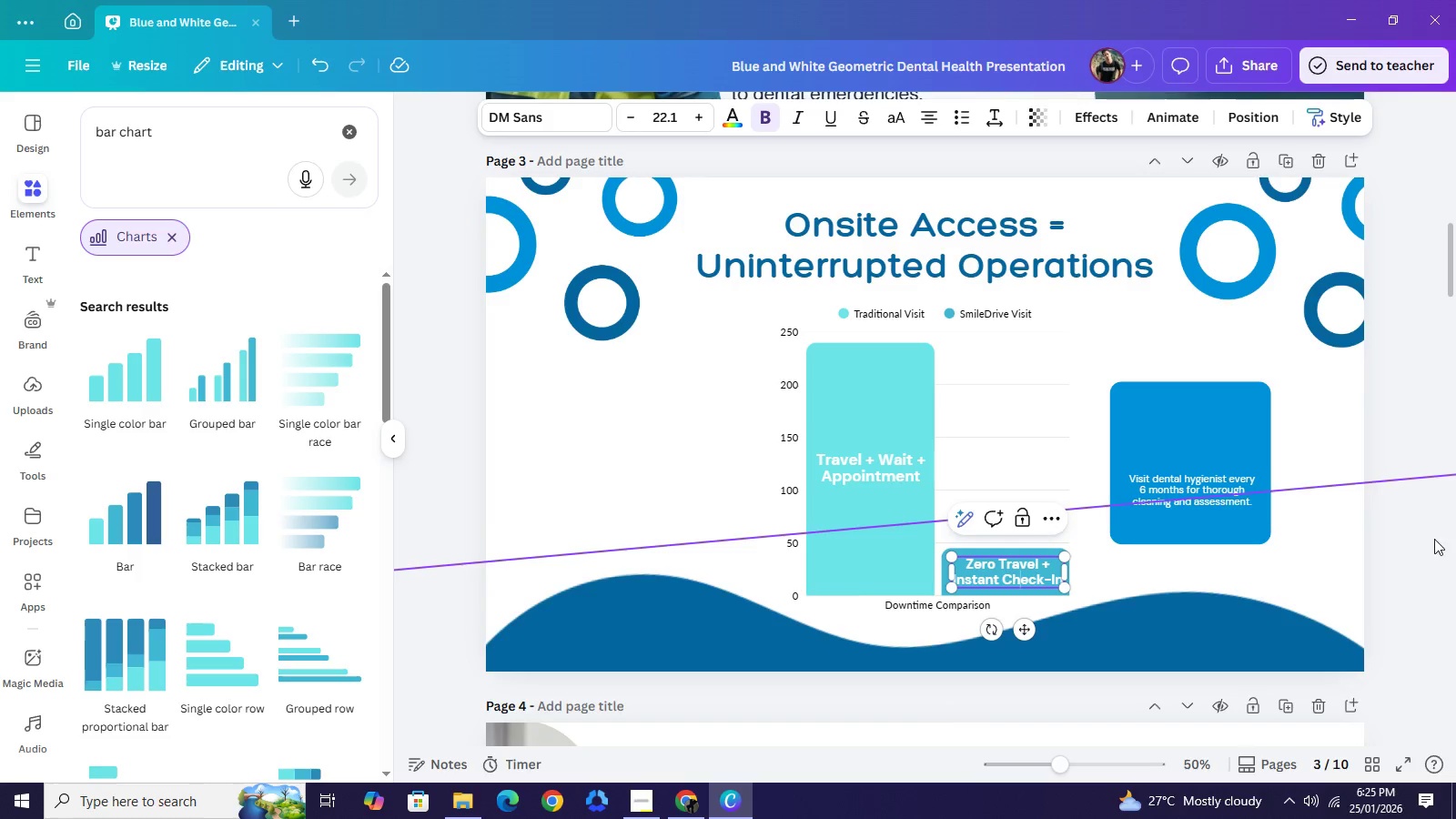 
key(ArrowLeft)
 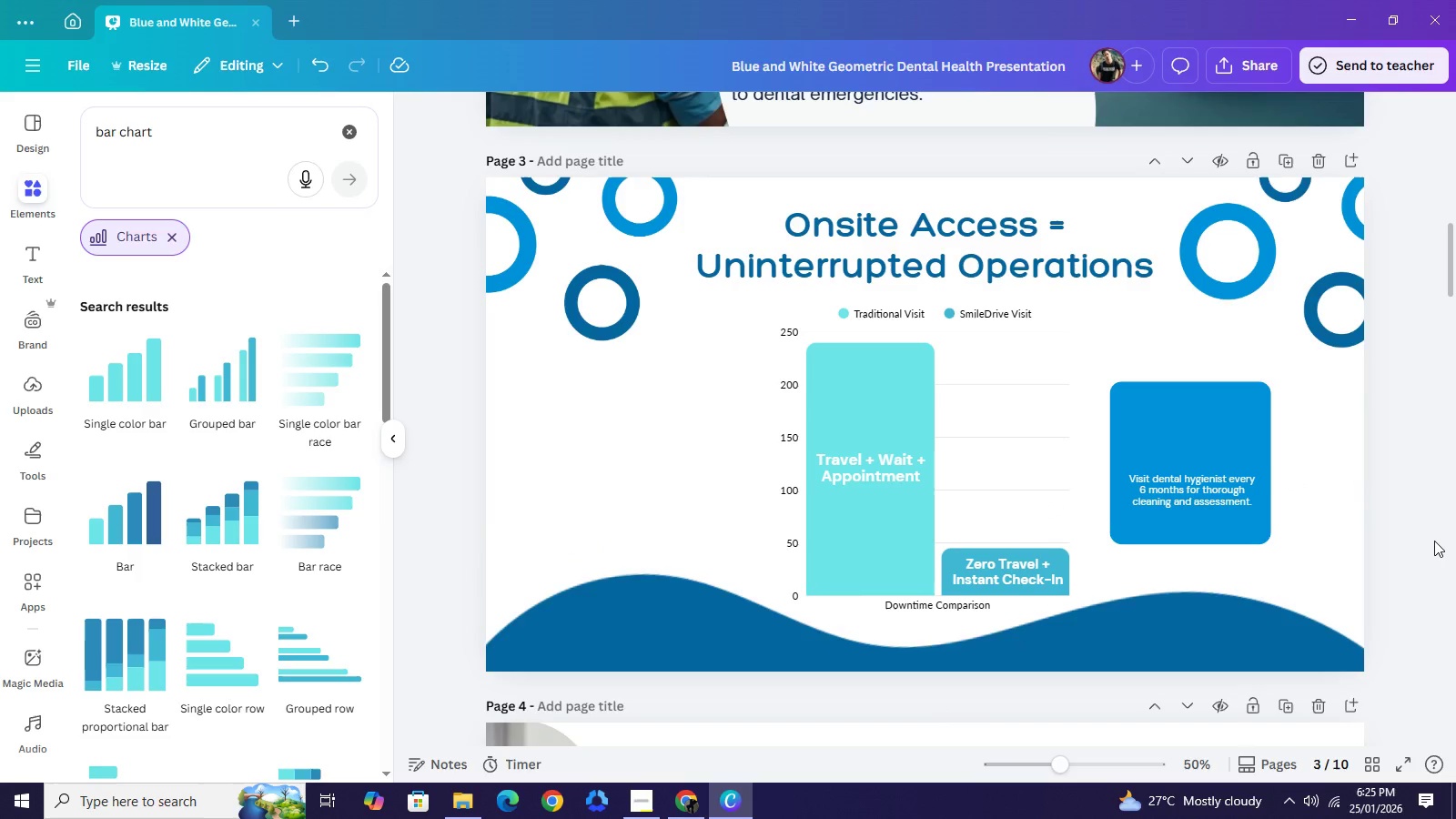 
left_click([1434, 541])
 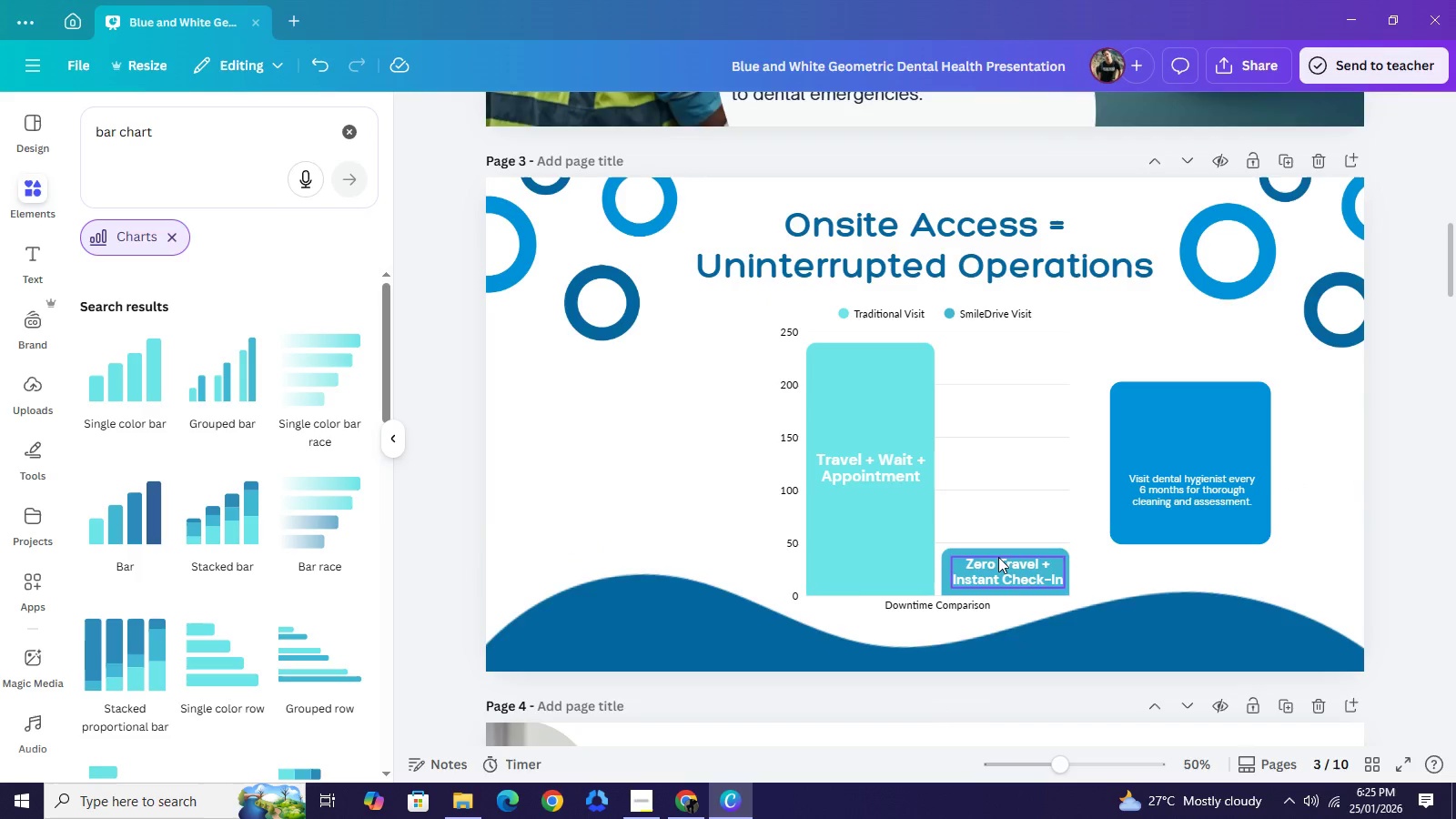 
left_click([998, 557])
 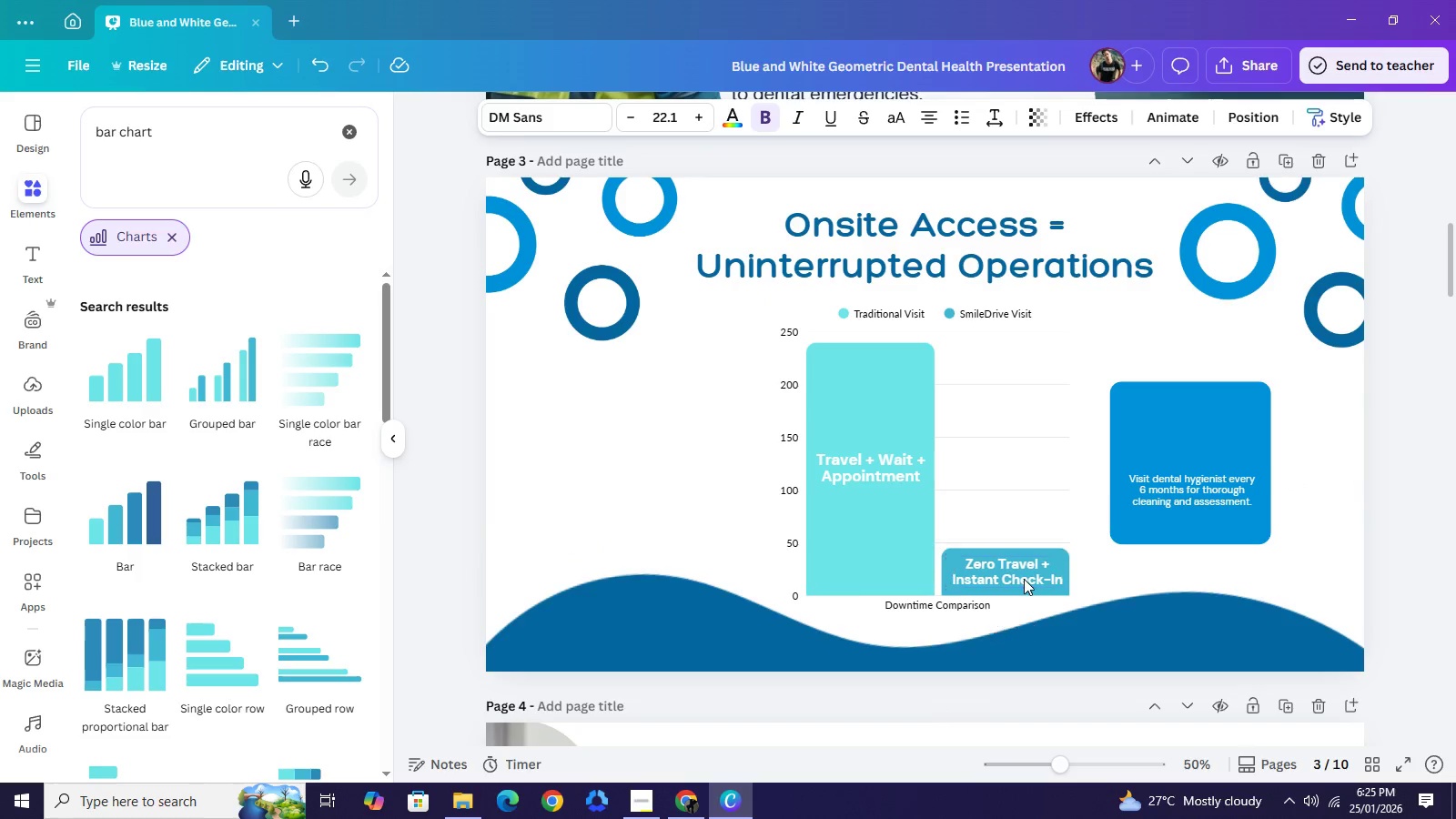 
key(ArrowLeft)
 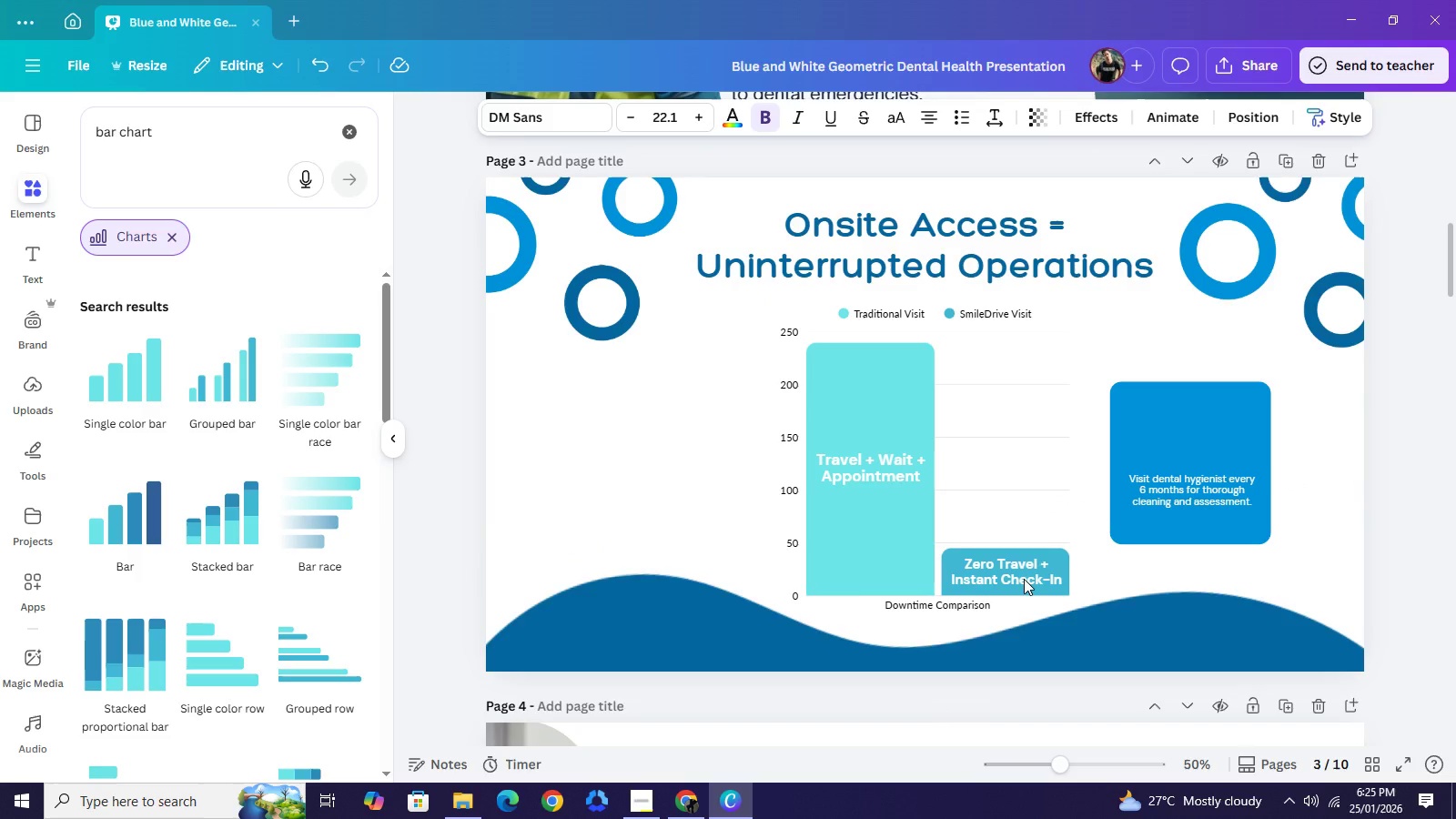 
key(ArrowLeft)
 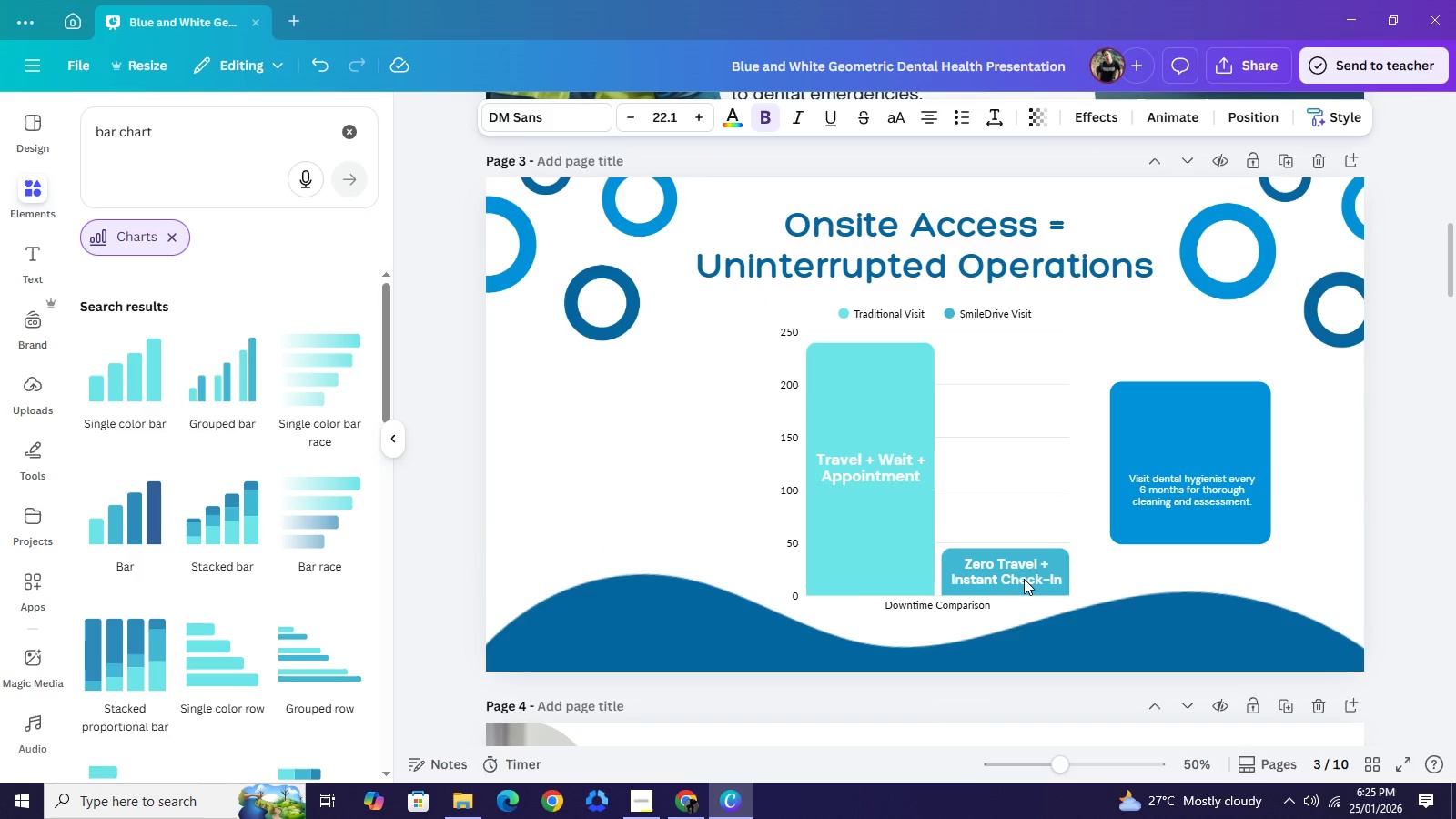 
key(ArrowLeft)
 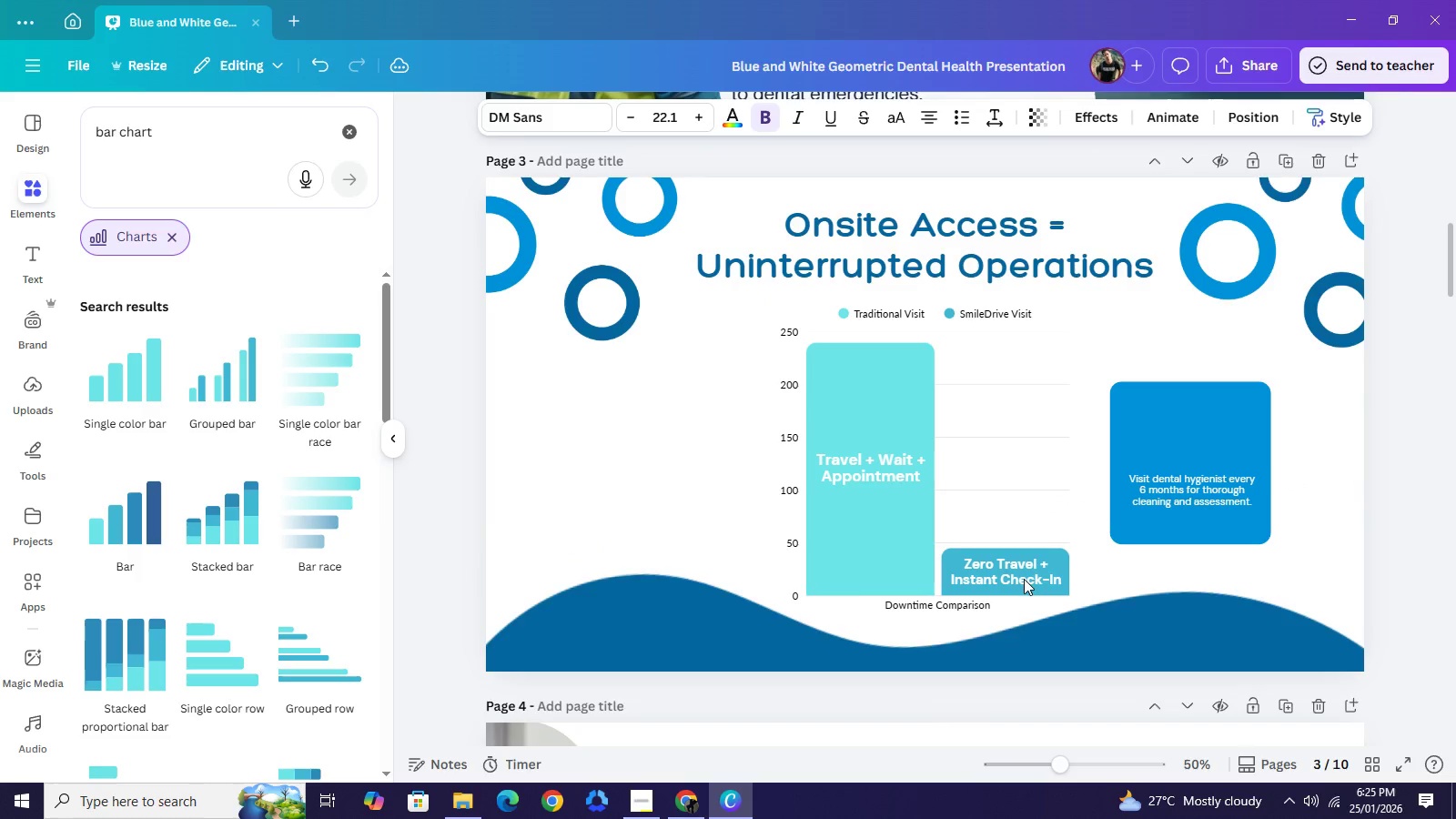 
key(ArrowLeft)
 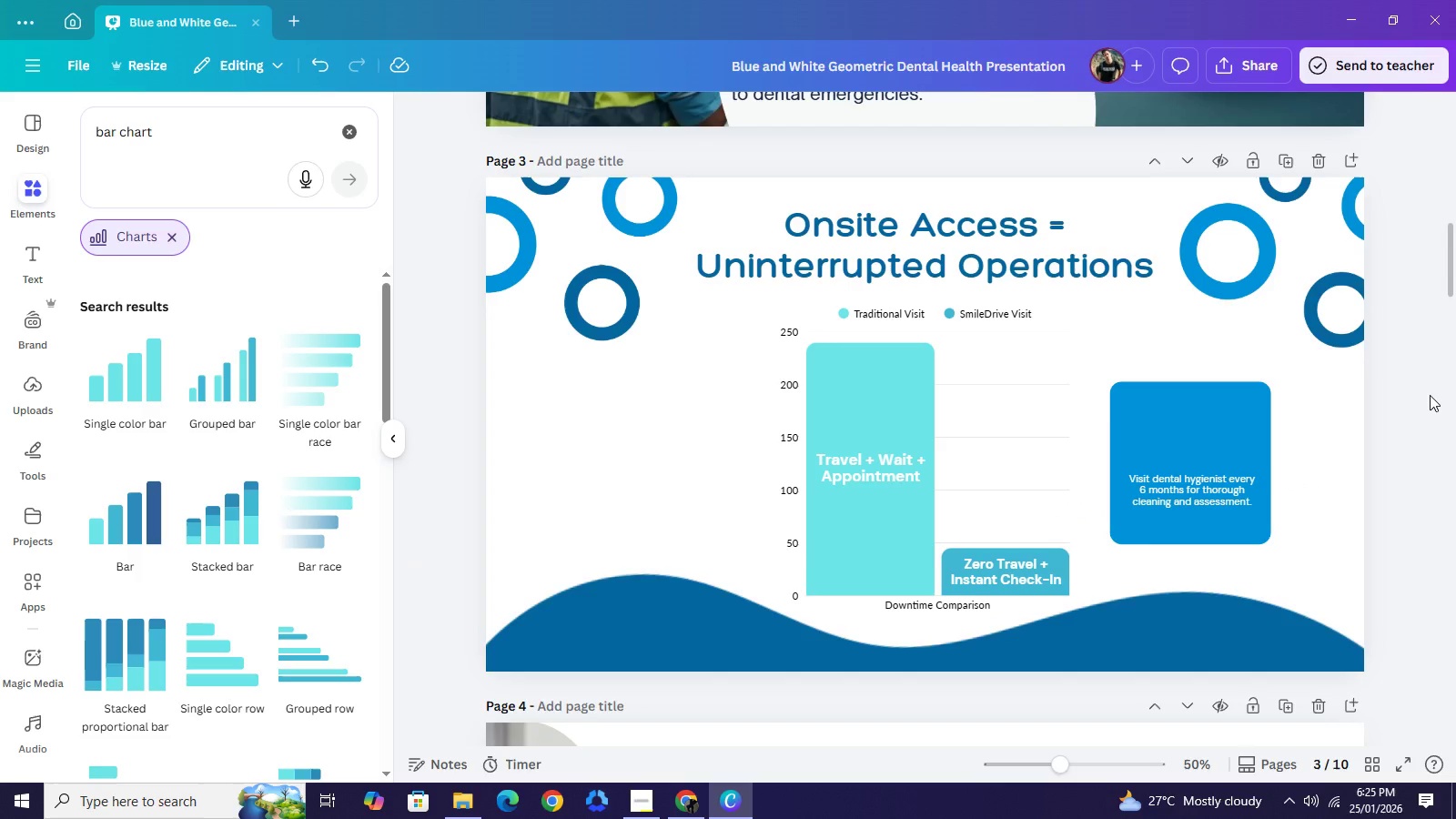 
double_click([1430, 395])
 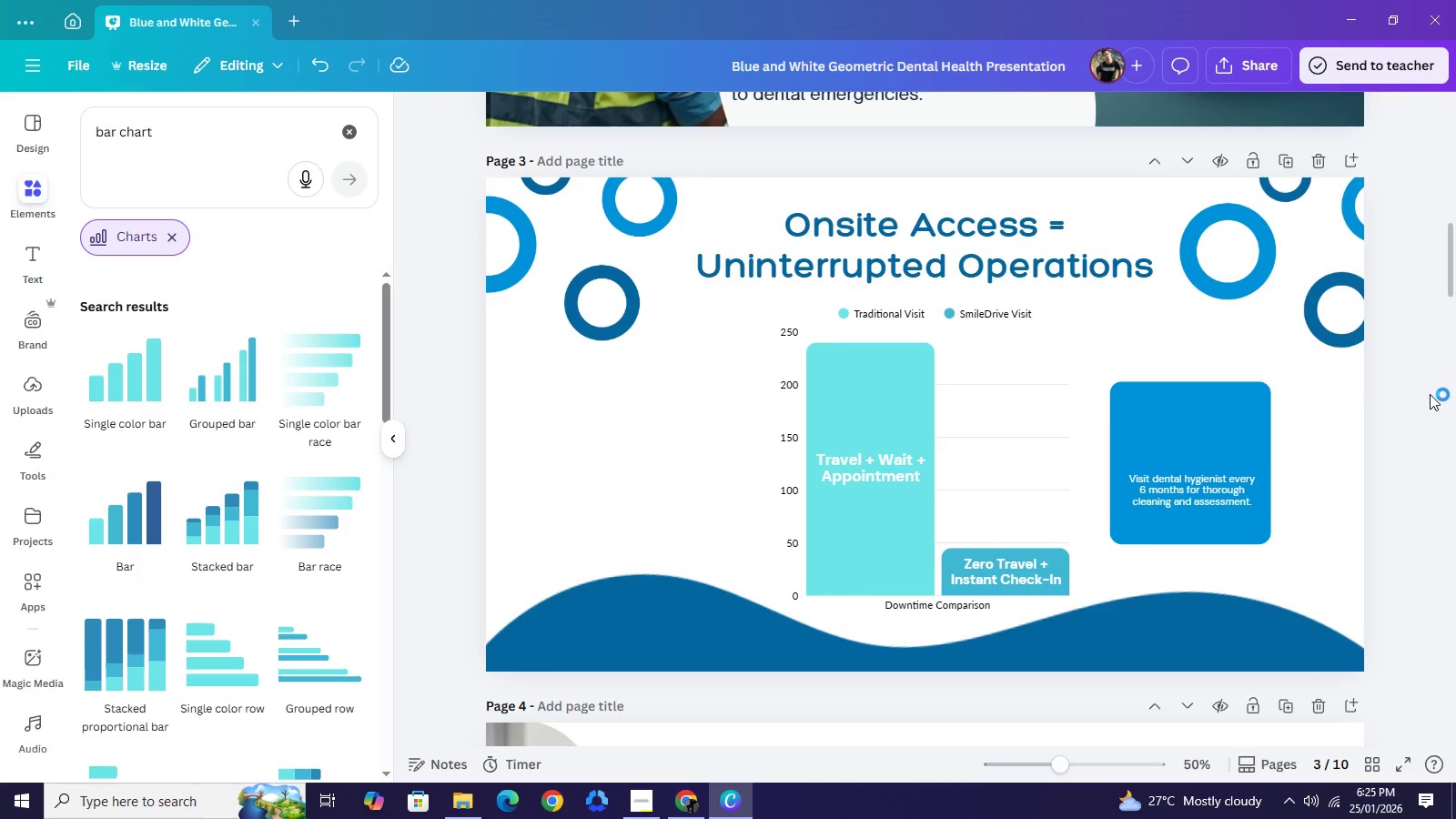 
wait(30.95)
 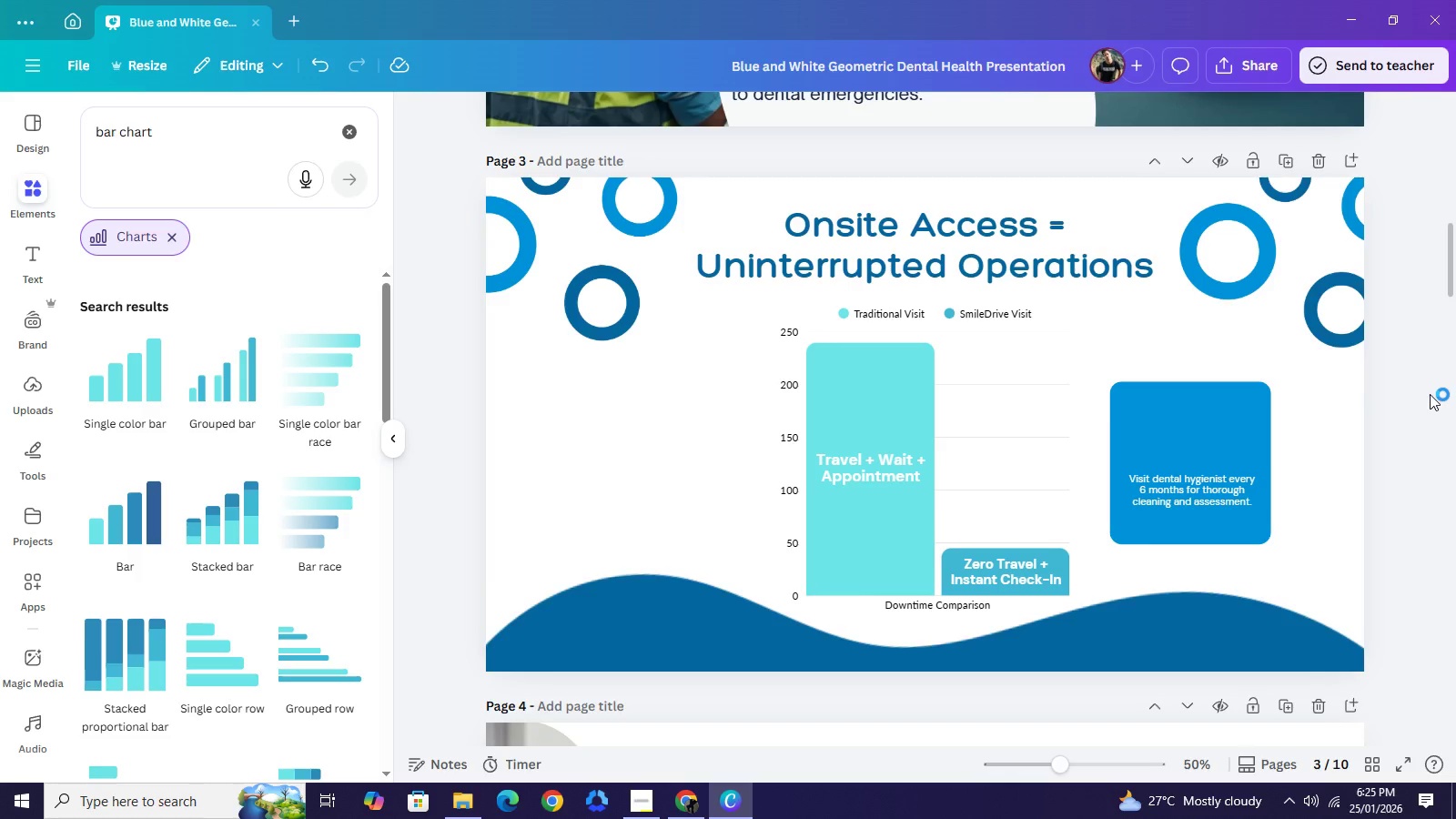 
left_click([1207, 437])
 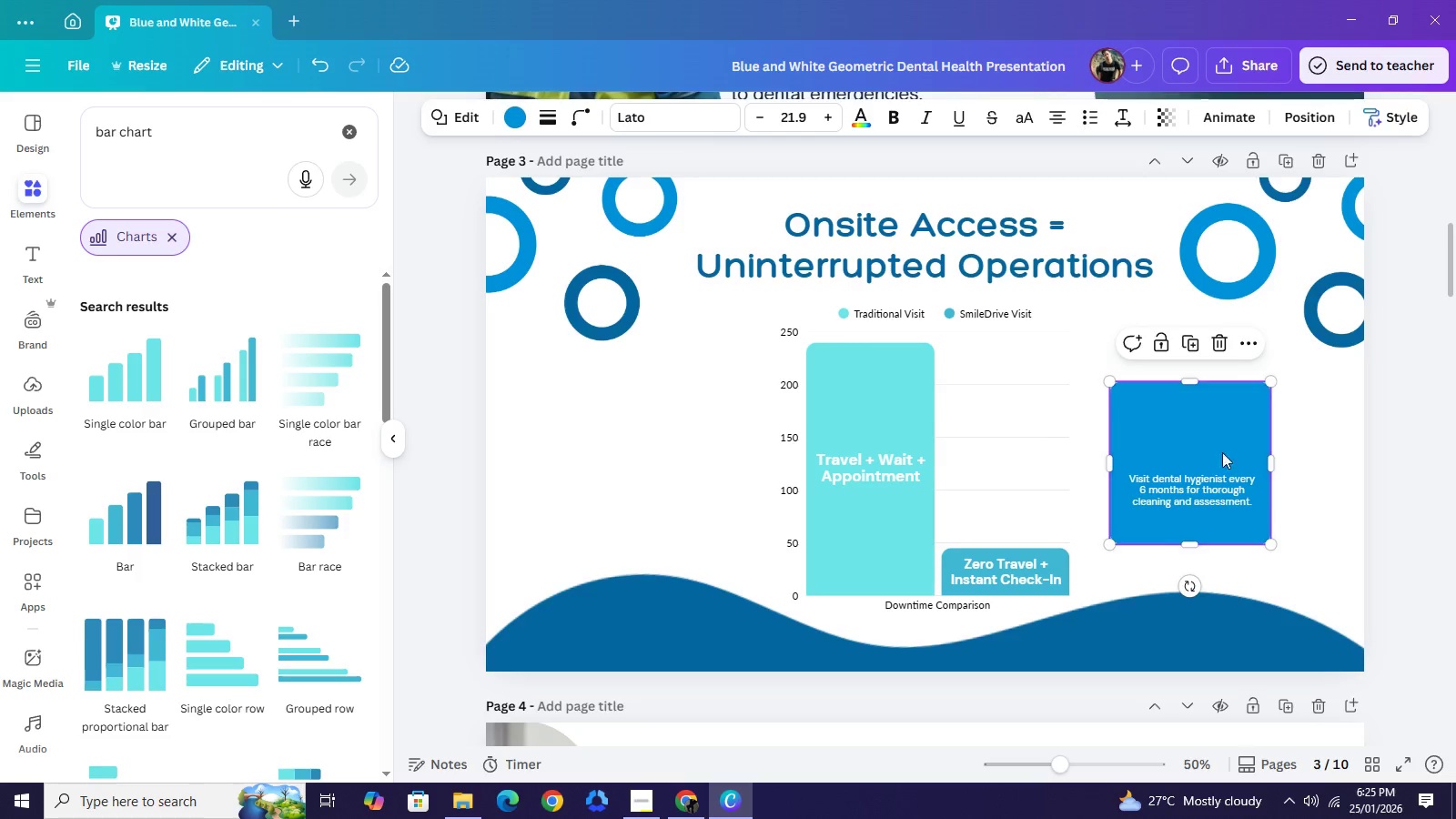 
key(Backspace)
 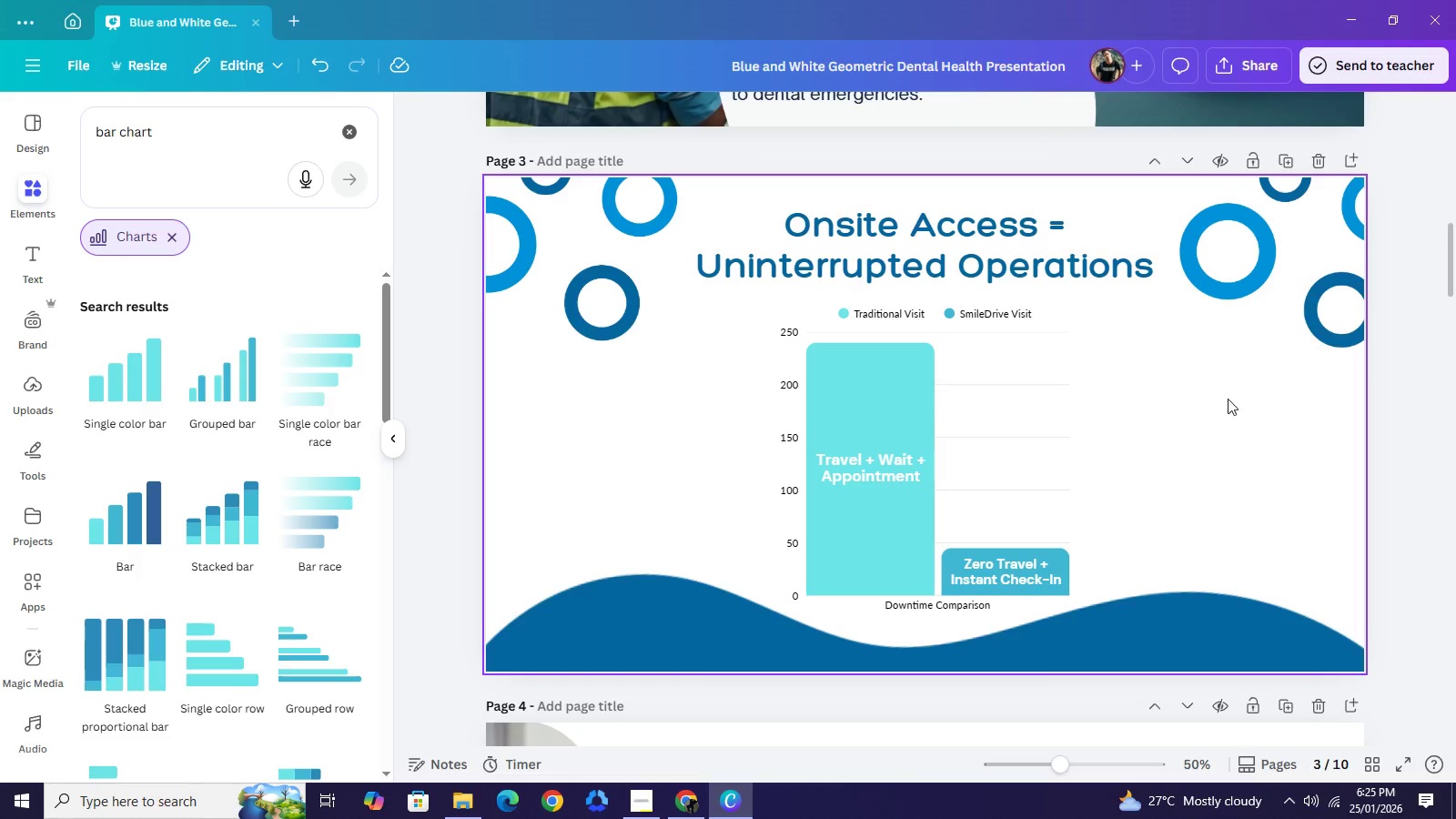 
left_click_drag(start_coordinate=[1228, 399], to_coordinate=[845, 570])
 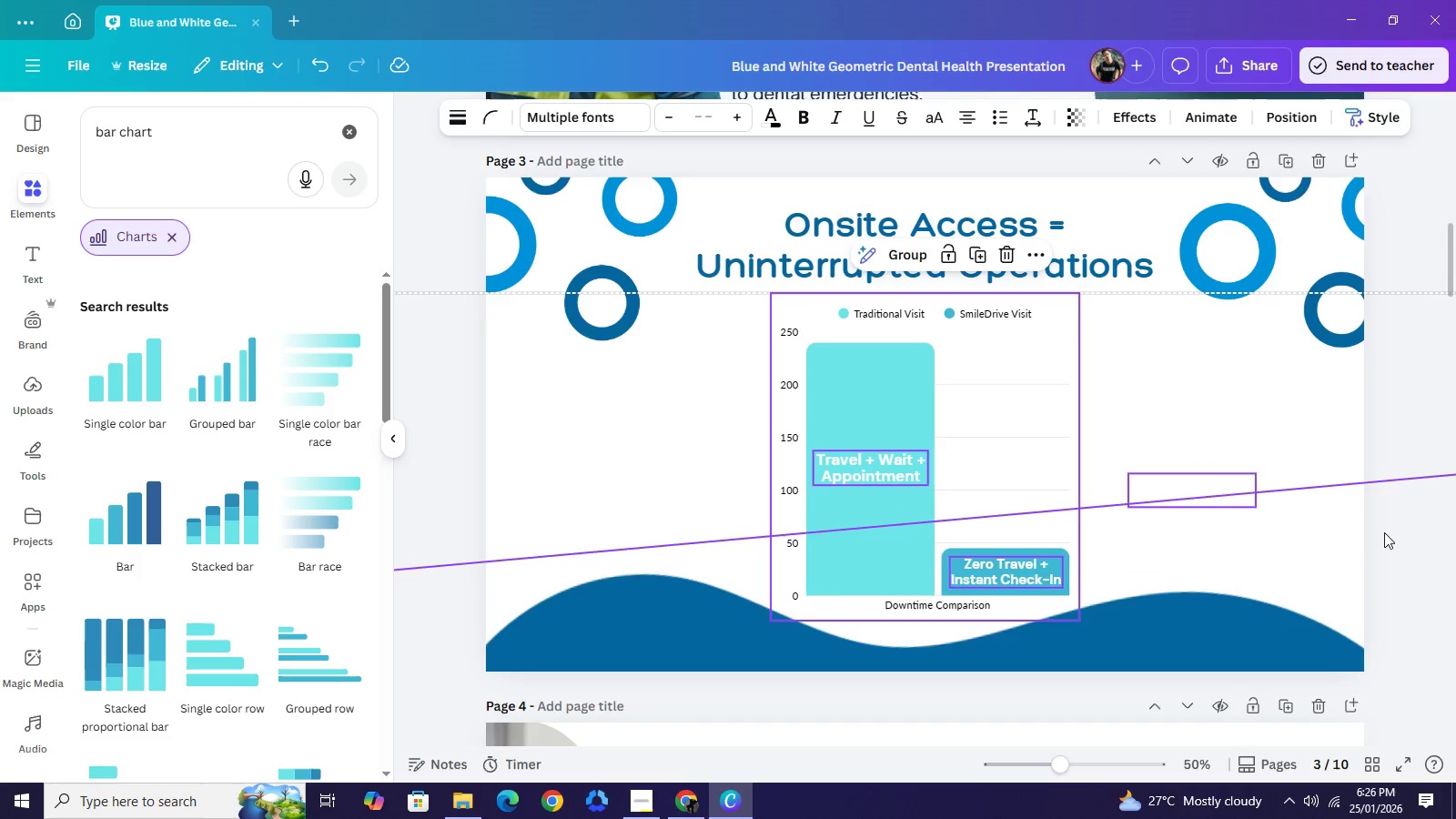 
double_click([1351, 536])
 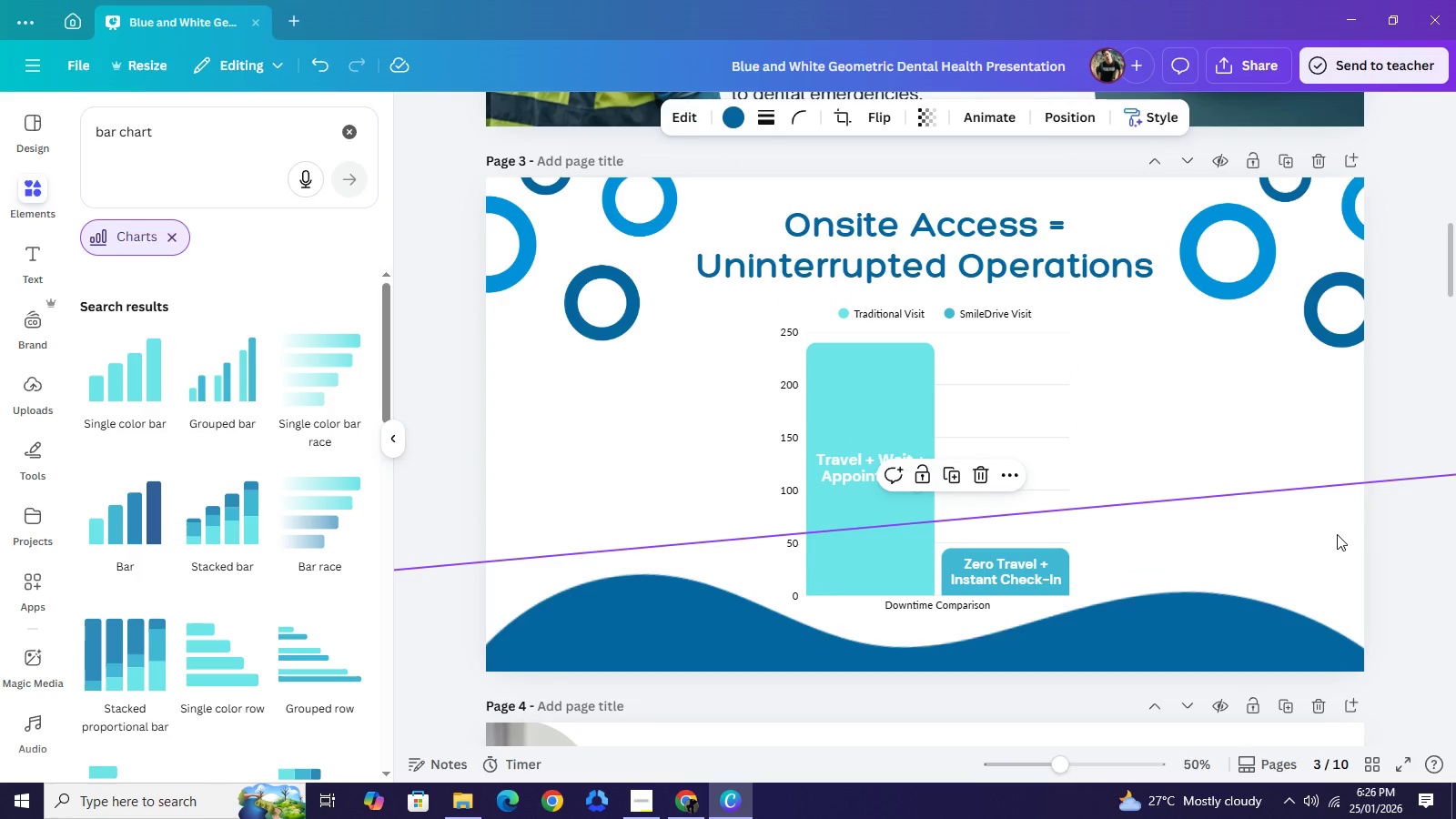 
right_click([1337, 534])
 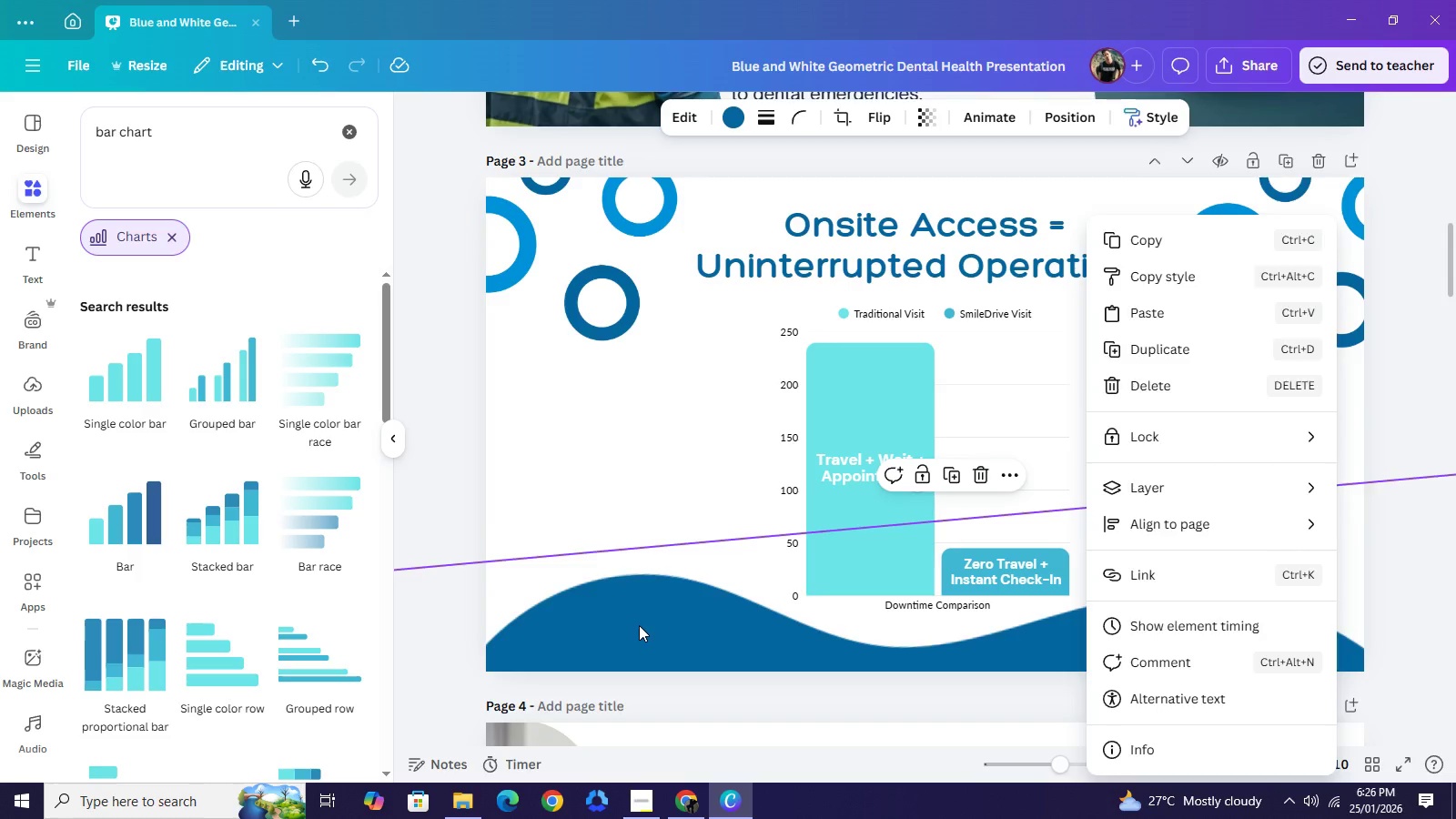 
left_click_drag(start_coordinate=[639, 625], to_coordinate=[647, 695])
 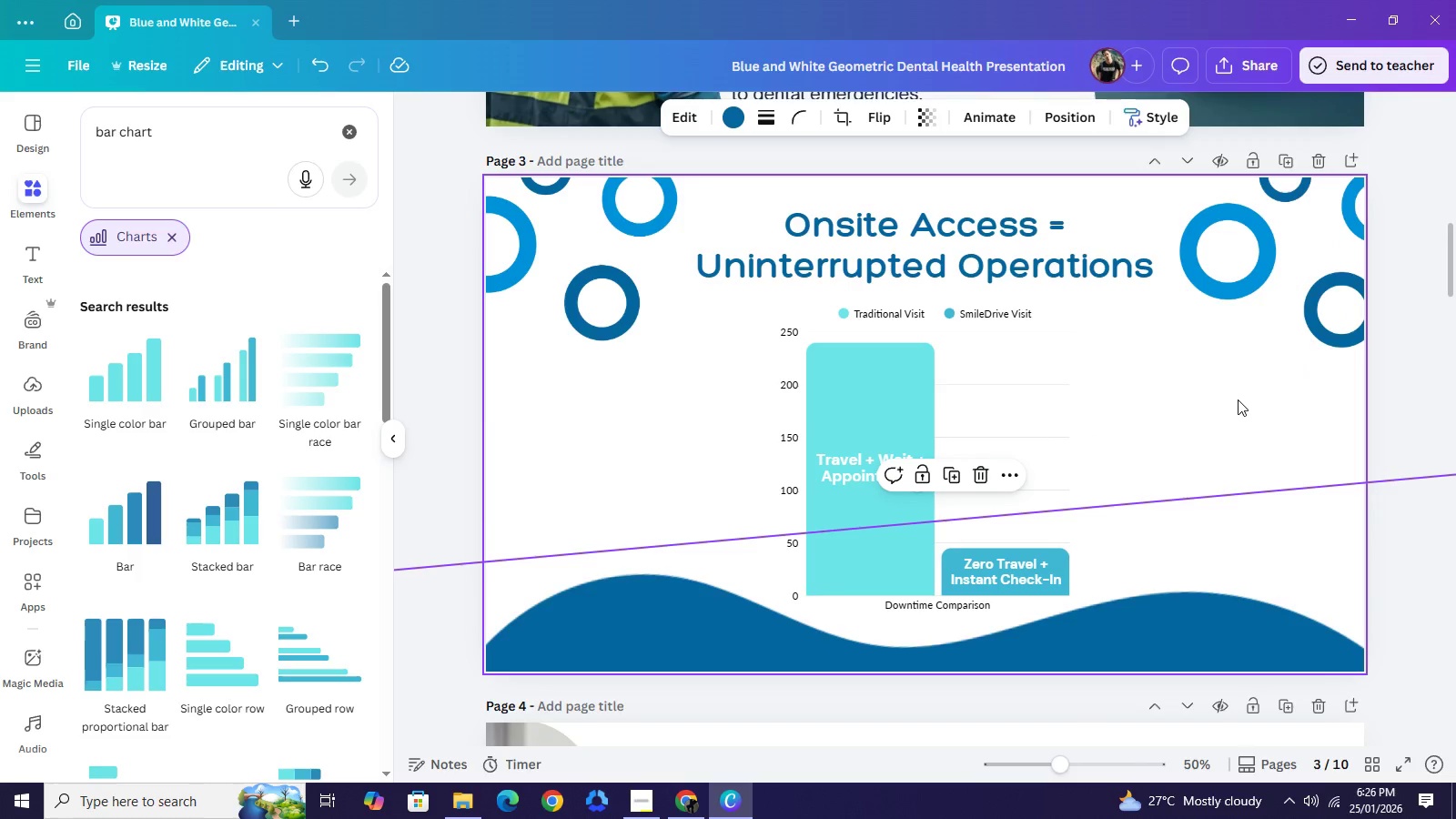 
left_click([1238, 399])
 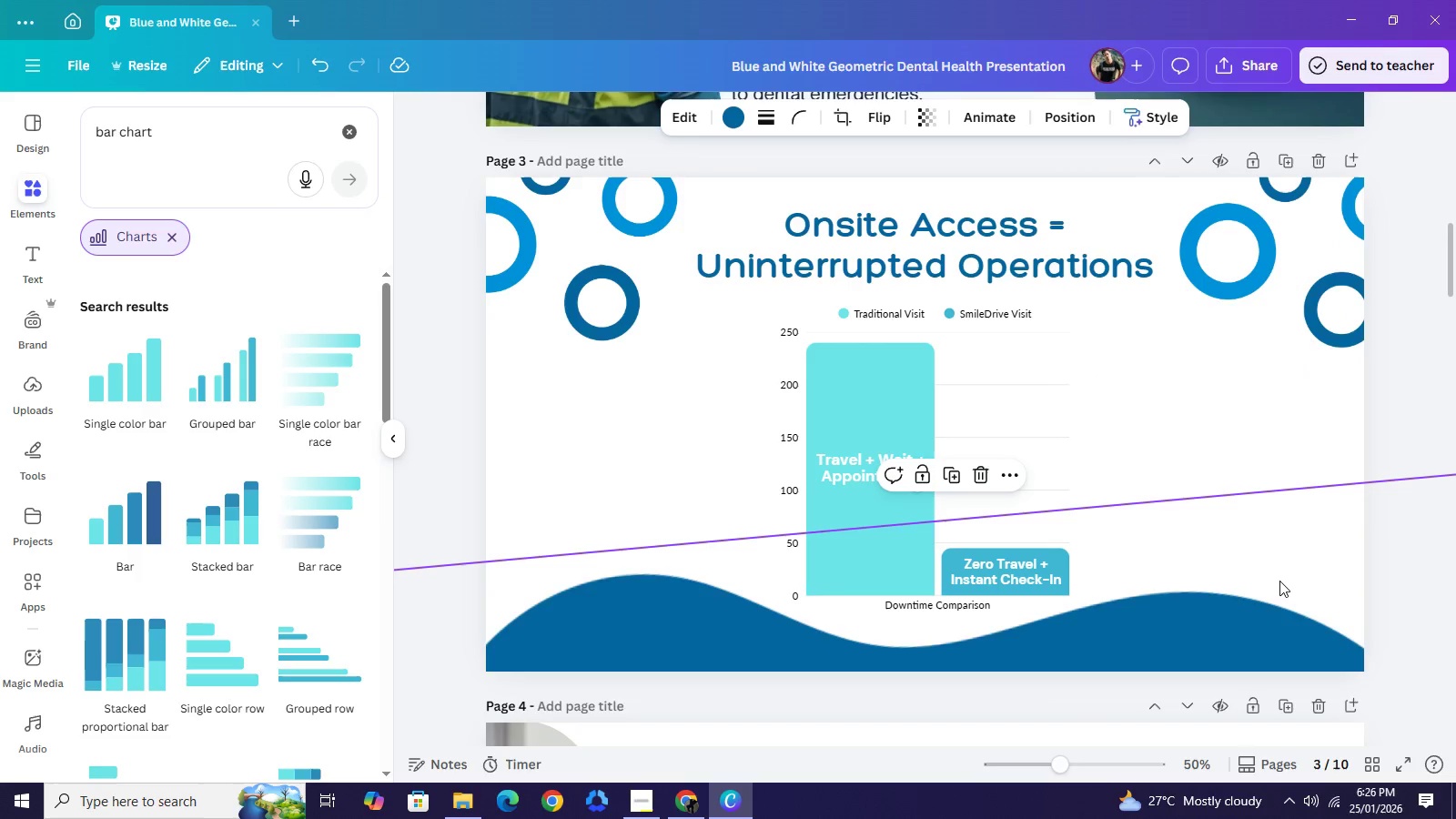 
left_click([1279, 581])
 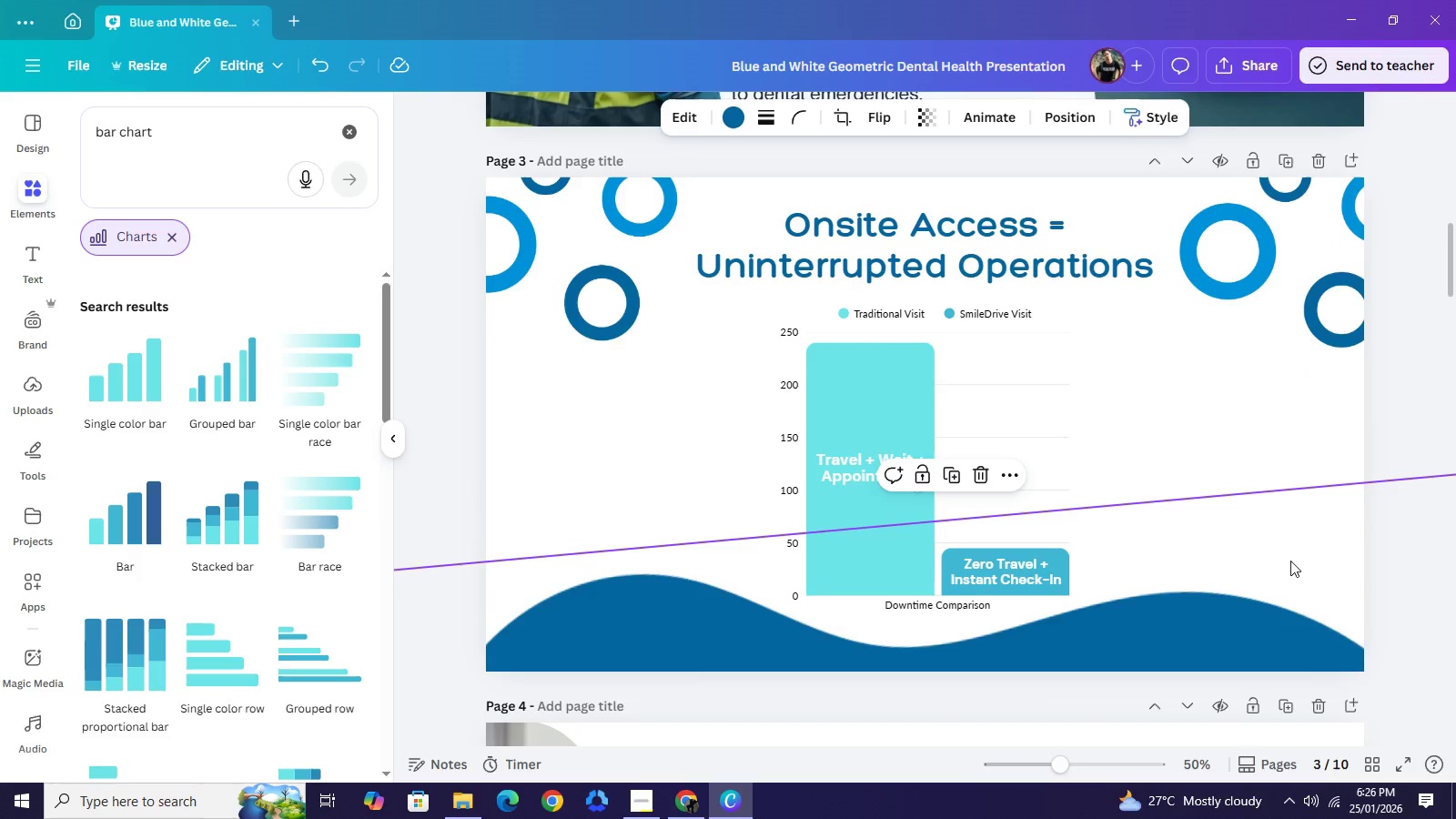 
left_click_drag(start_coordinate=[1289, 550], to_coordinate=[1294, 616])
 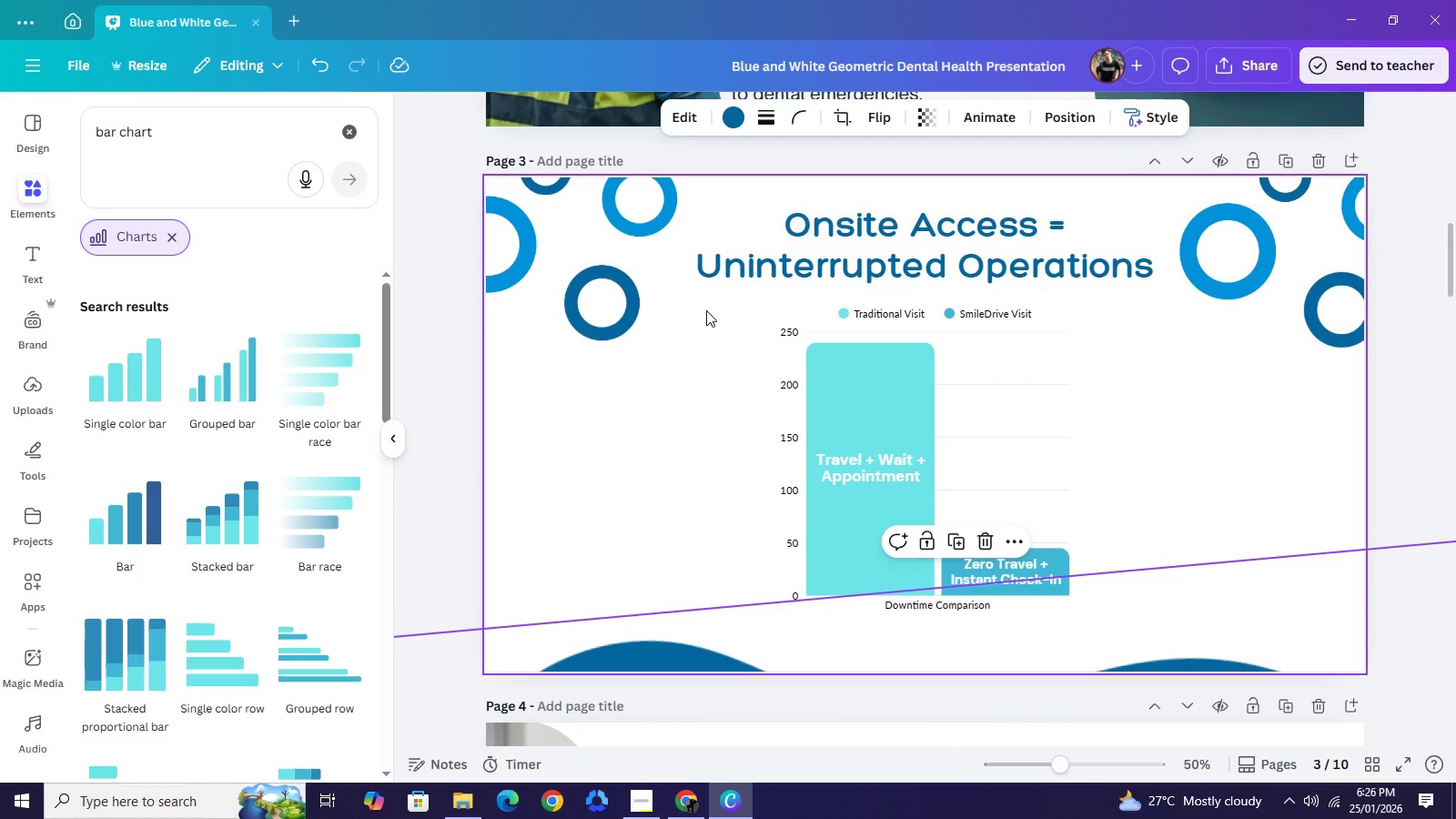 
left_click_drag(start_coordinate=[706, 310], to_coordinate=[1003, 562])
 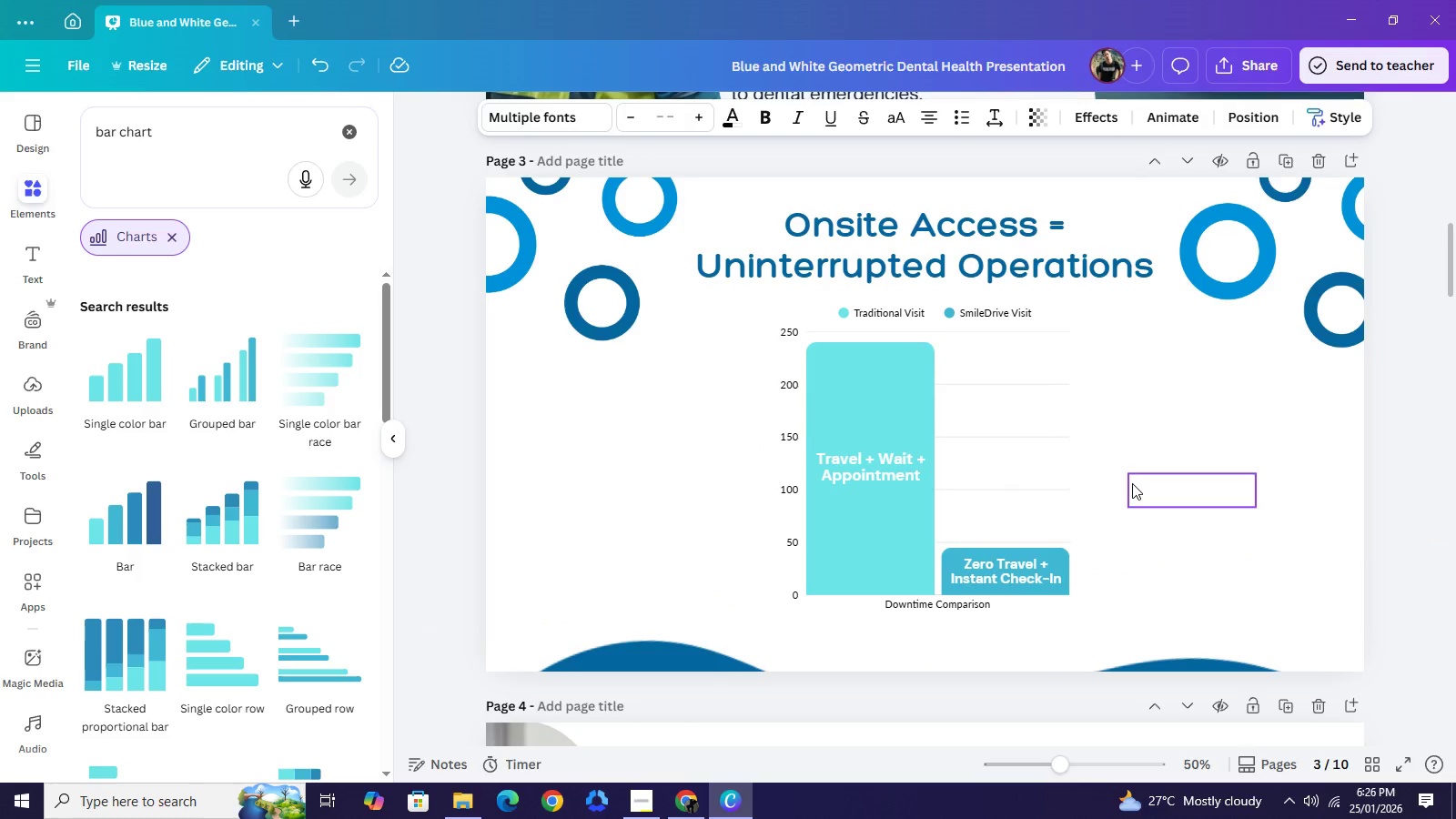 
key(ArrowUp)
 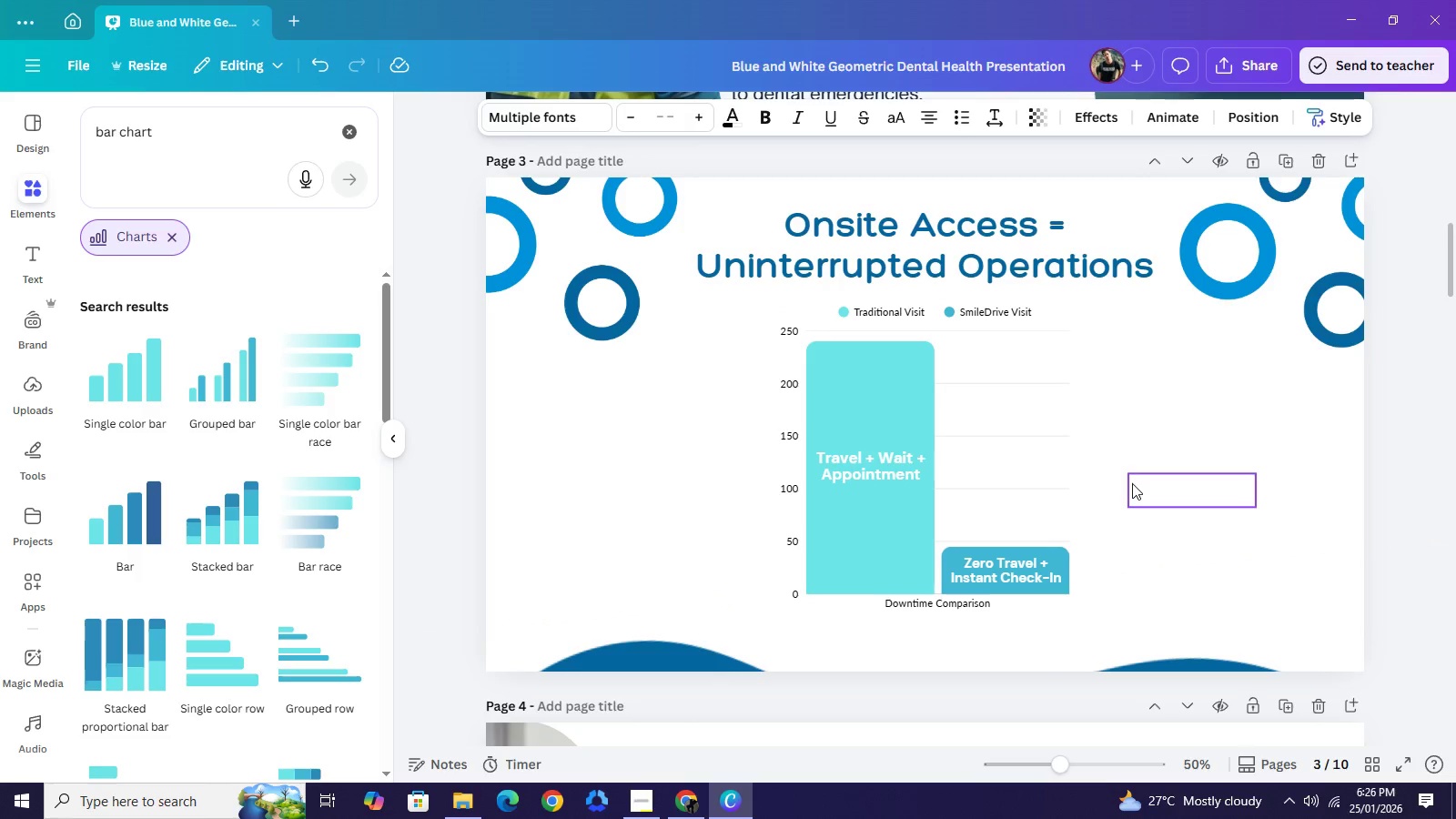 
key(ArrowUp)
 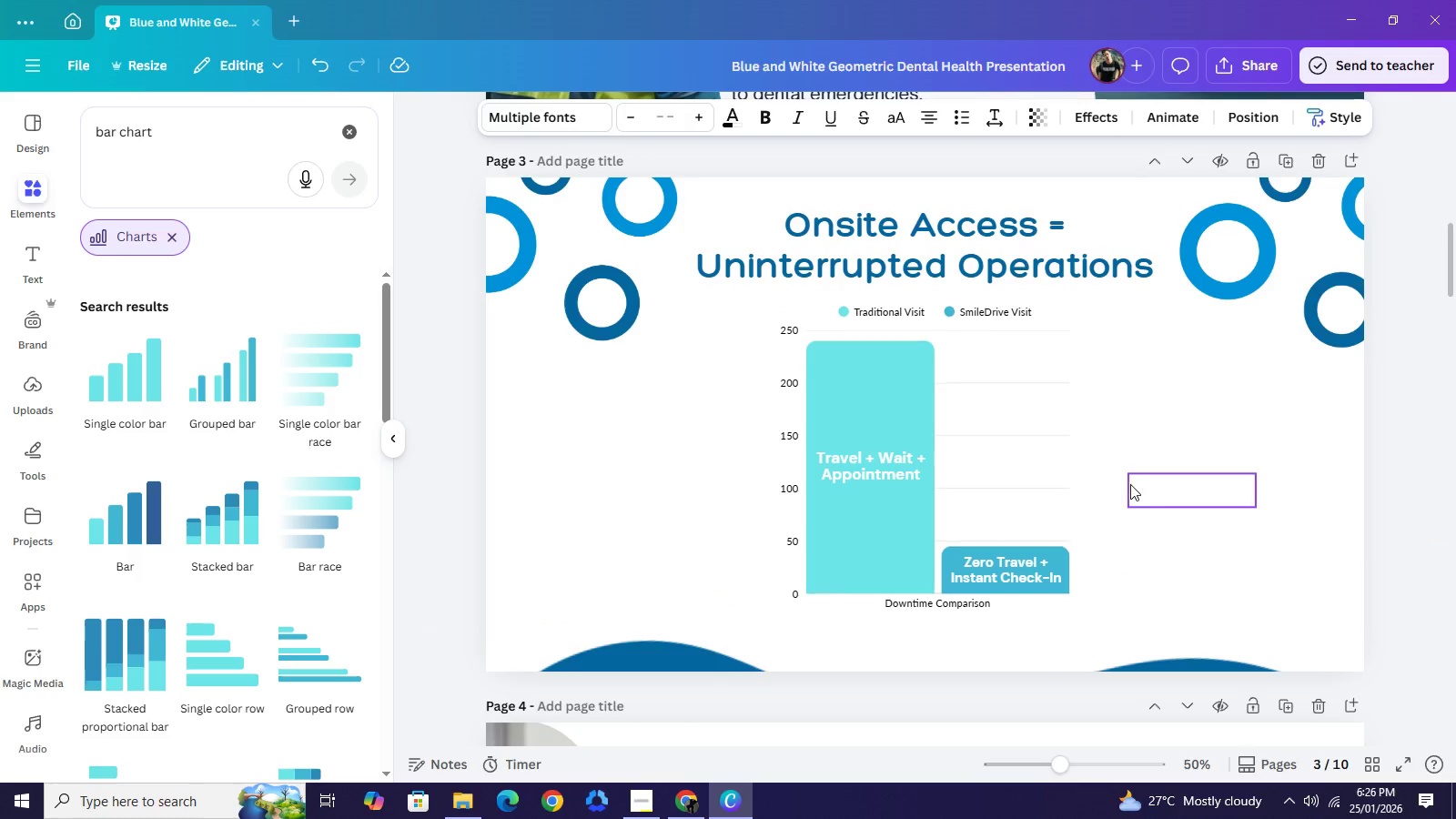 
key(ArrowUp)
 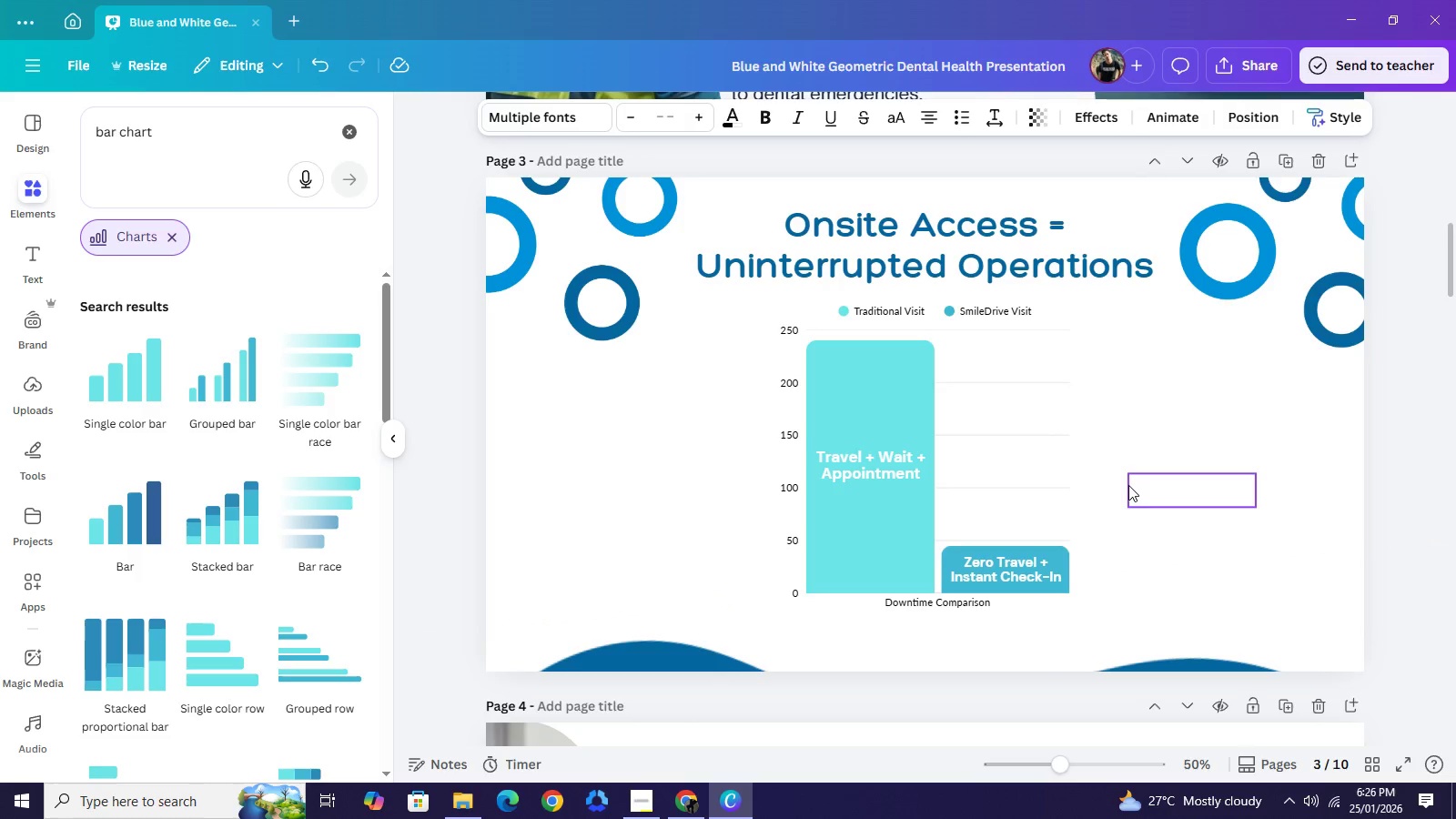 
key(ArrowUp)
 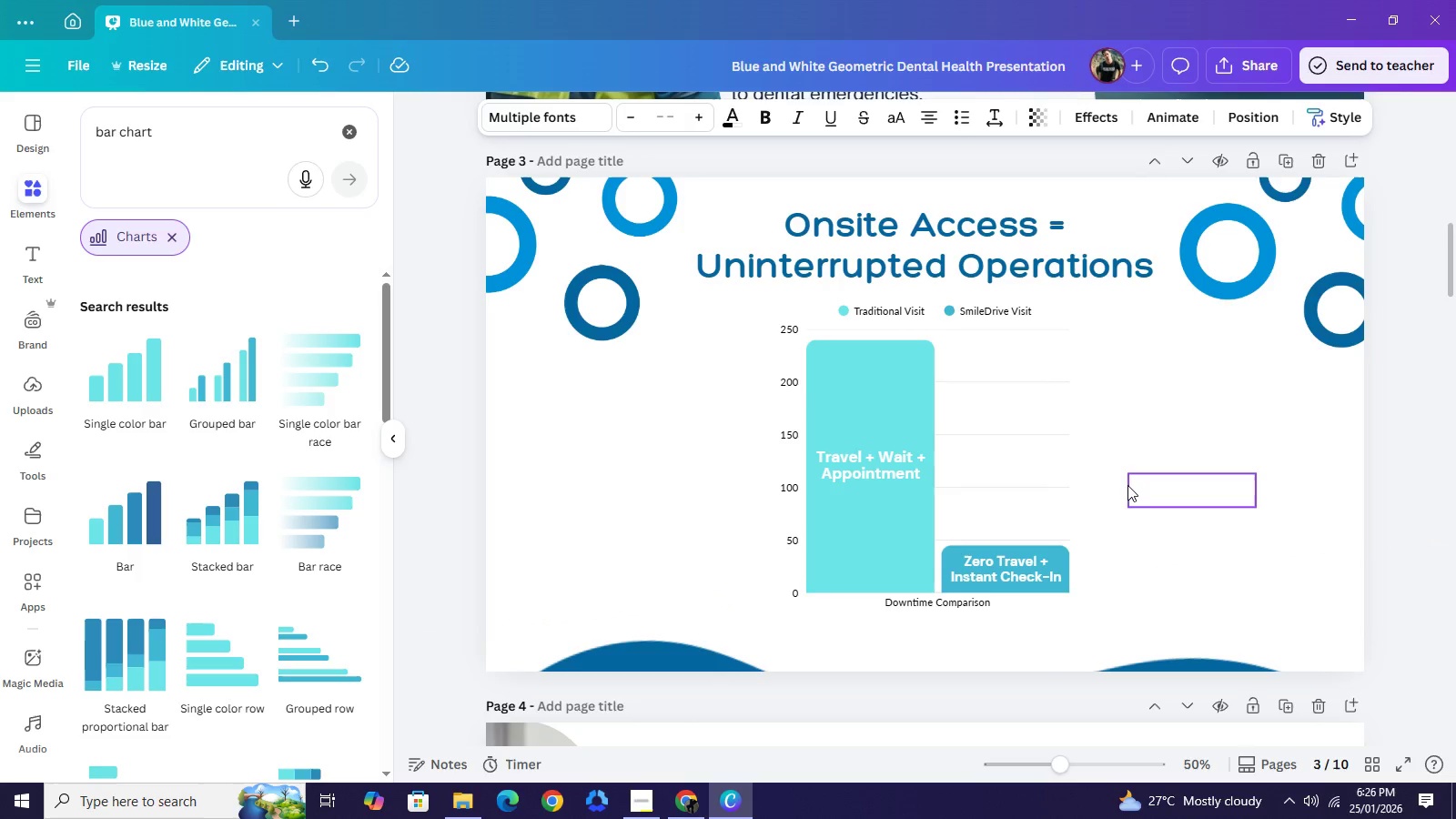 
key(ArrowUp)
 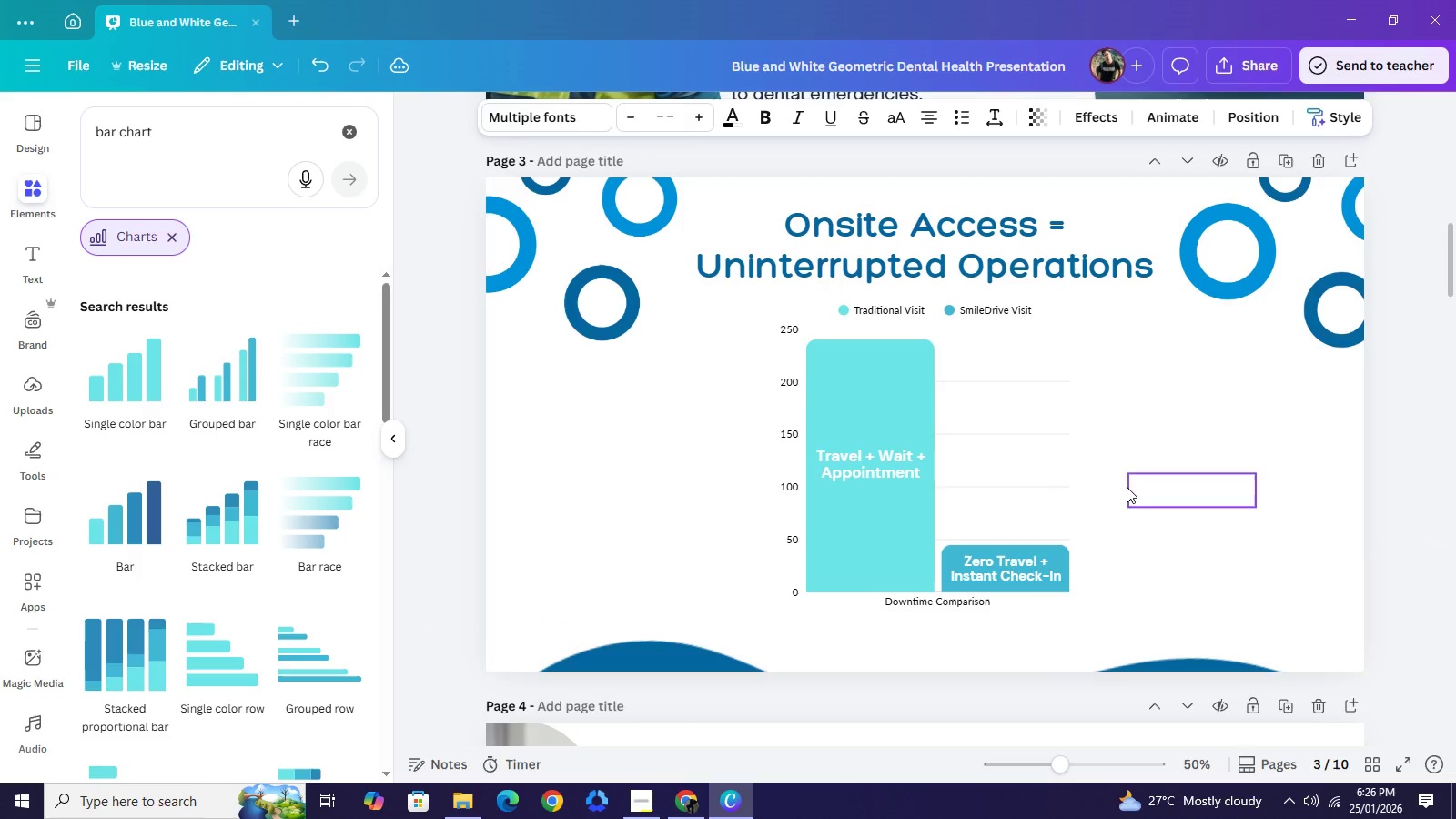 
key(ArrowUp)
 